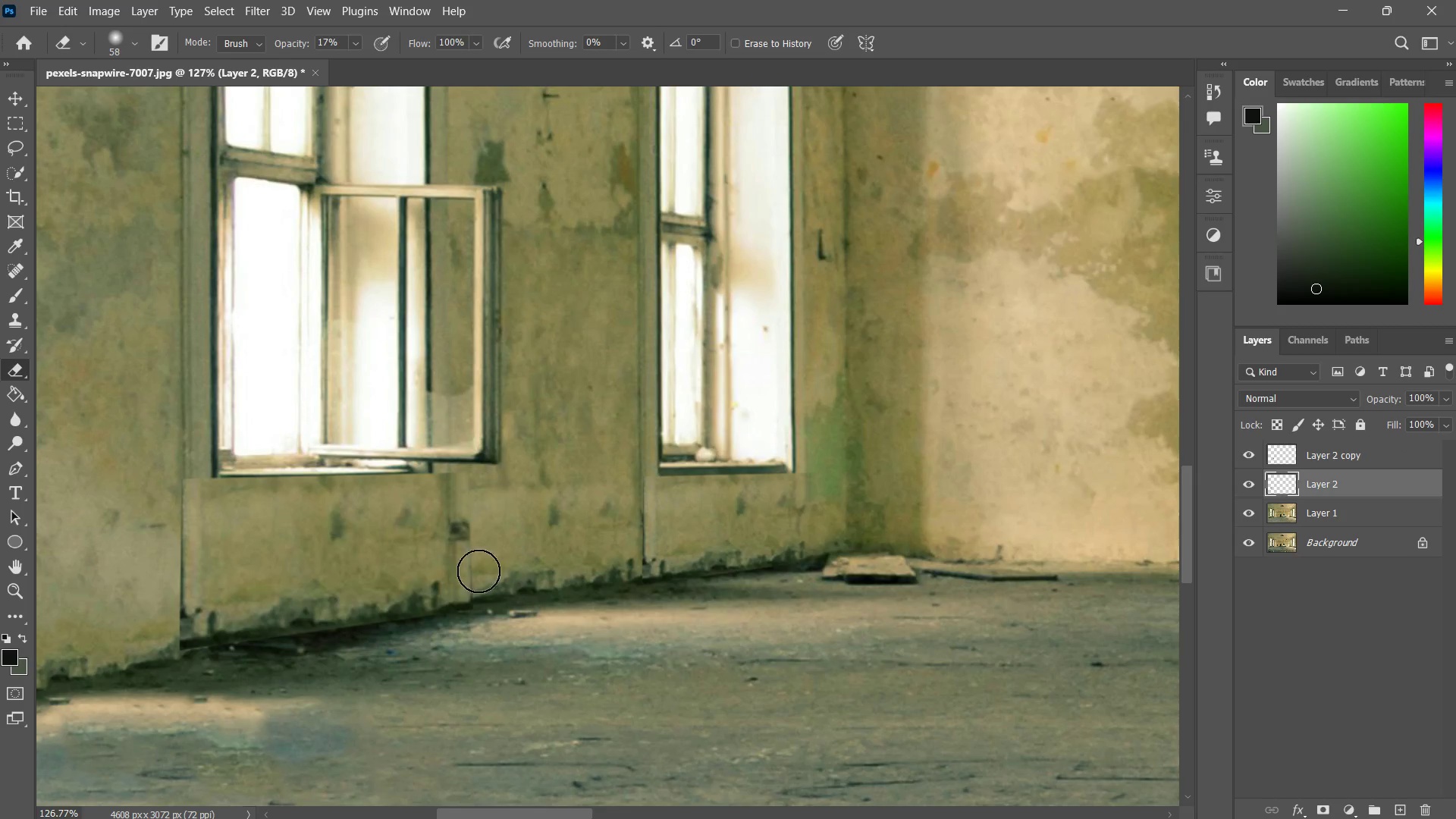 
left_click_drag(start_coordinate=[479, 493], to_coordinate=[482, 564])
 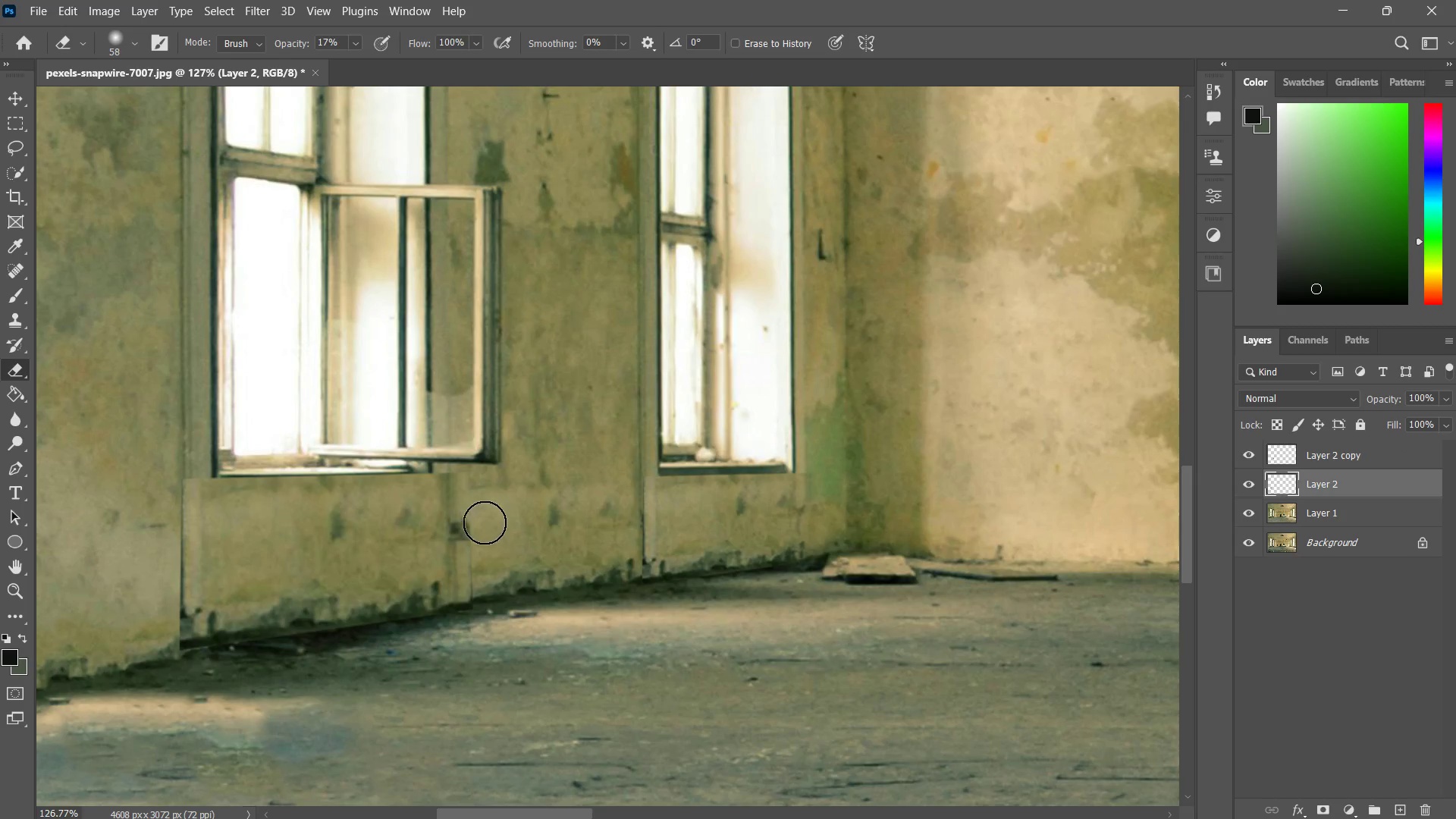 
left_click_drag(start_coordinate=[482, 504], to_coordinate=[480, 577])
 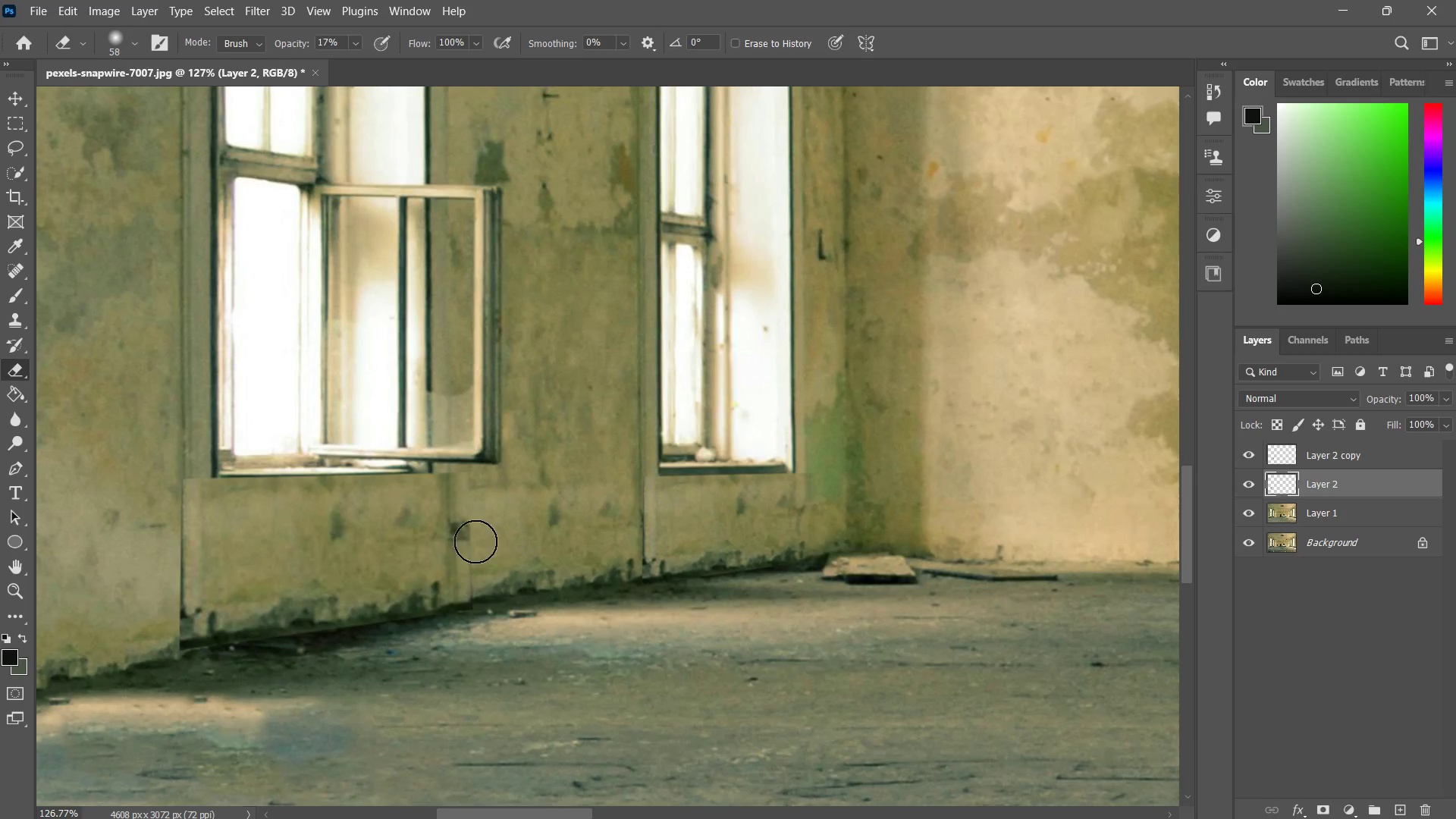 
left_click_drag(start_coordinate=[475, 541], to_coordinate=[479, 592])
 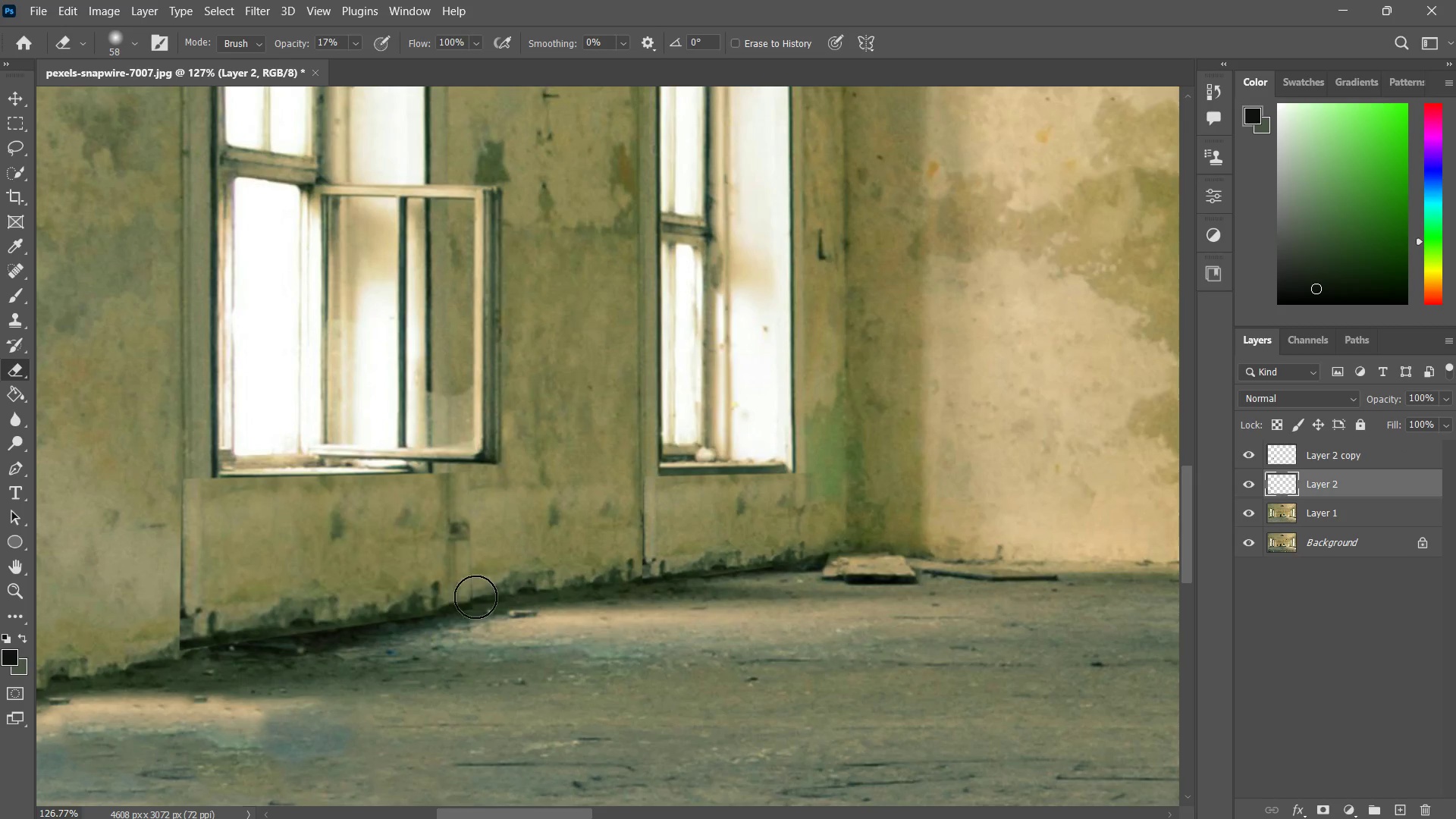 
left_click_drag(start_coordinate=[475, 568], to_coordinate=[473, 613])
 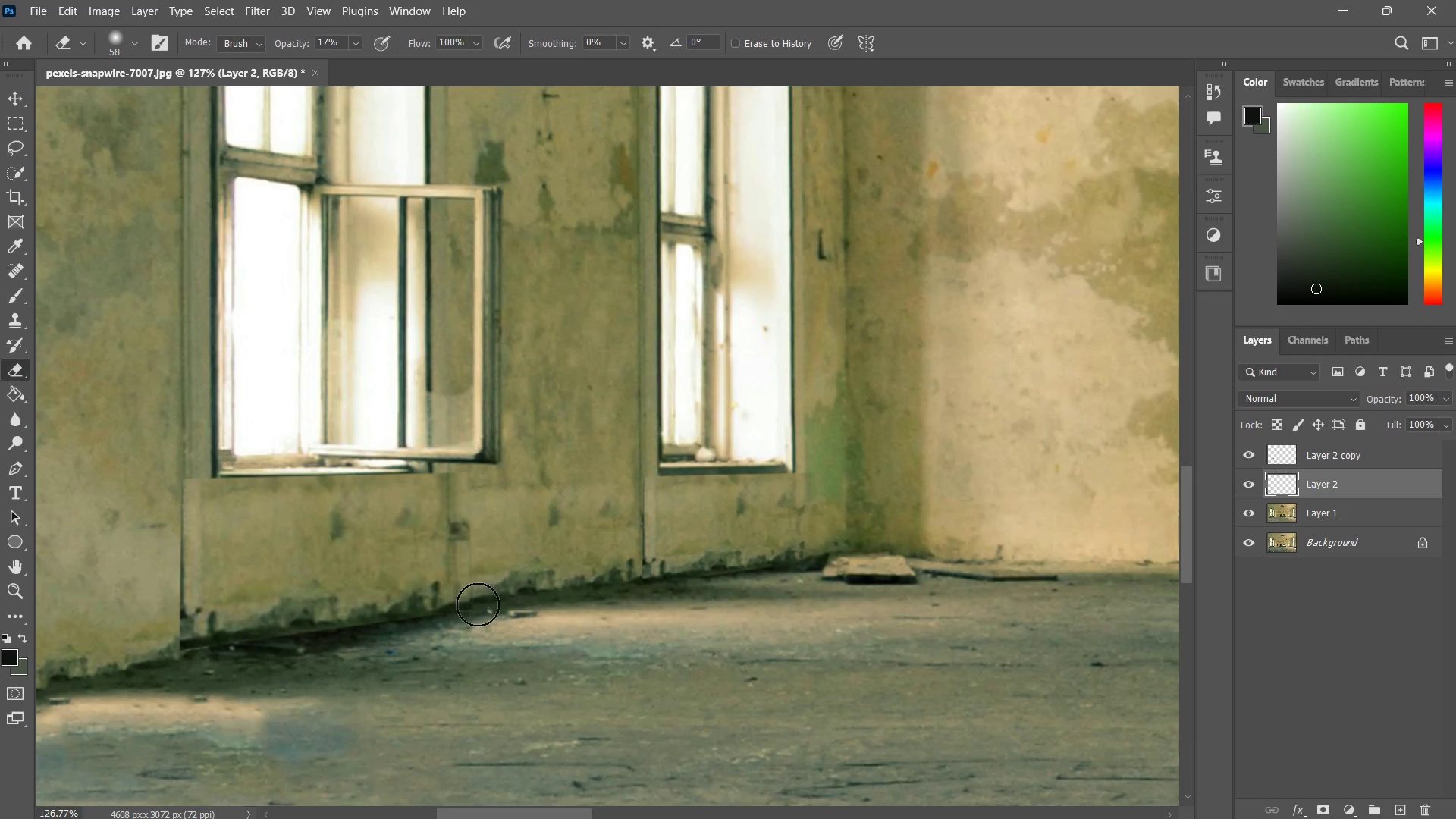 
left_click_drag(start_coordinate=[479, 585], to_coordinate=[473, 616])
 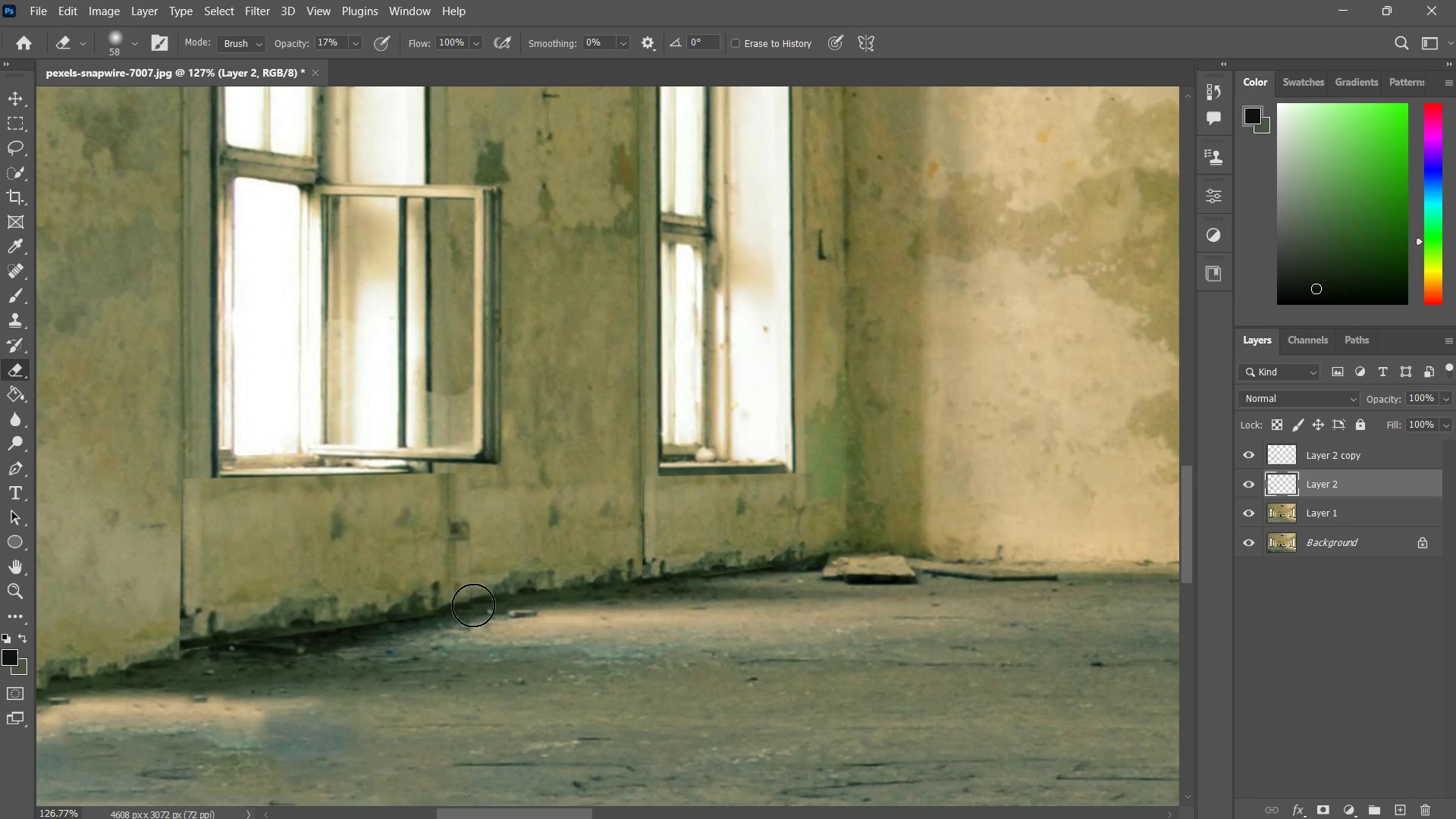 
left_click_drag(start_coordinate=[473, 588], to_coordinate=[475, 613])
 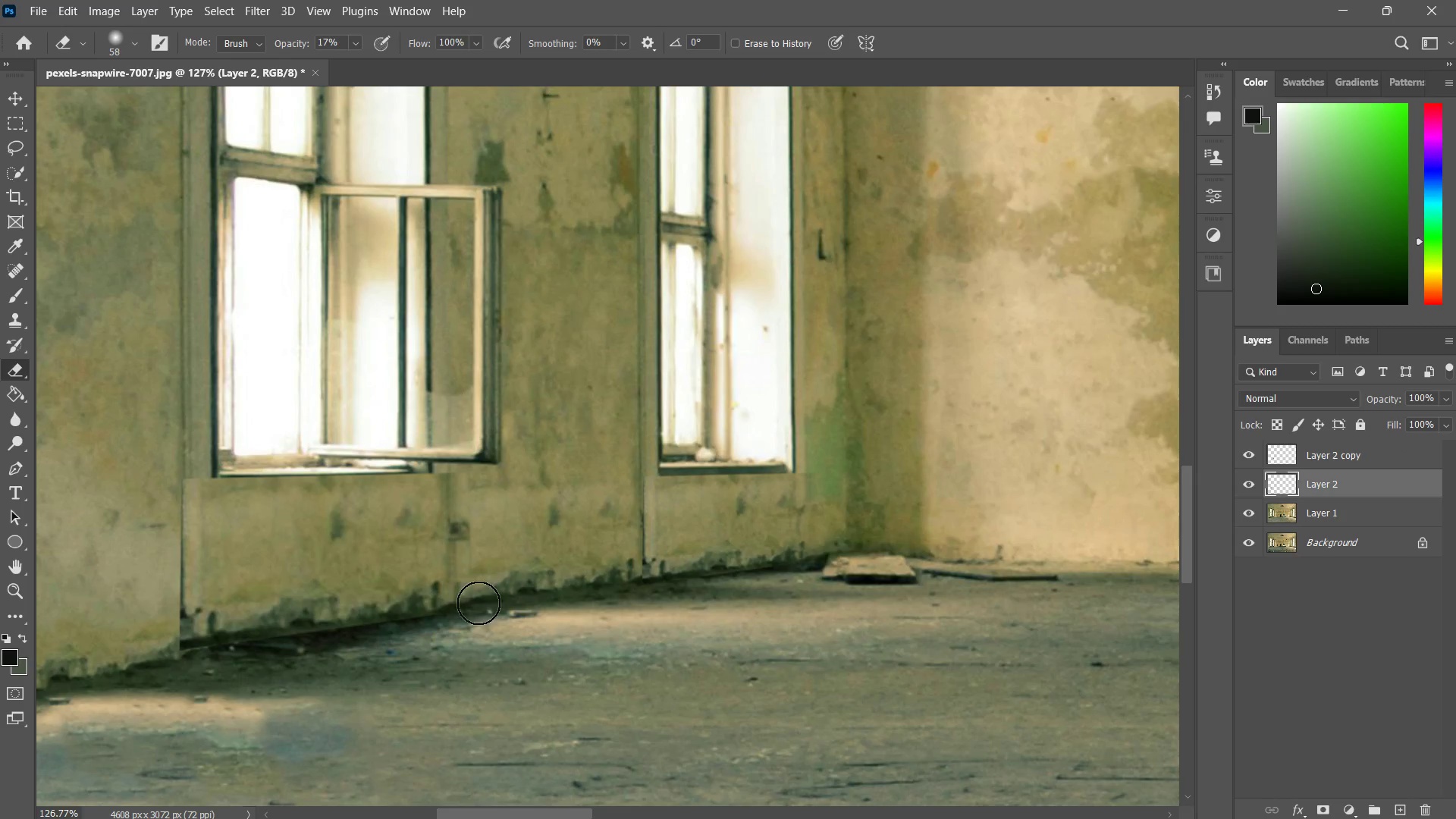 
left_click_drag(start_coordinate=[479, 588], to_coordinate=[477, 611])
 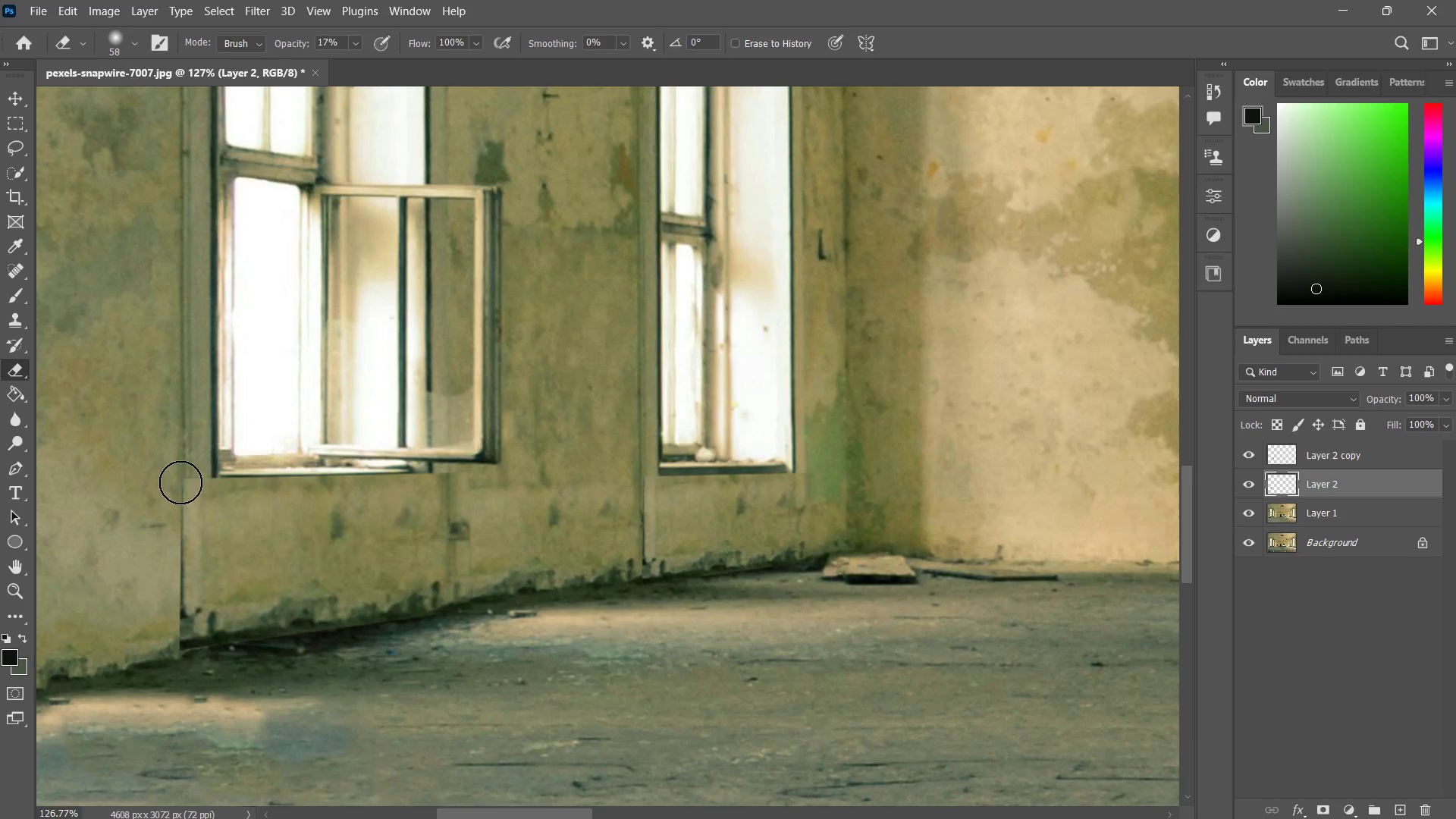 
left_click_drag(start_coordinate=[180, 482], to_coordinate=[168, 617])
 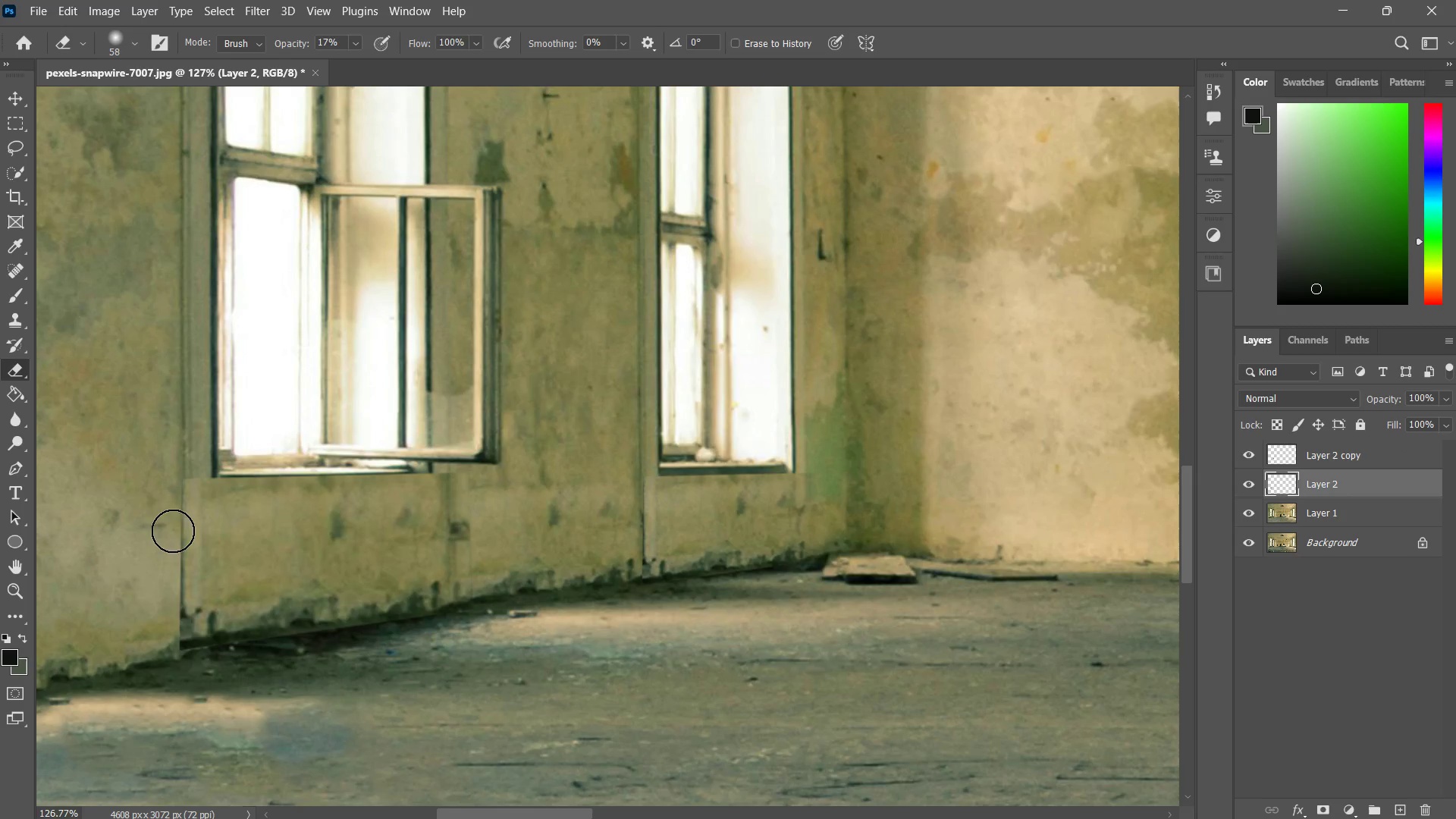 
left_click_drag(start_coordinate=[173, 531], to_coordinate=[171, 644])
 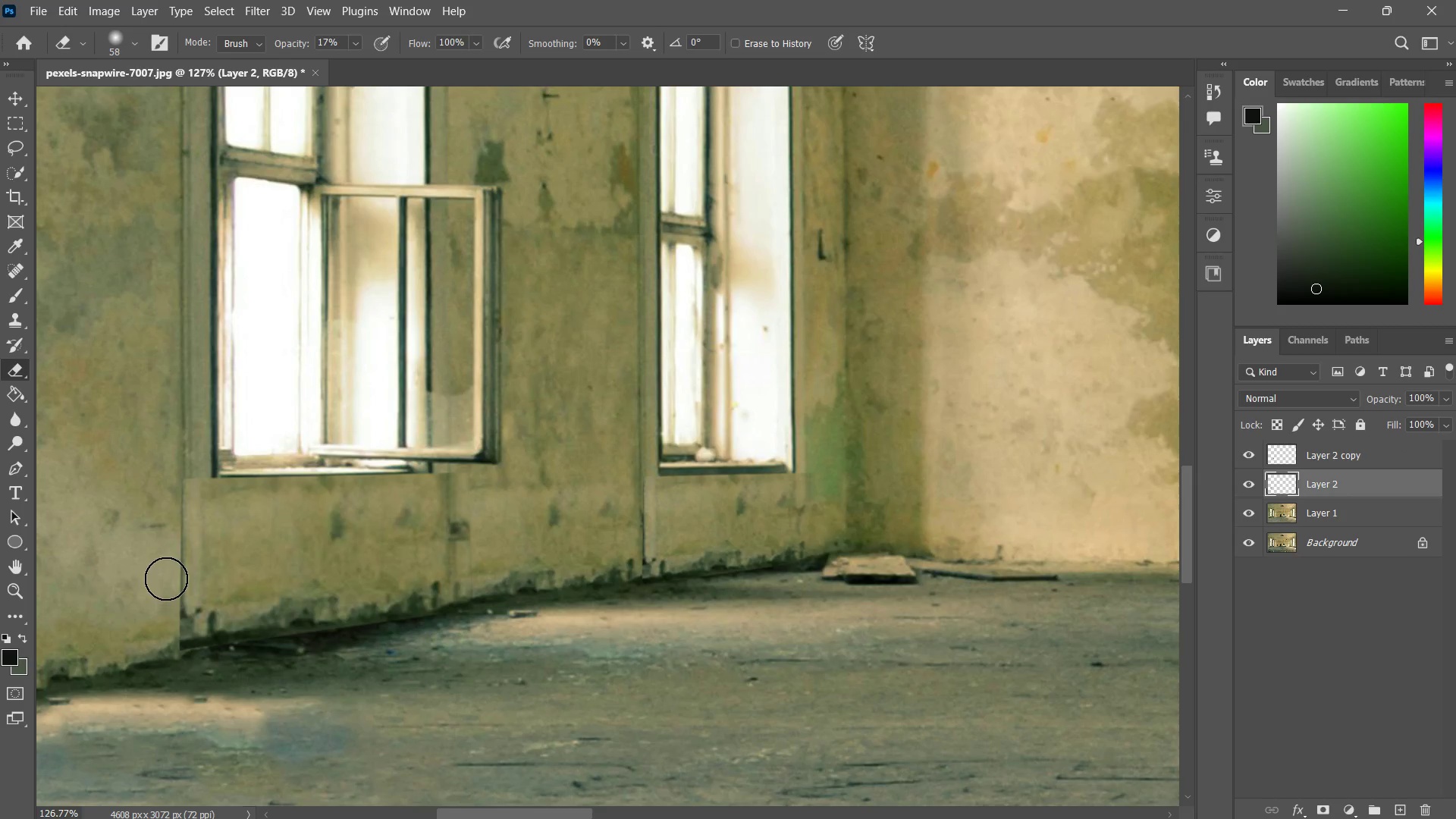 
left_click_drag(start_coordinate=[165, 570], to_coordinate=[173, 643])
 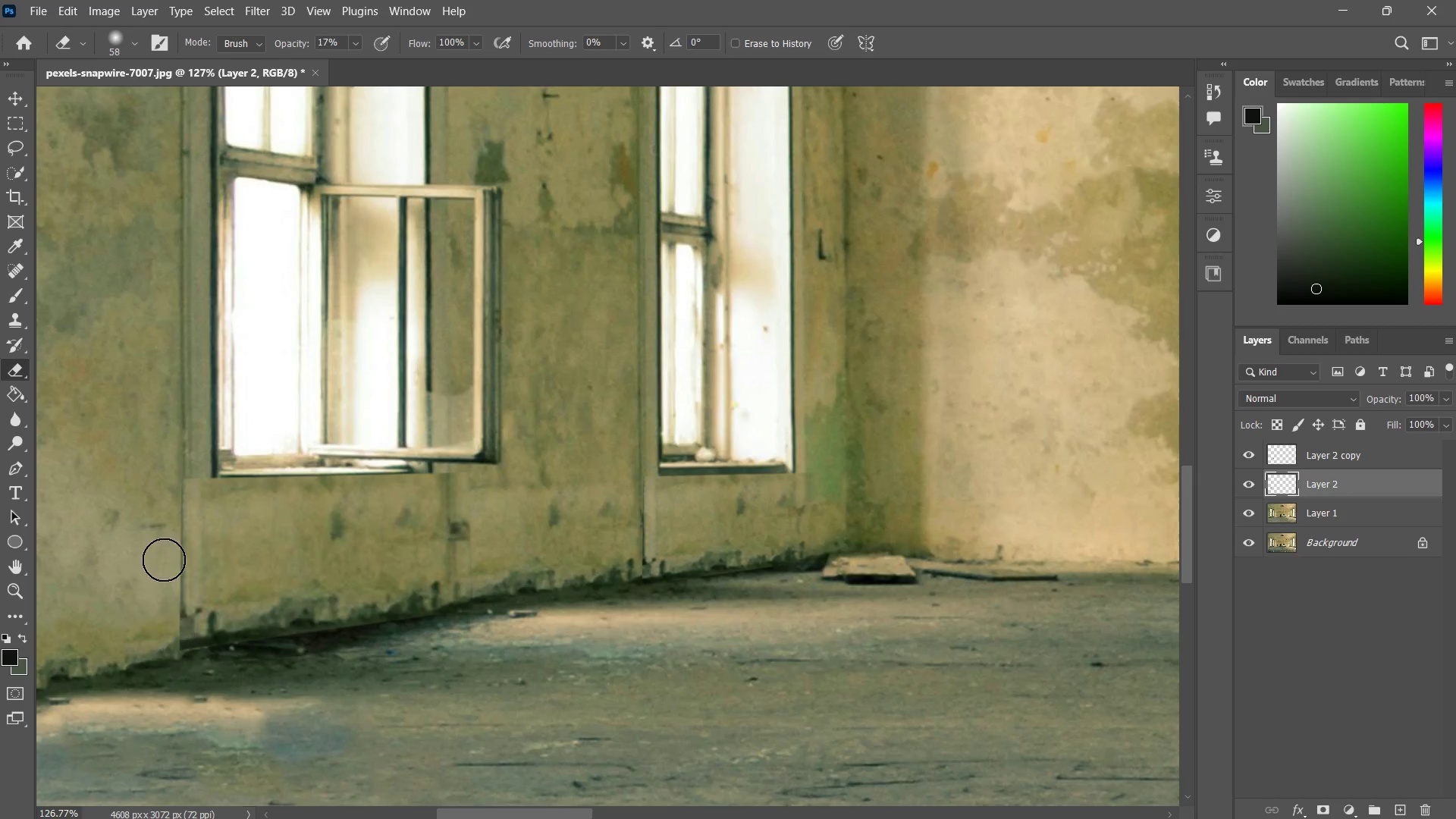 
left_click_drag(start_coordinate=[163, 560], to_coordinate=[166, 607])
 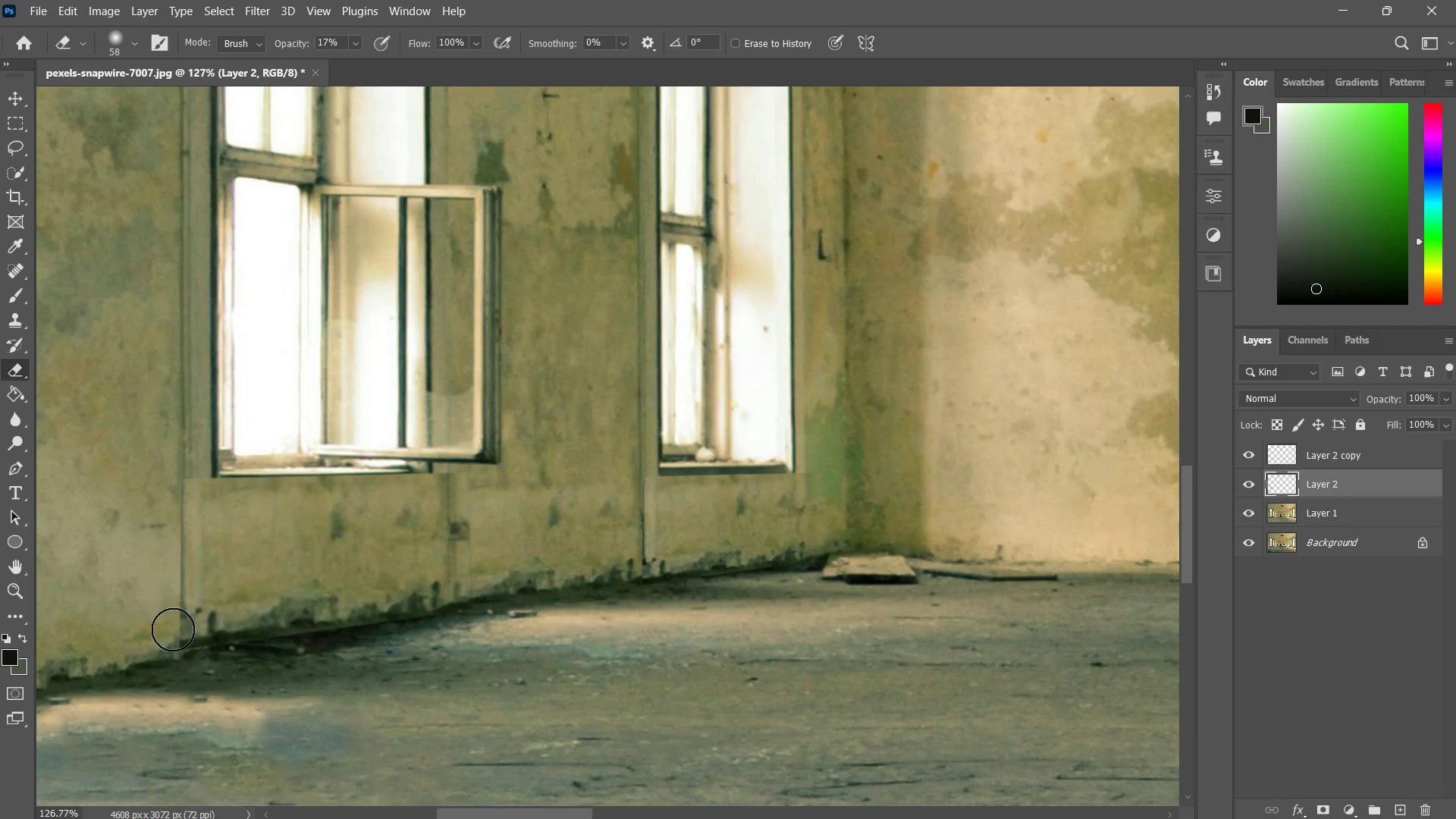 
left_click_drag(start_coordinate=[166, 556], to_coordinate=[174, 620])
 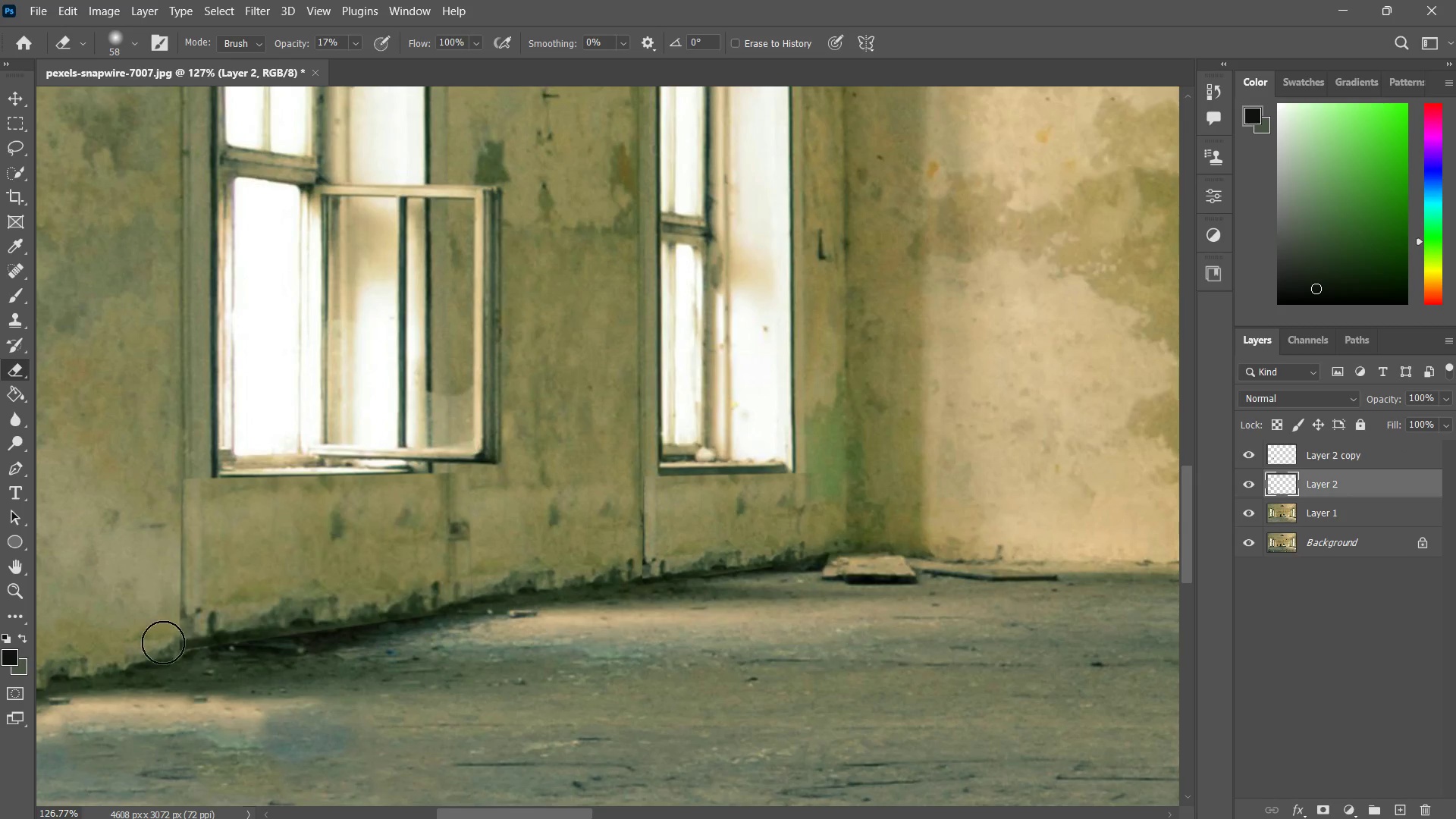 
left_click_drag(start_coordinate=[168, 524], to_coordinate=[163, 631])
 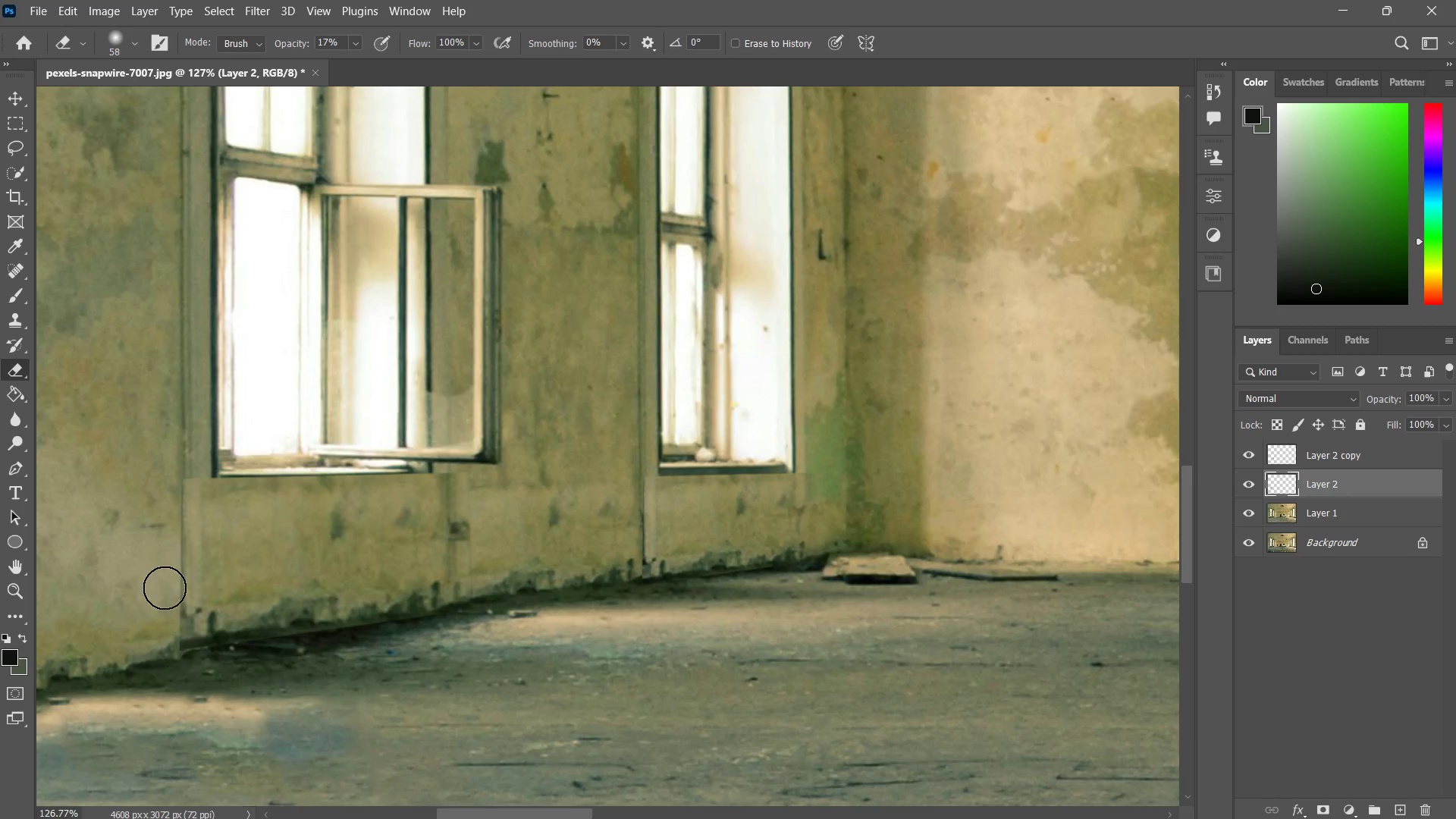 
left_click_drag(start_coordinate=[163, 566], to_coordinate=[168, 635])
 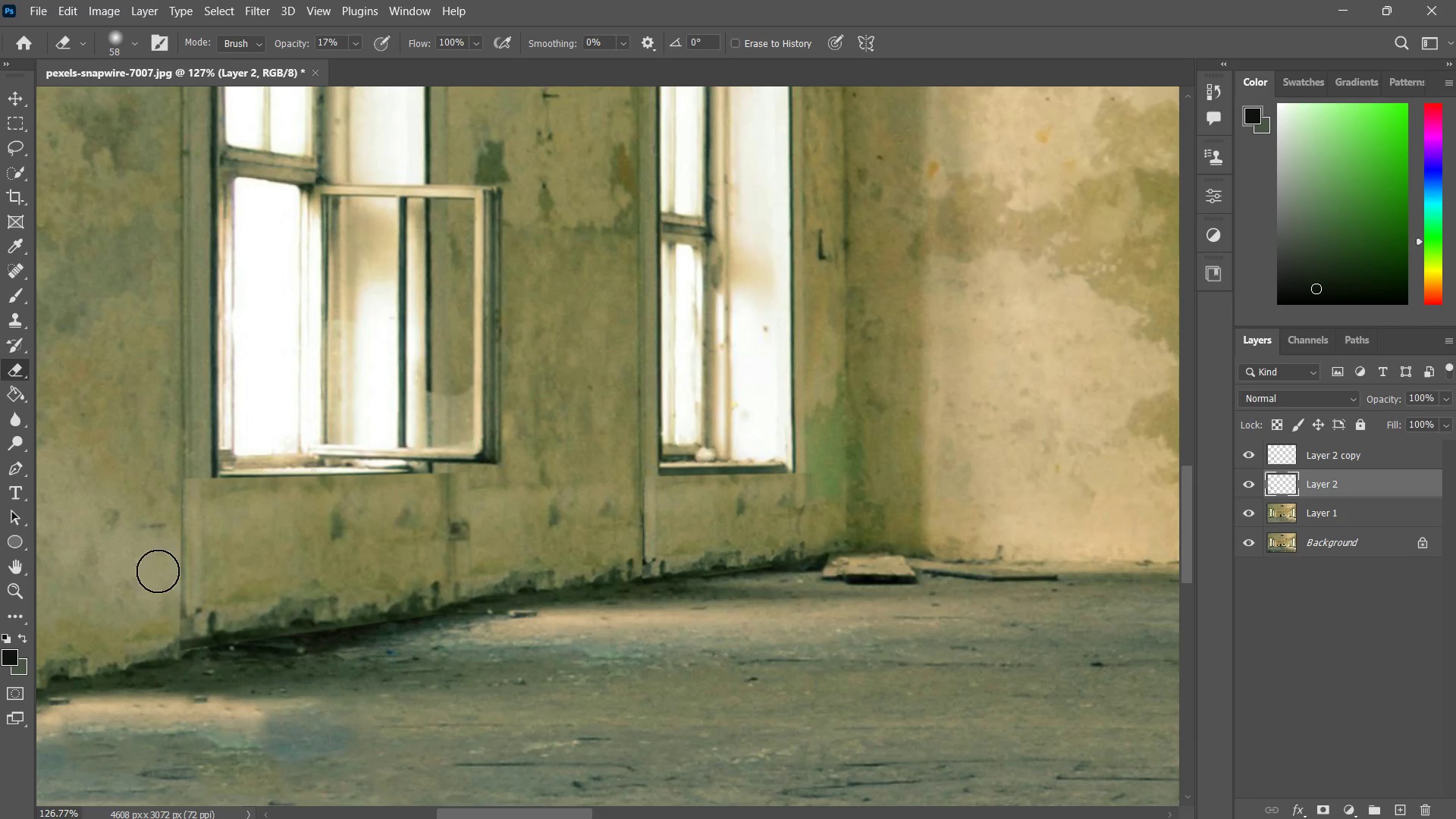 
left_click_drag(start_coordinate=[158, 565], to_coordinate=[170, 649])
 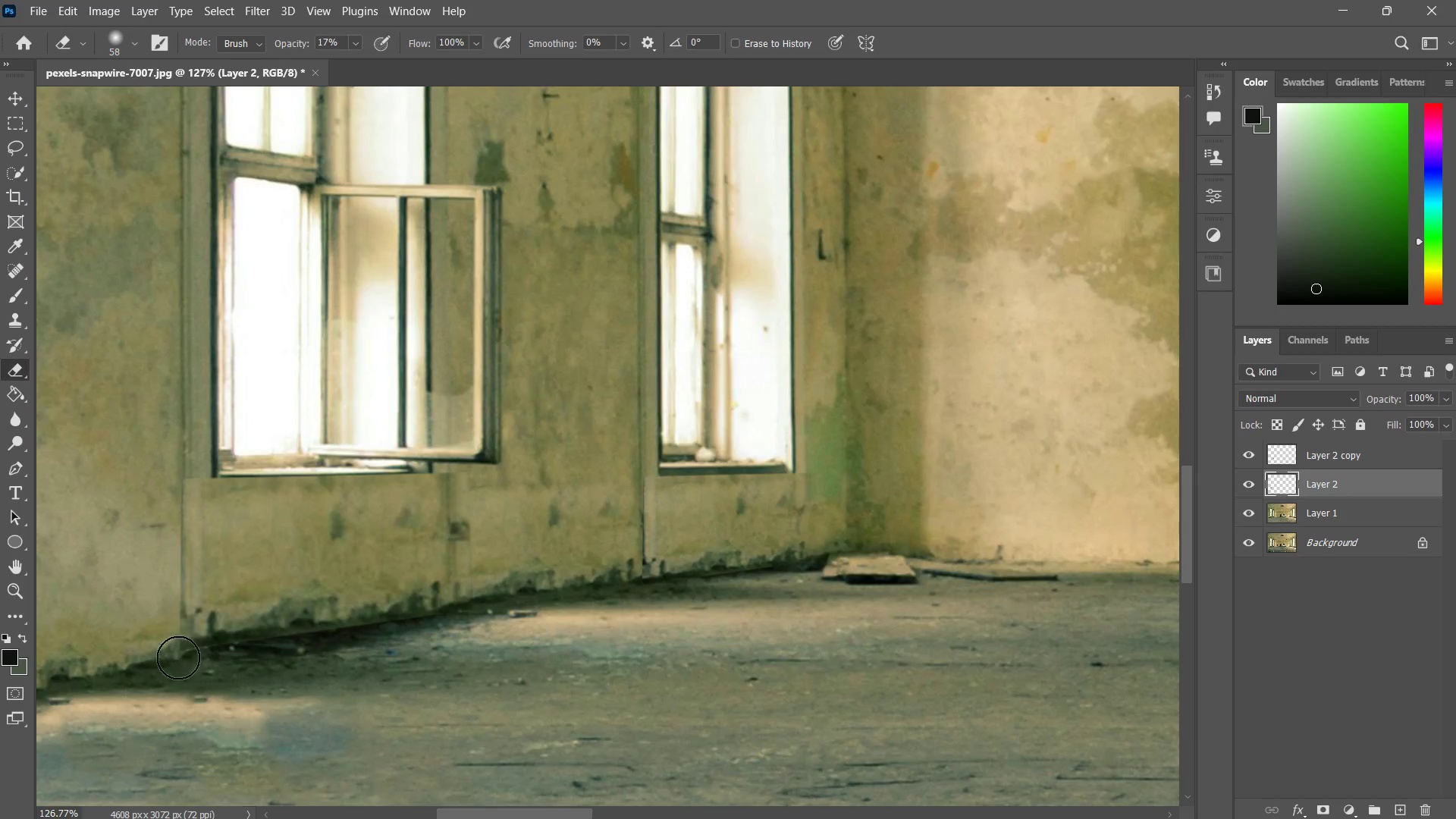 
left_click_drag(start_coordinate=[171, 585], to_coordinate=[180, 632])
 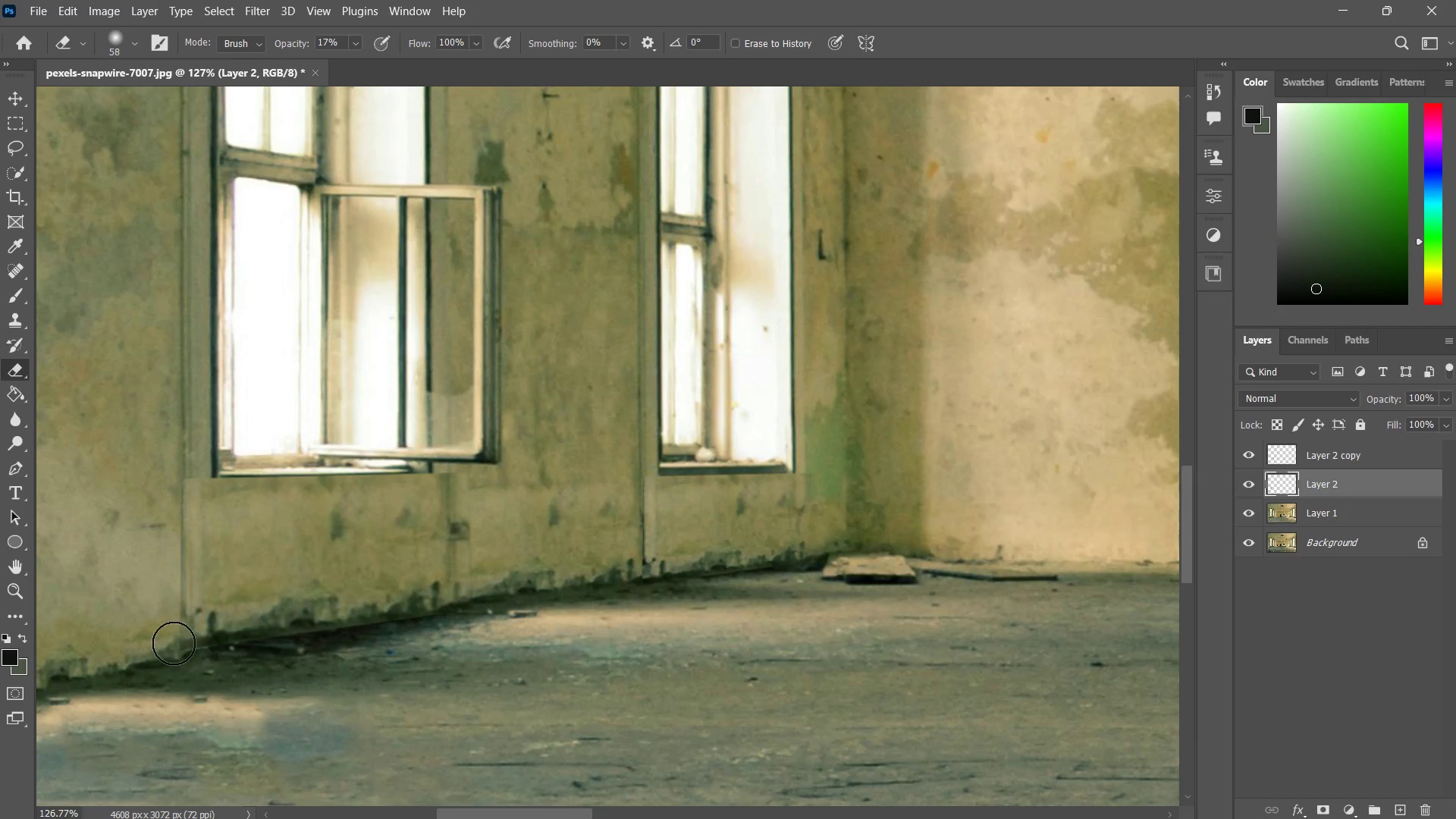 
left_click_drag(start_coordinate=[174, 581], to_coordinate=[174, 648])
 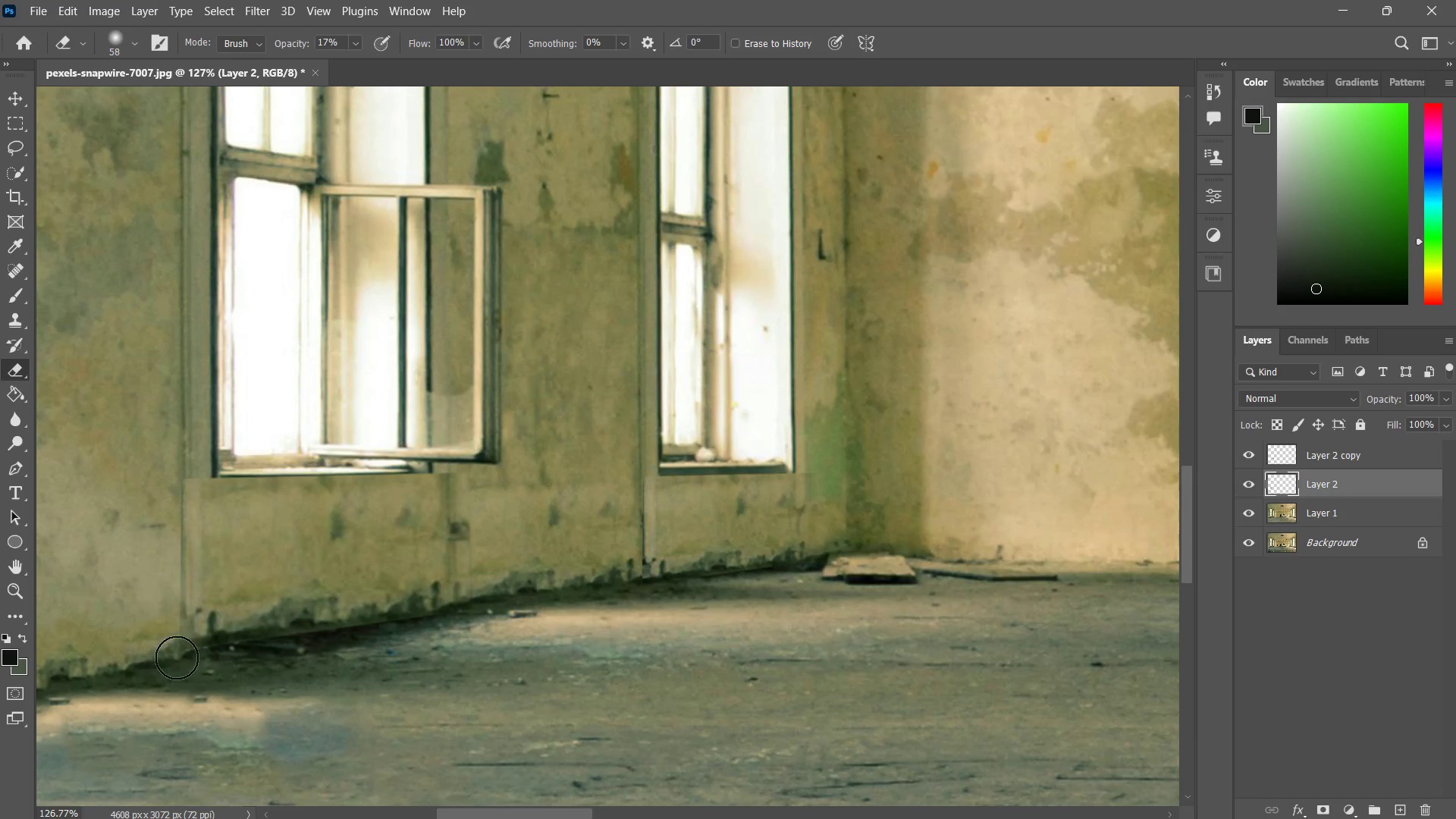 
left_click_drag(start_coordinate=[172, 603], to_coordinate=[178, 660])
 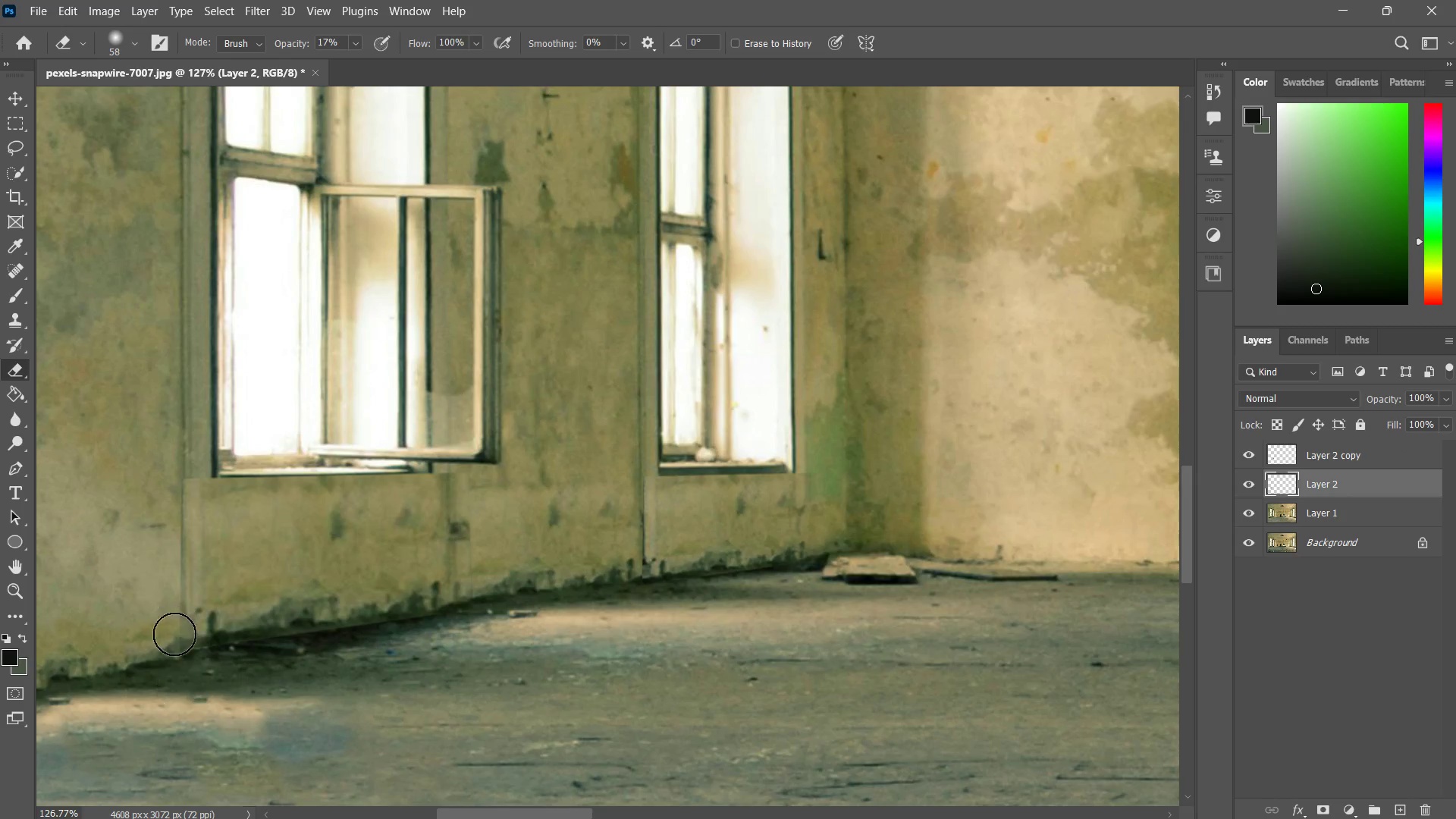 
left_click_drag(start_coordinate=[172, 605], to_coordinate=[176, 637])
 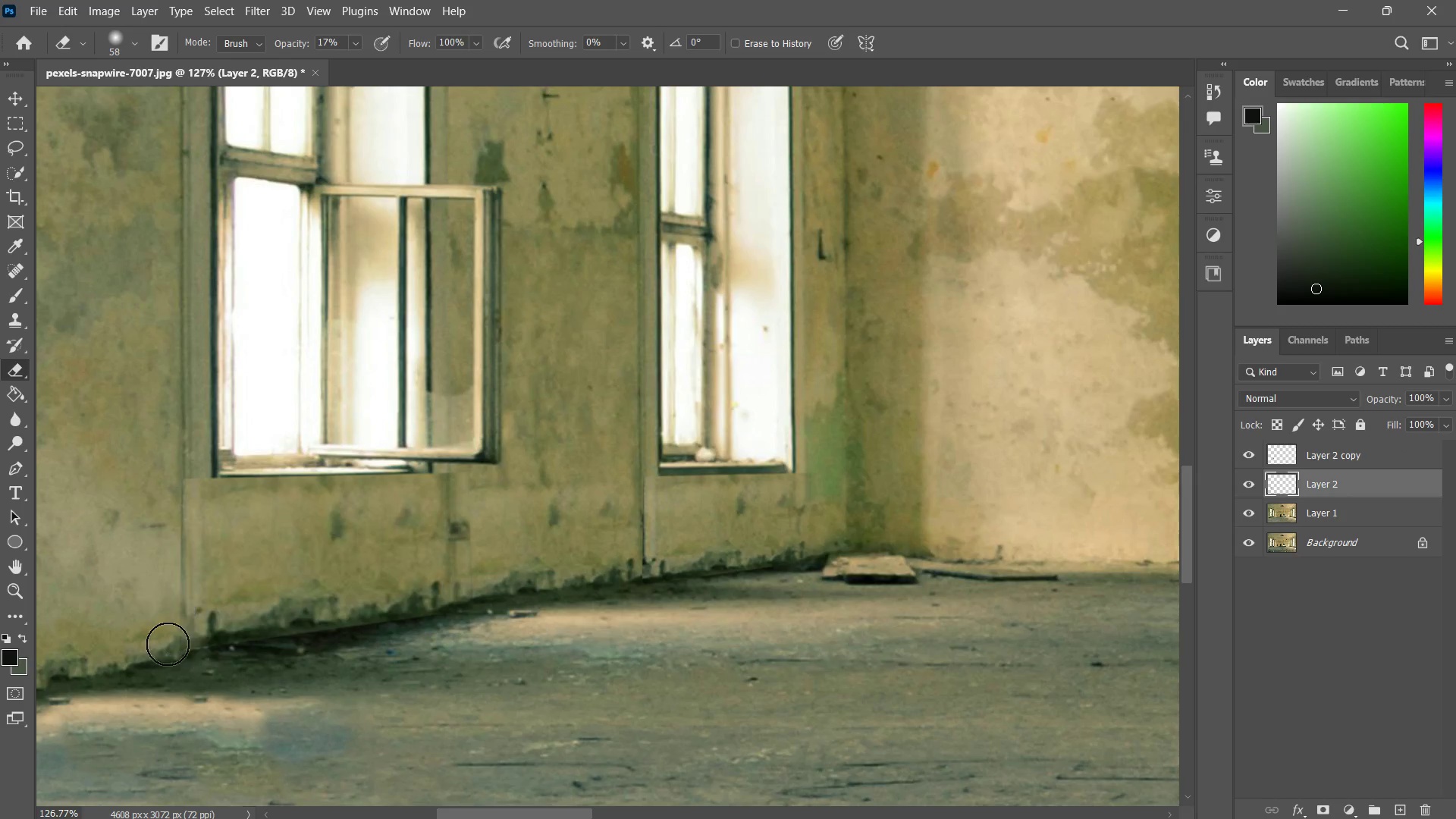 
left_click_drag(start_coordinate=[174, 573], to_coordinate=[171, 604])
 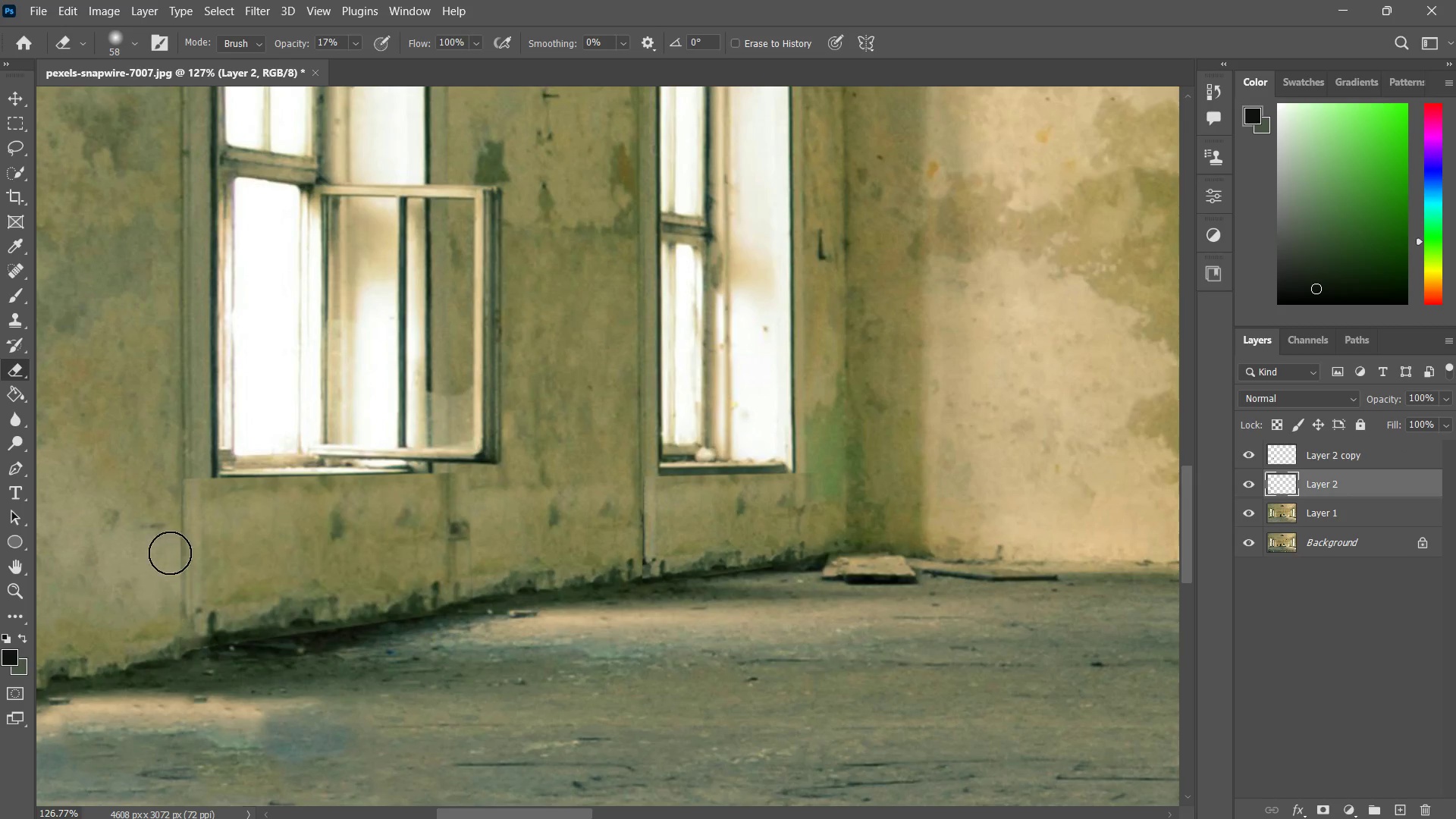 
left_click_drag(start_coordinate=[172, 516], to_coordinate=[170, 551])
 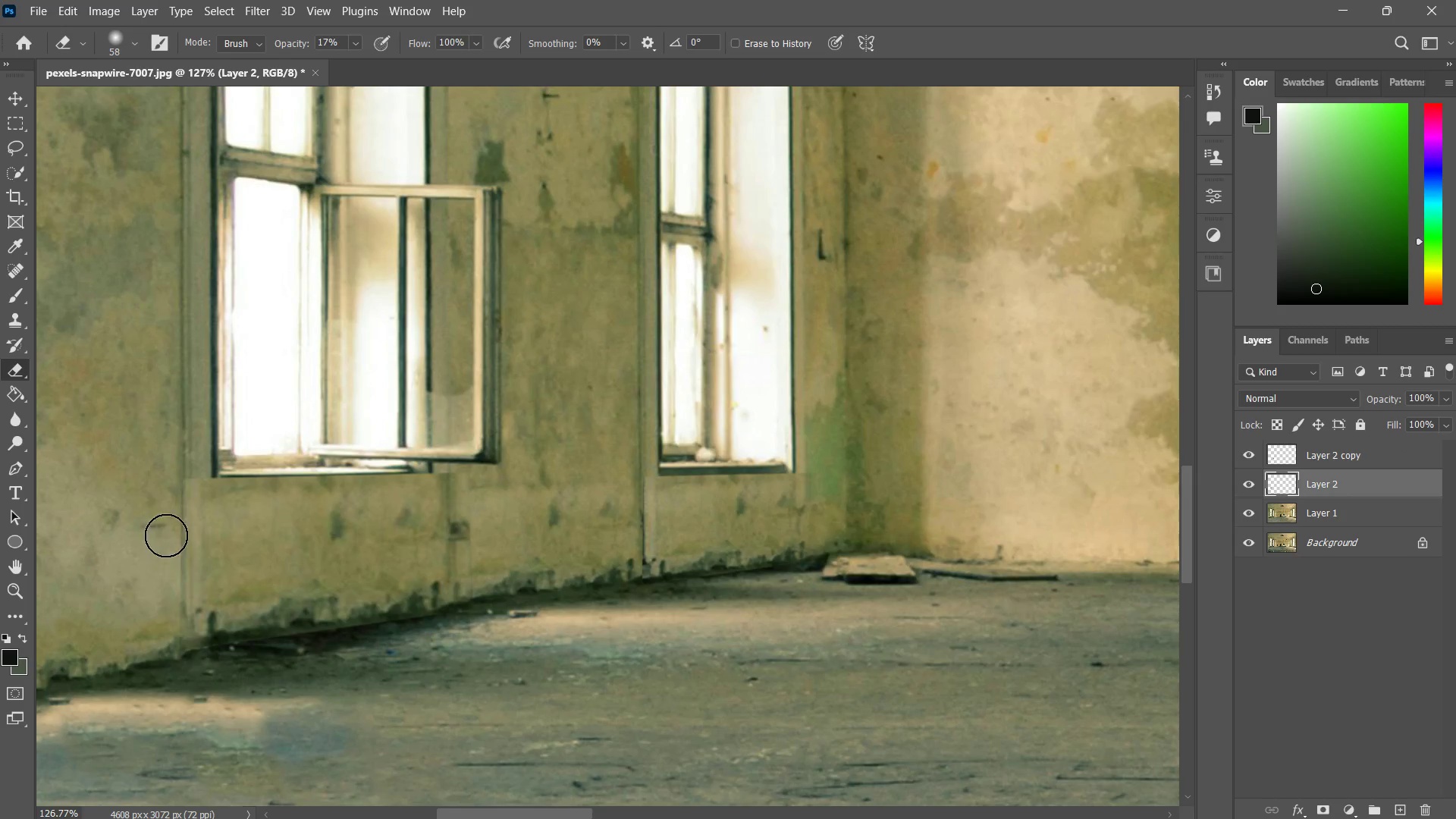 
left_click_drag(start_coordinate=[170, 499], to_coordinate=[166, 537])
 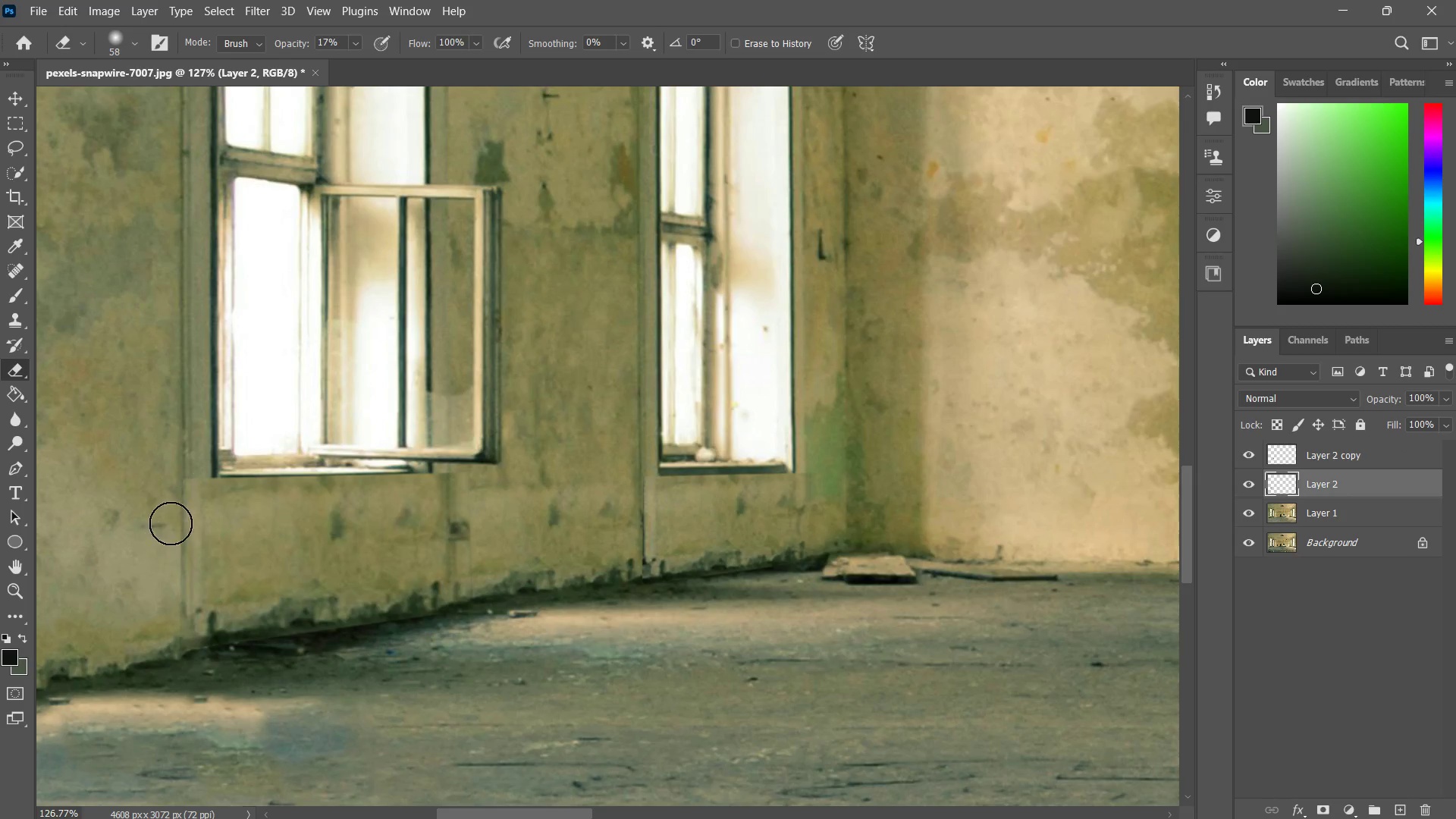 
left_click_drag(start_coordinate=[173, 483], to_coordinate=[174, 503])
 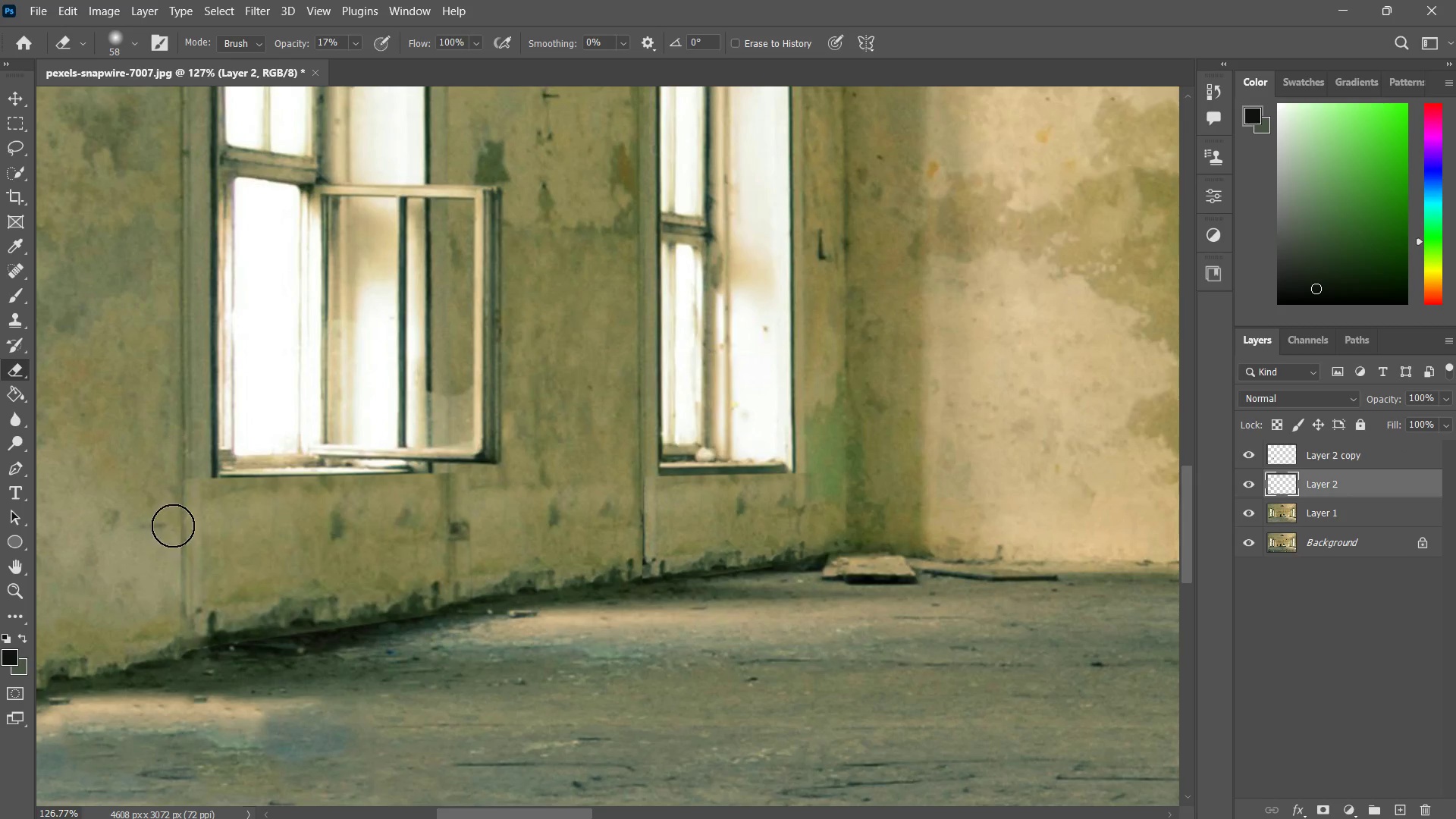 
left_click_drag(start_coordinate=[175, 453], to_coordinate=[173, 522])
 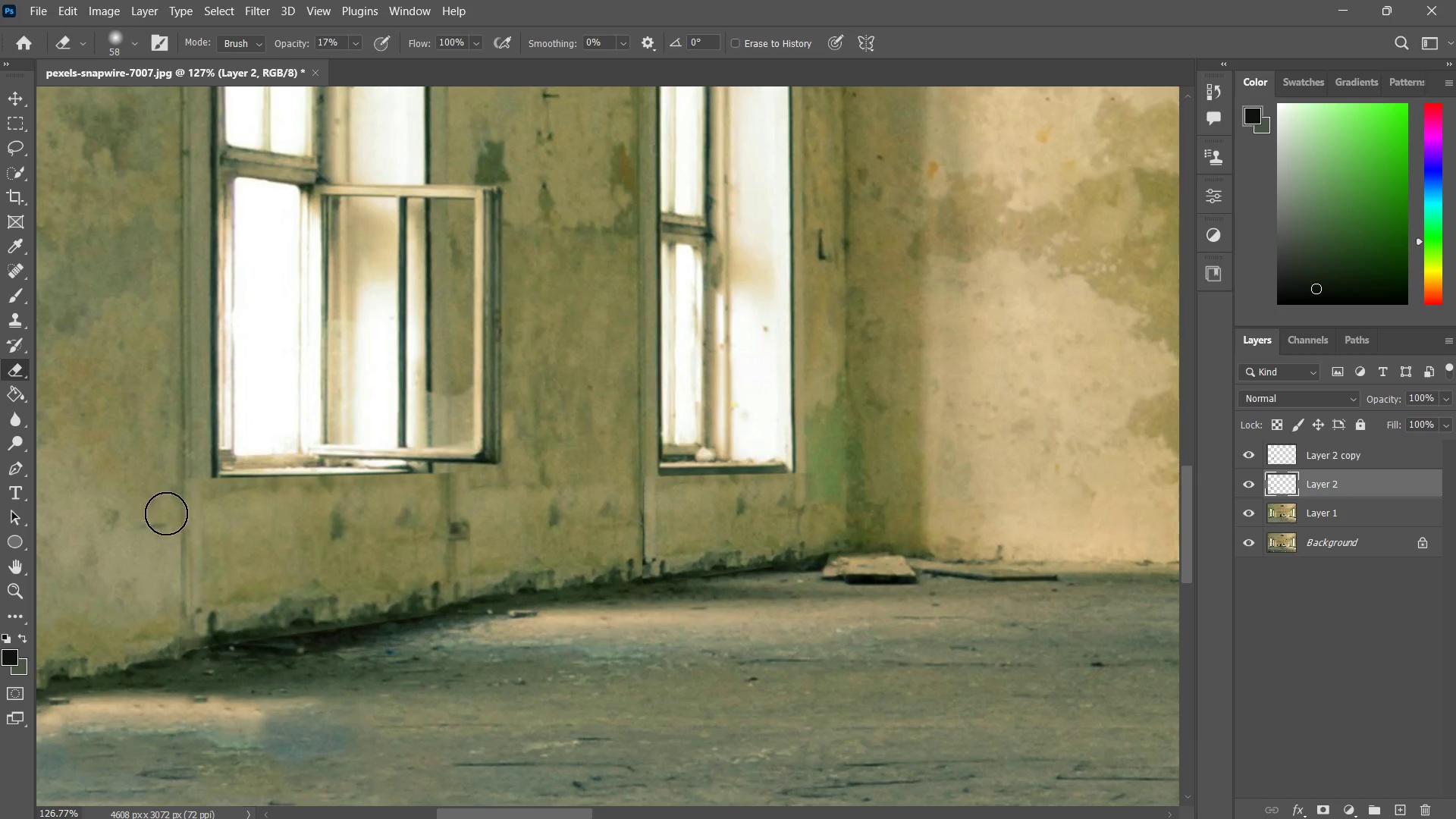 
left_click_drag(start_coordinate=[174, 471], to_coordinate=[166, 504])
 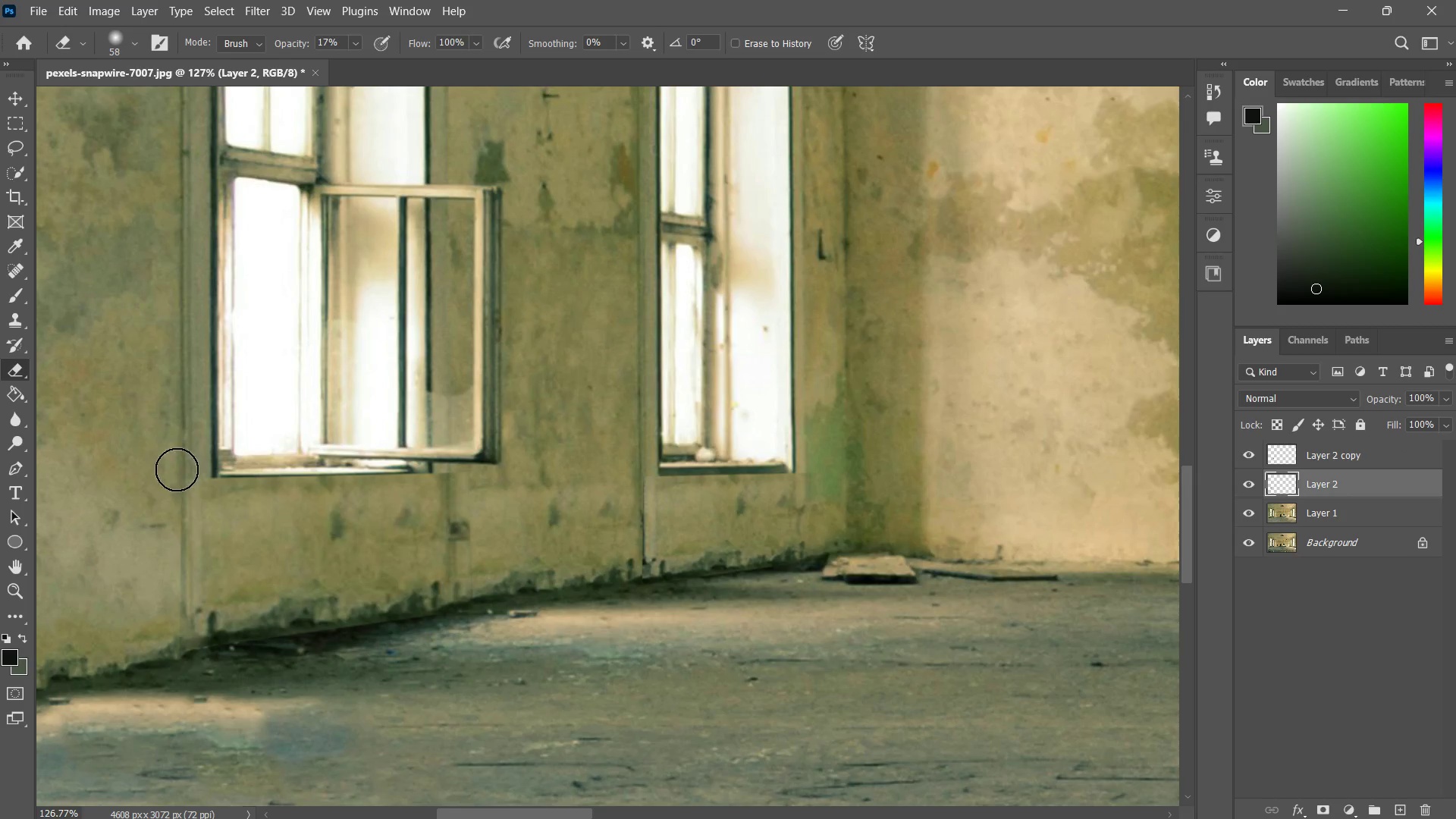 
left_click_drag(start_coordinate=[174, 459], to_coordinate=[178, 479])
 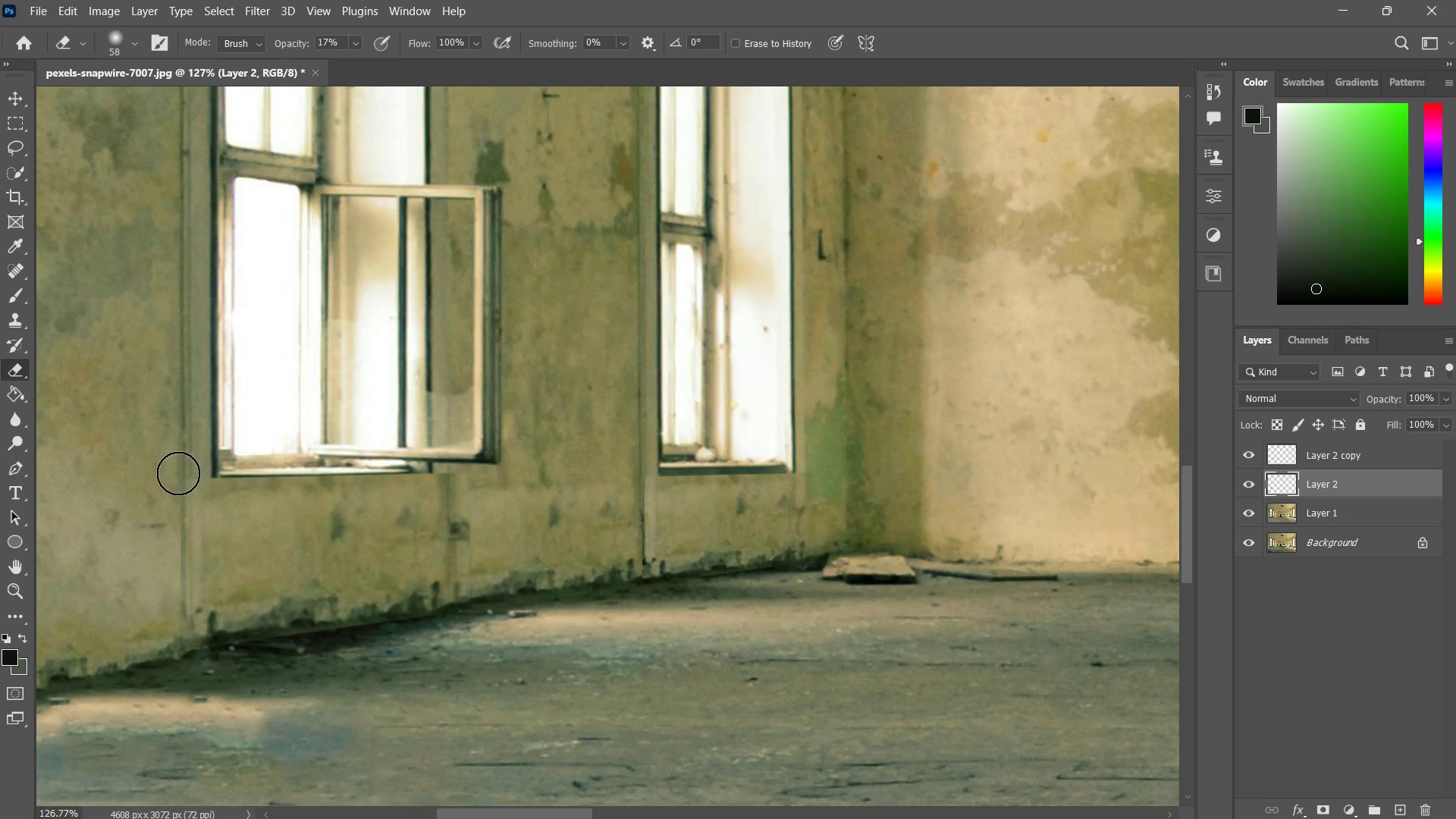 
left_click_drag(start_coordinate=[178, 466], to_coordinate=[178, 475])
 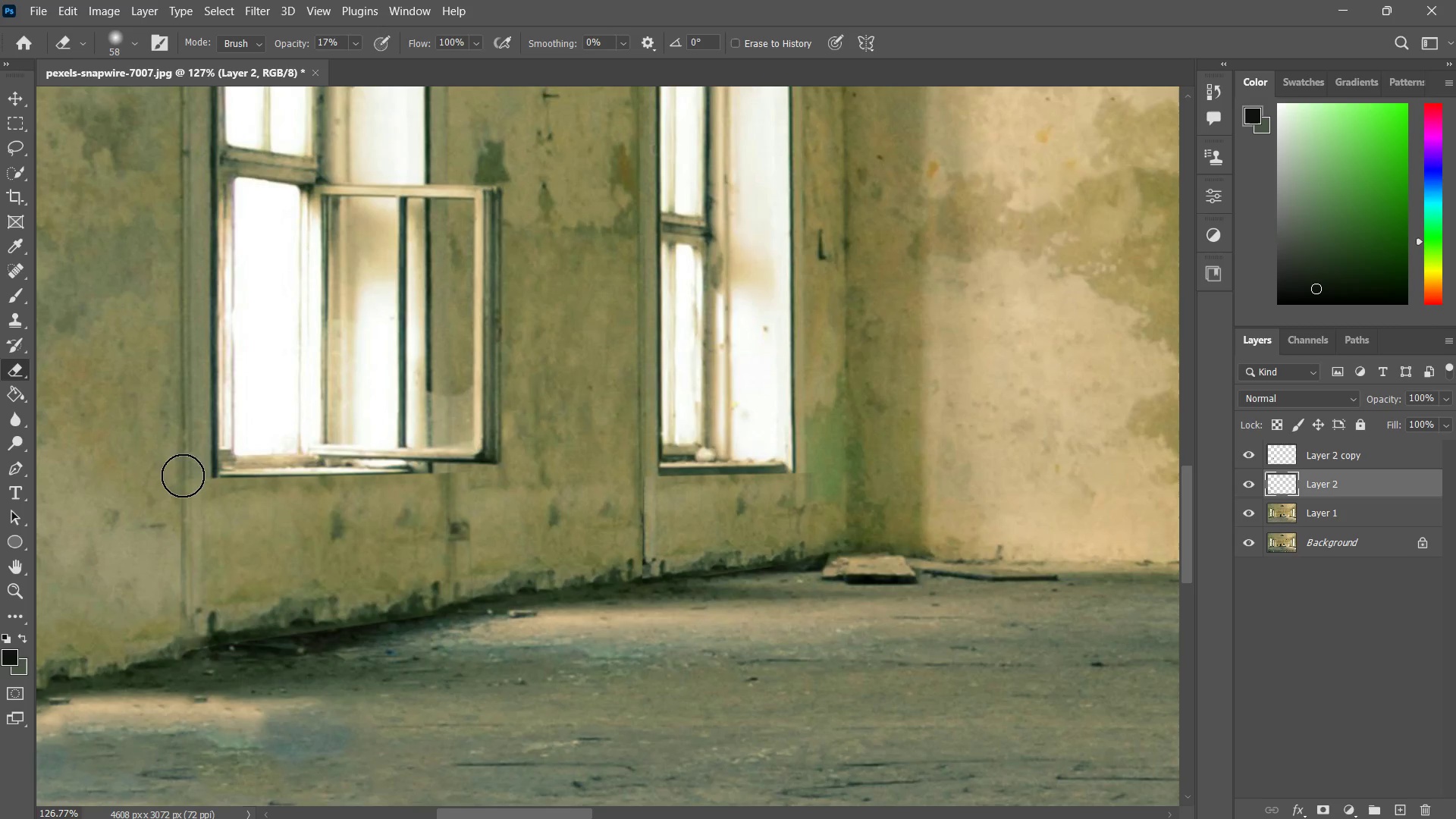 
left_click_drag(start_coordinate=[183, 472], to_coordinate=[187, 483])
 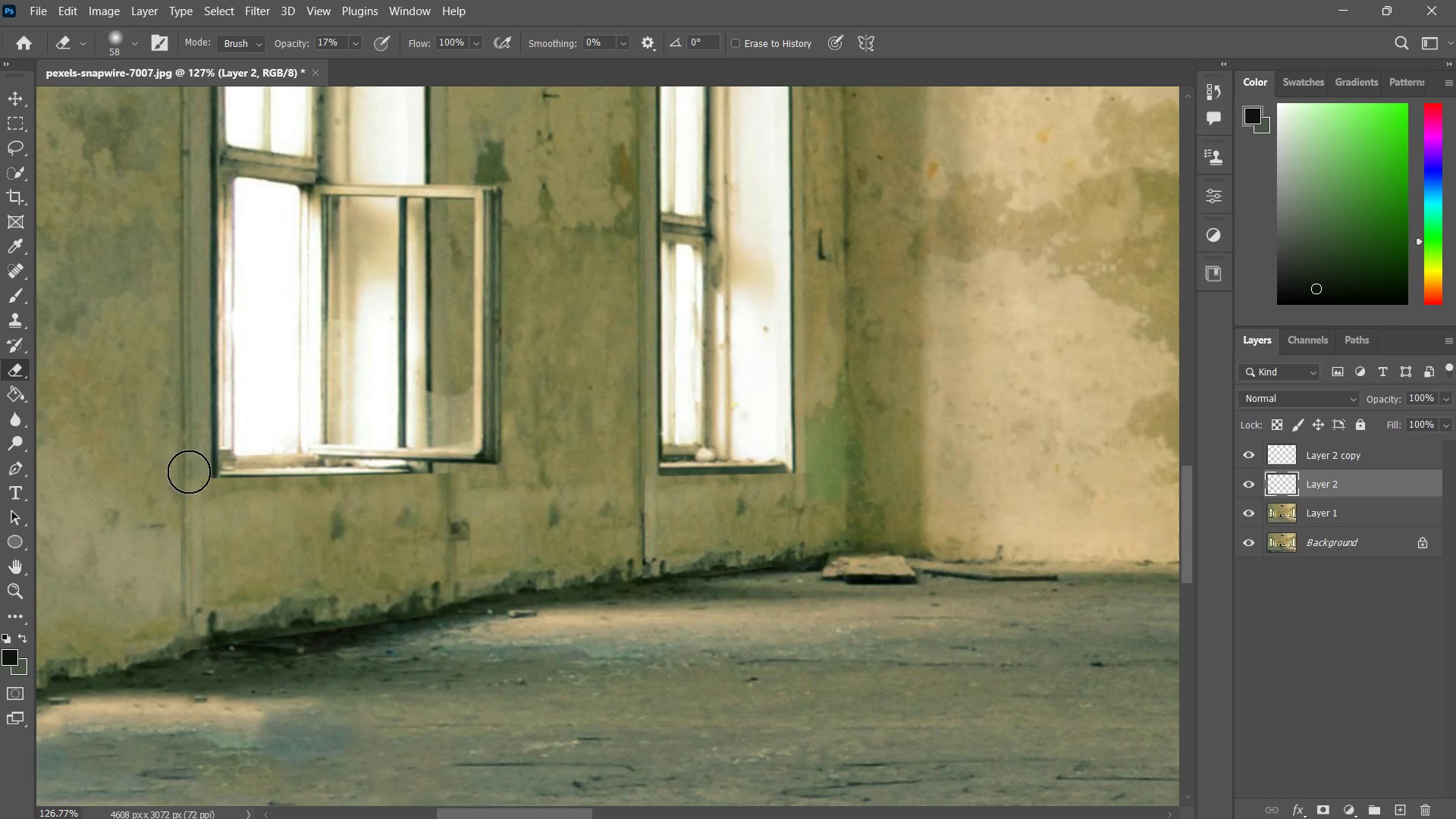 
left_click_drag(start_coordinate=[189, 472], to_coordinate=[196, 485])
 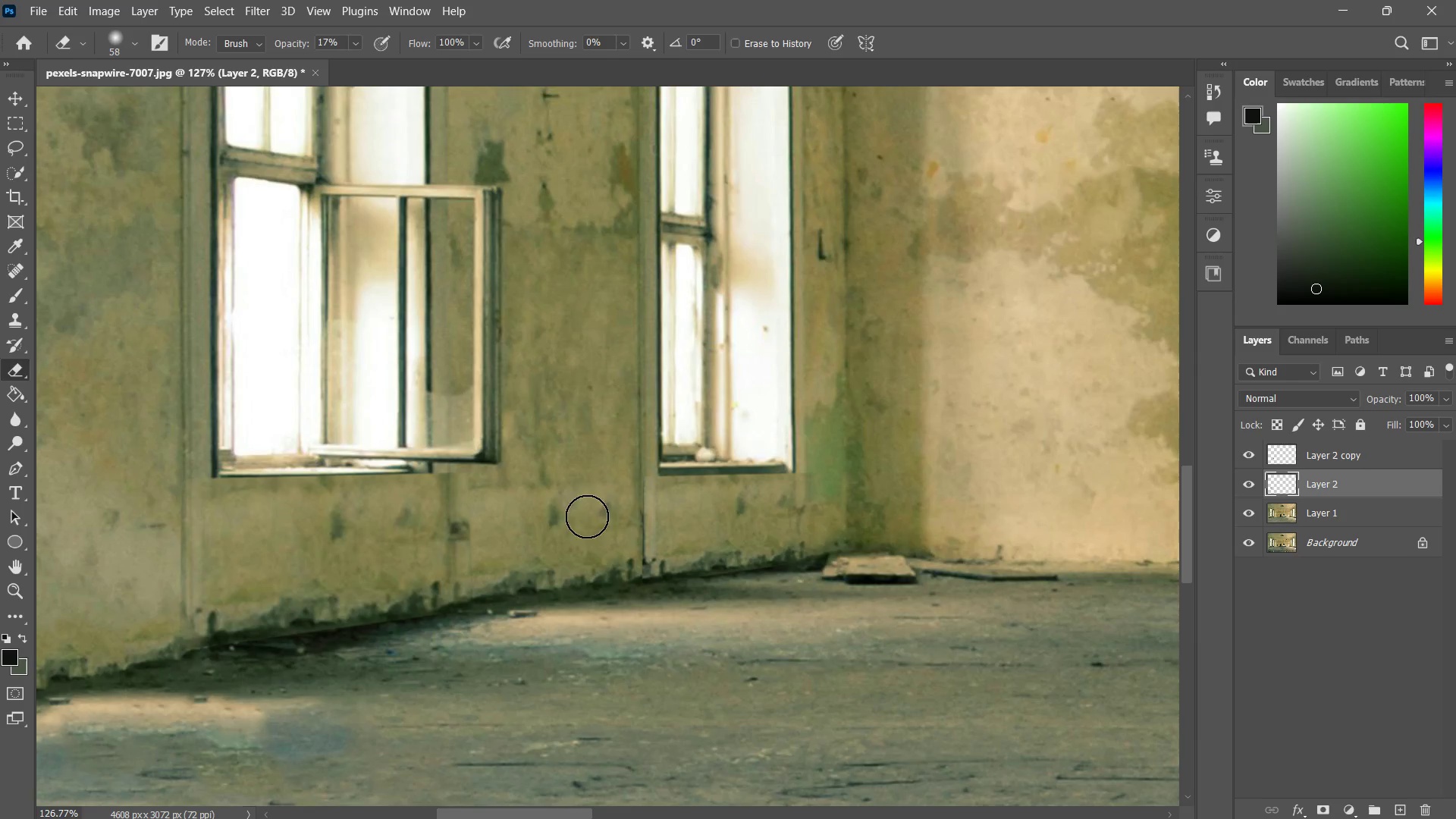 
type(zz z)
 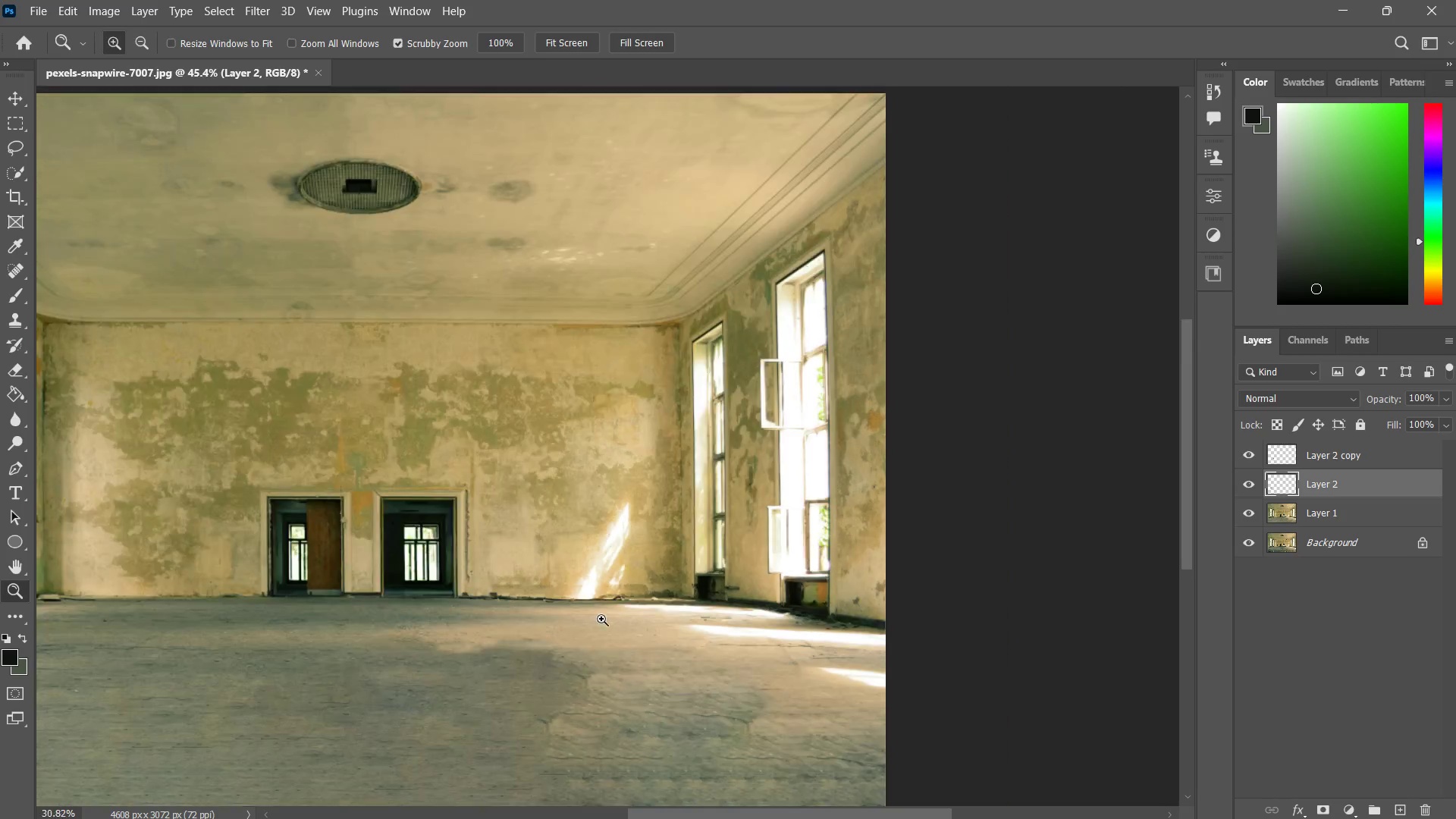 
left_click_drag(start_coordinate=[670, 506], to_coordinate=[604, 576])
 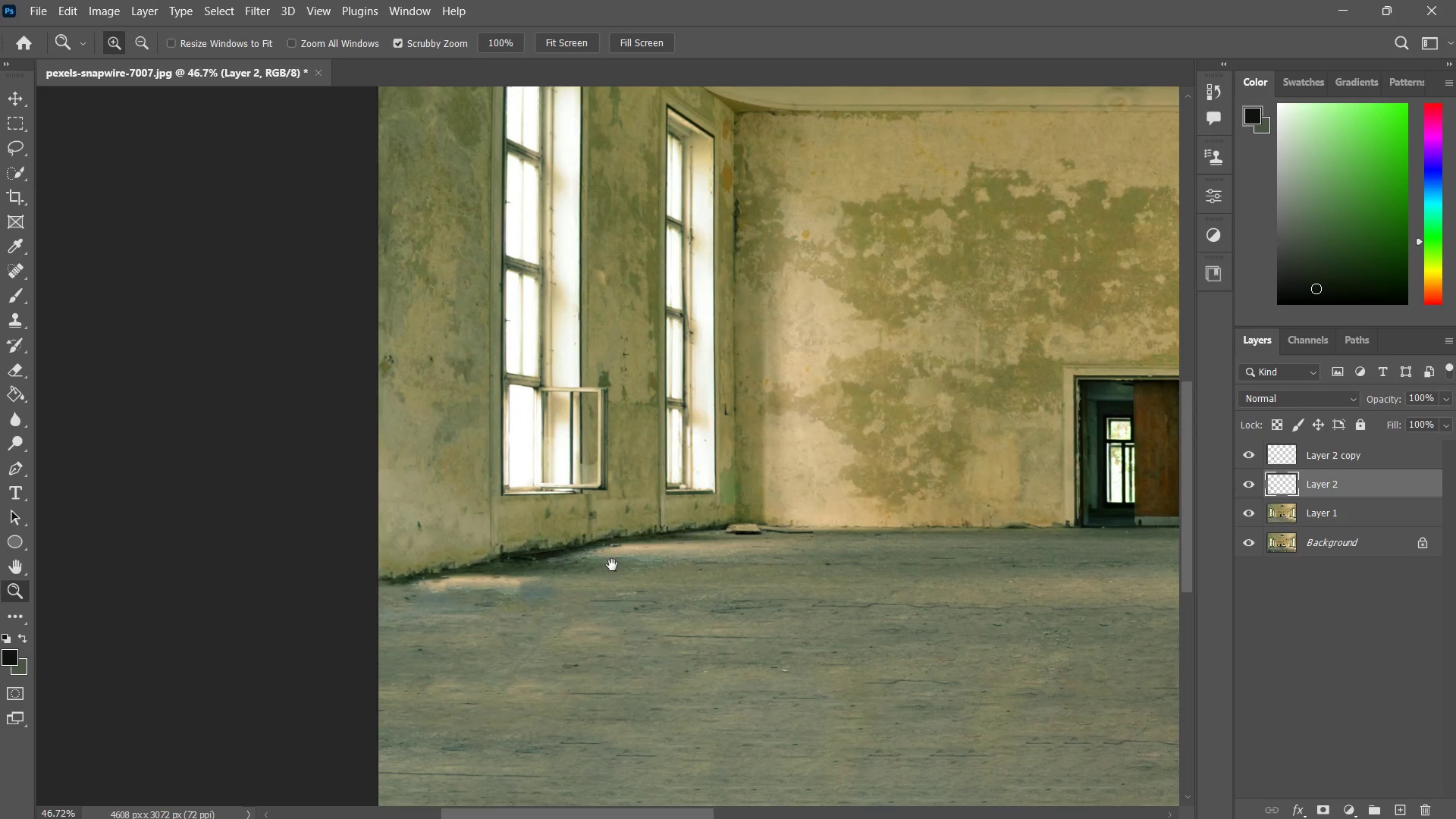 
left_click_drag(start_coordinate=[681, 544], to_coordinate=[457, 562])
 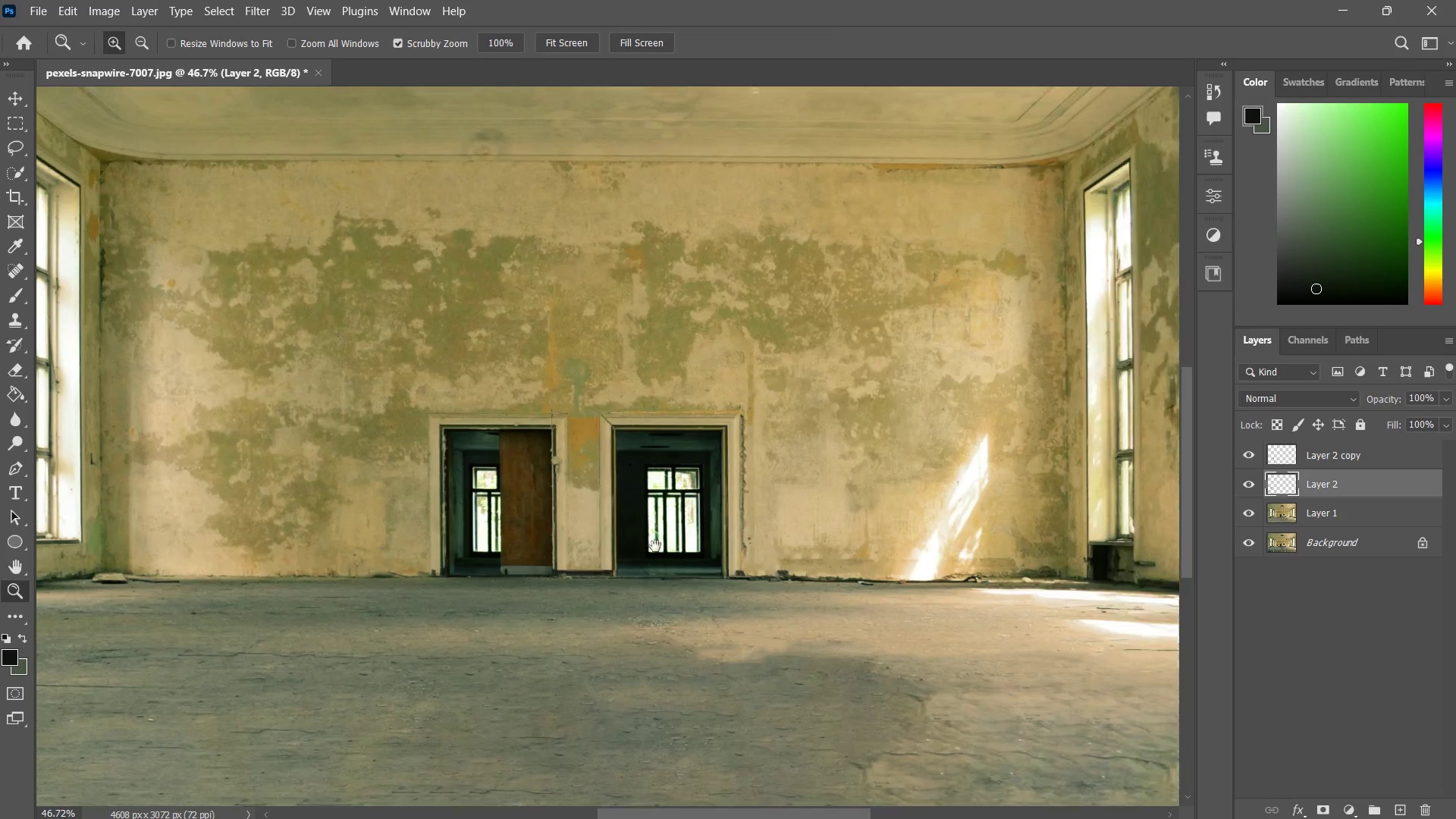 
left_click_drag(start_coordinate=[635, 548], to_coordinate=[545, 554])
 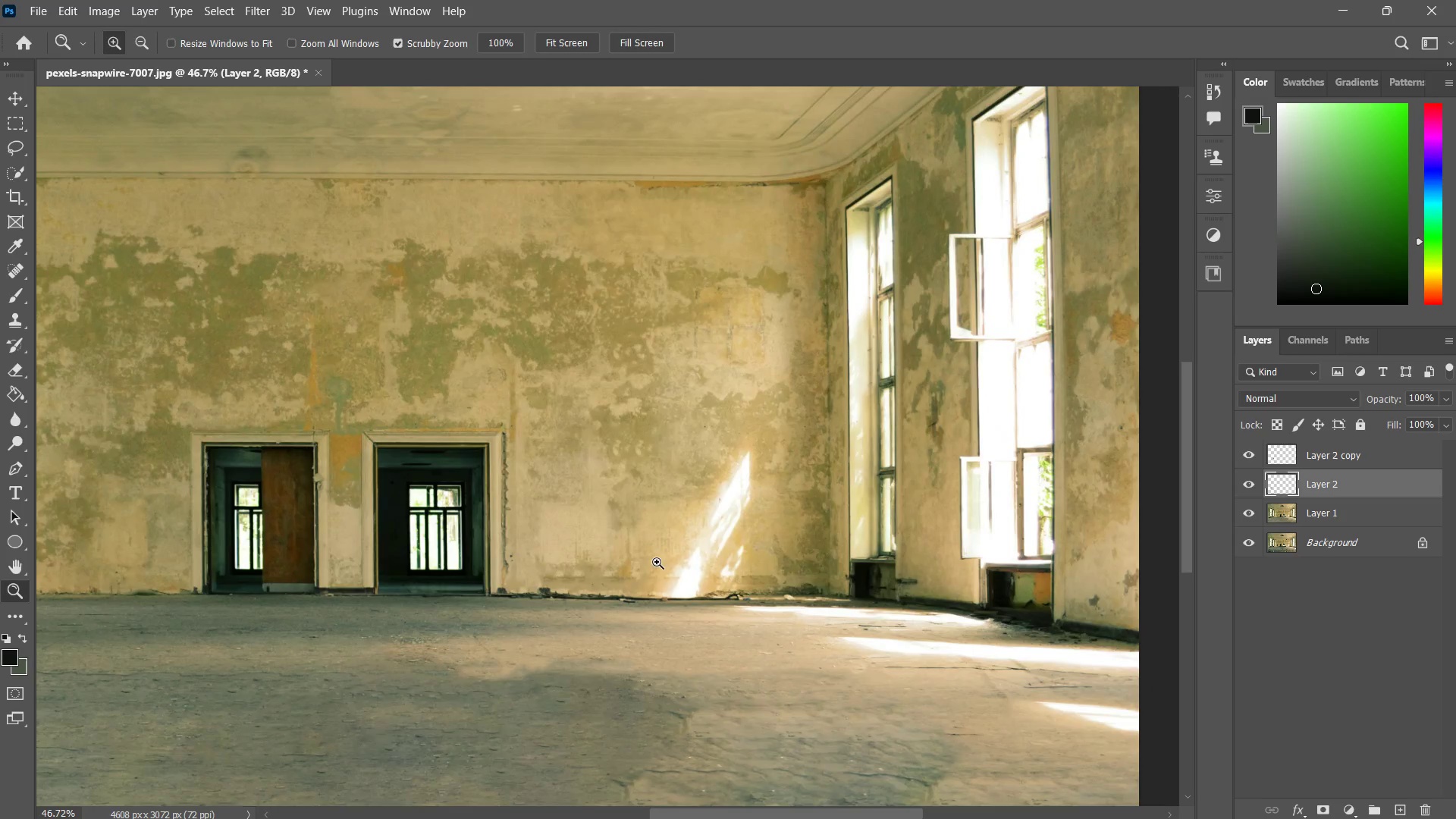 
left_click_drag(start_coordinate=[671, 563], to_coordinate=[645, 584])
 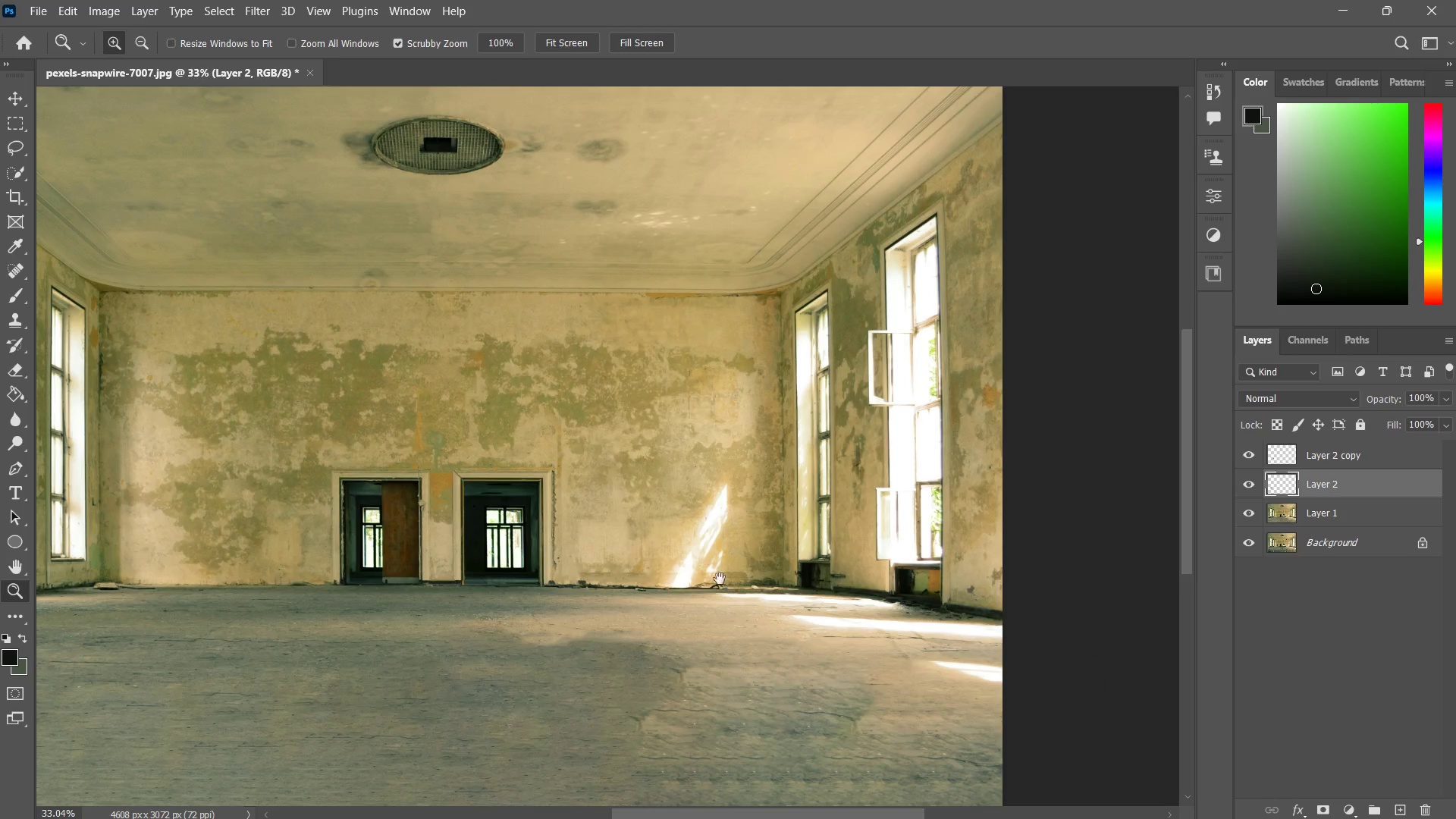 
left_click_drag(start_coordinate=[711, 582], to_coordinate=[685, 585])
 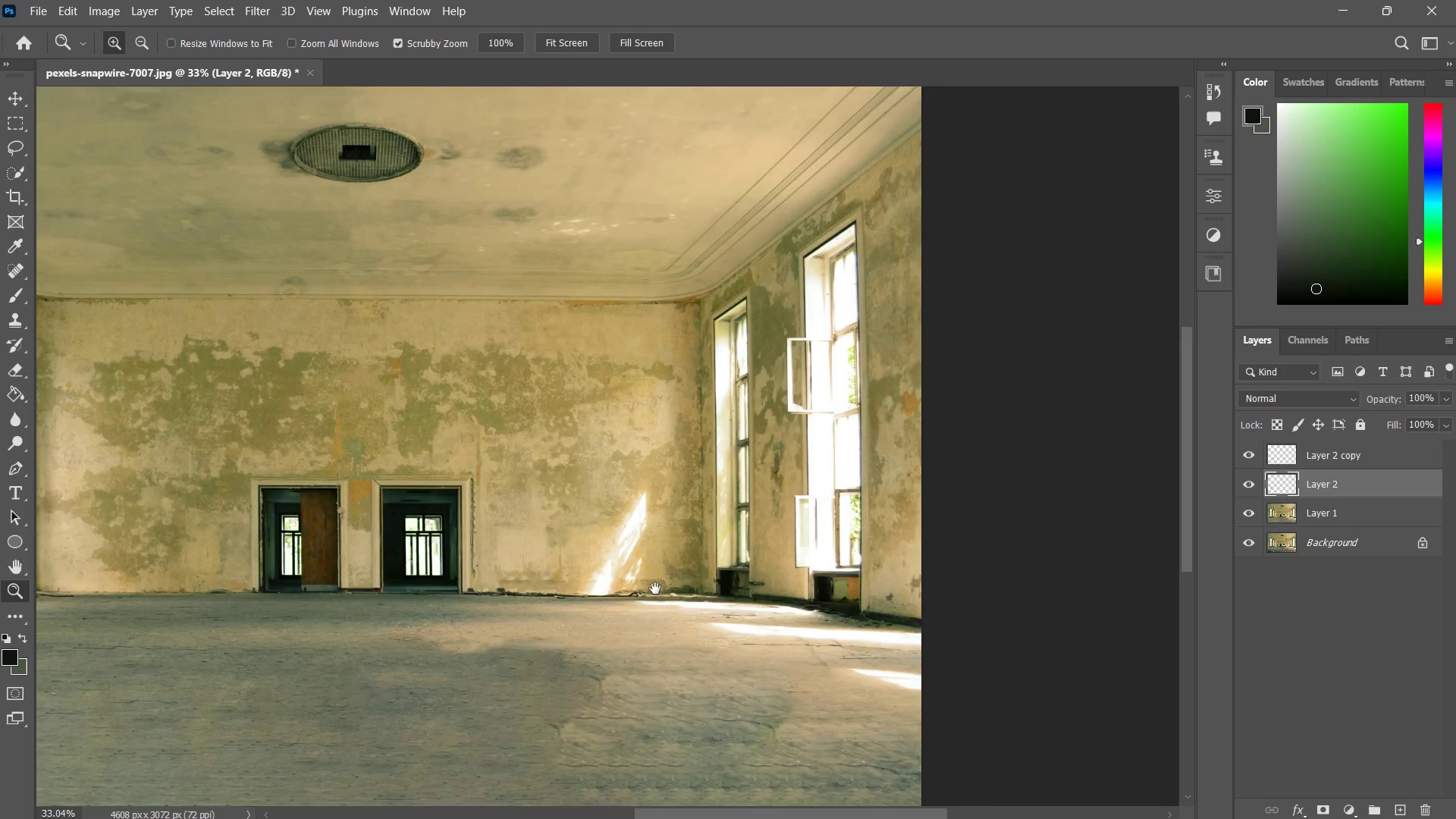 
left_click_drag(start_coordinate=[655, 588], to_coordinate=[683, 583])
 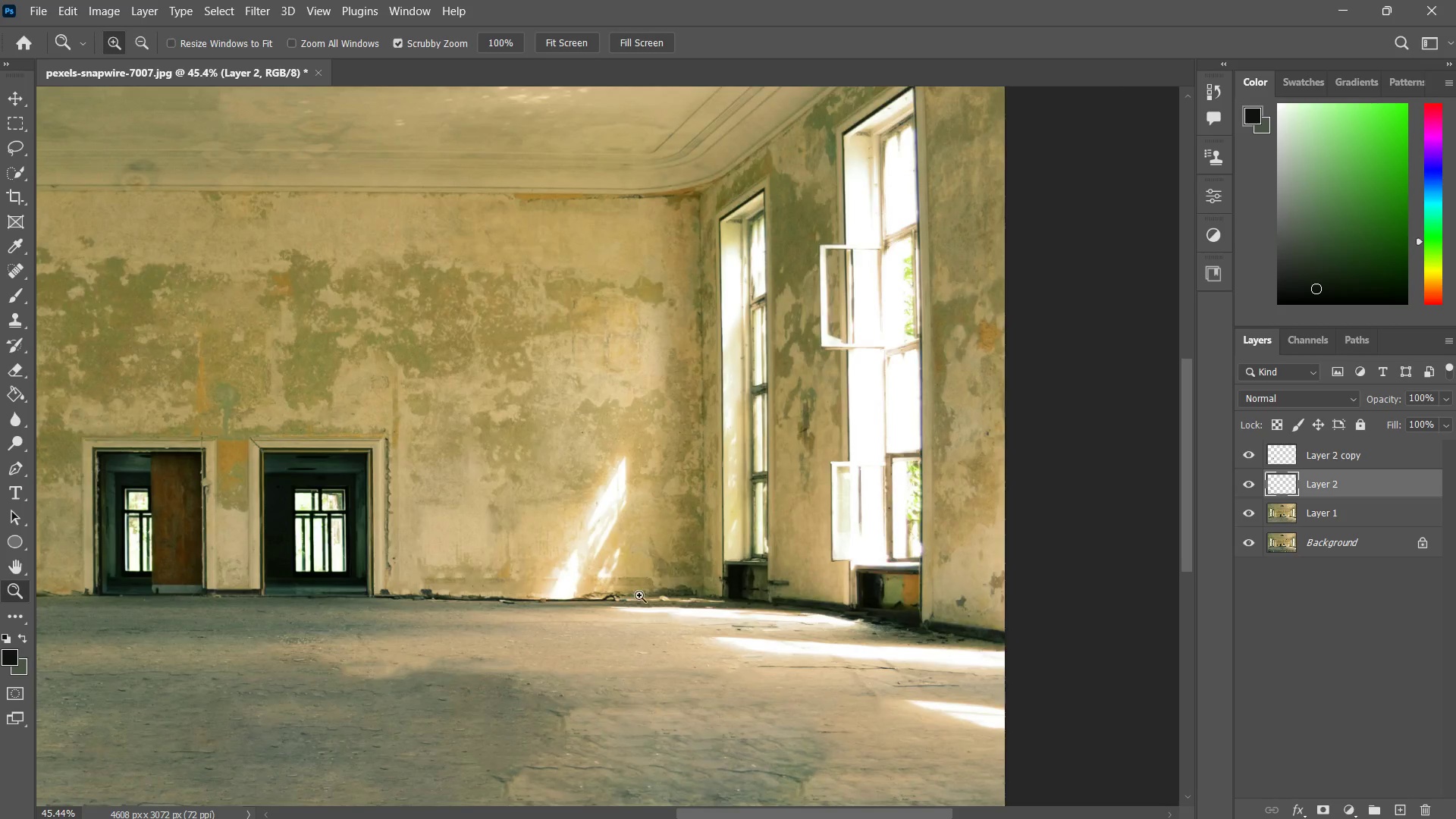 
left_click_drag(start_coordinate=[635, 599], to_coordinate=[601, 619])
 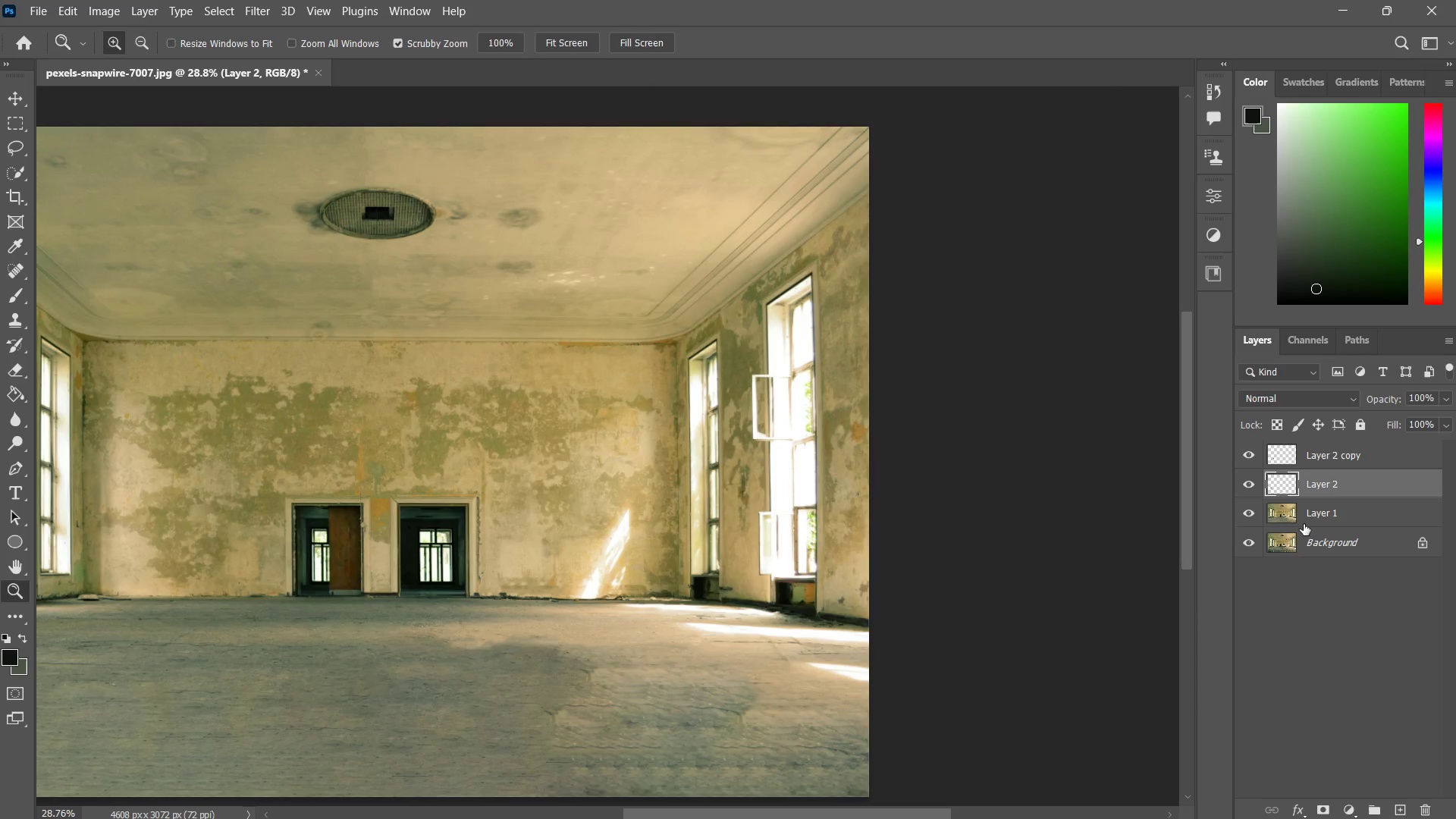 
left_click([1309, 516])
 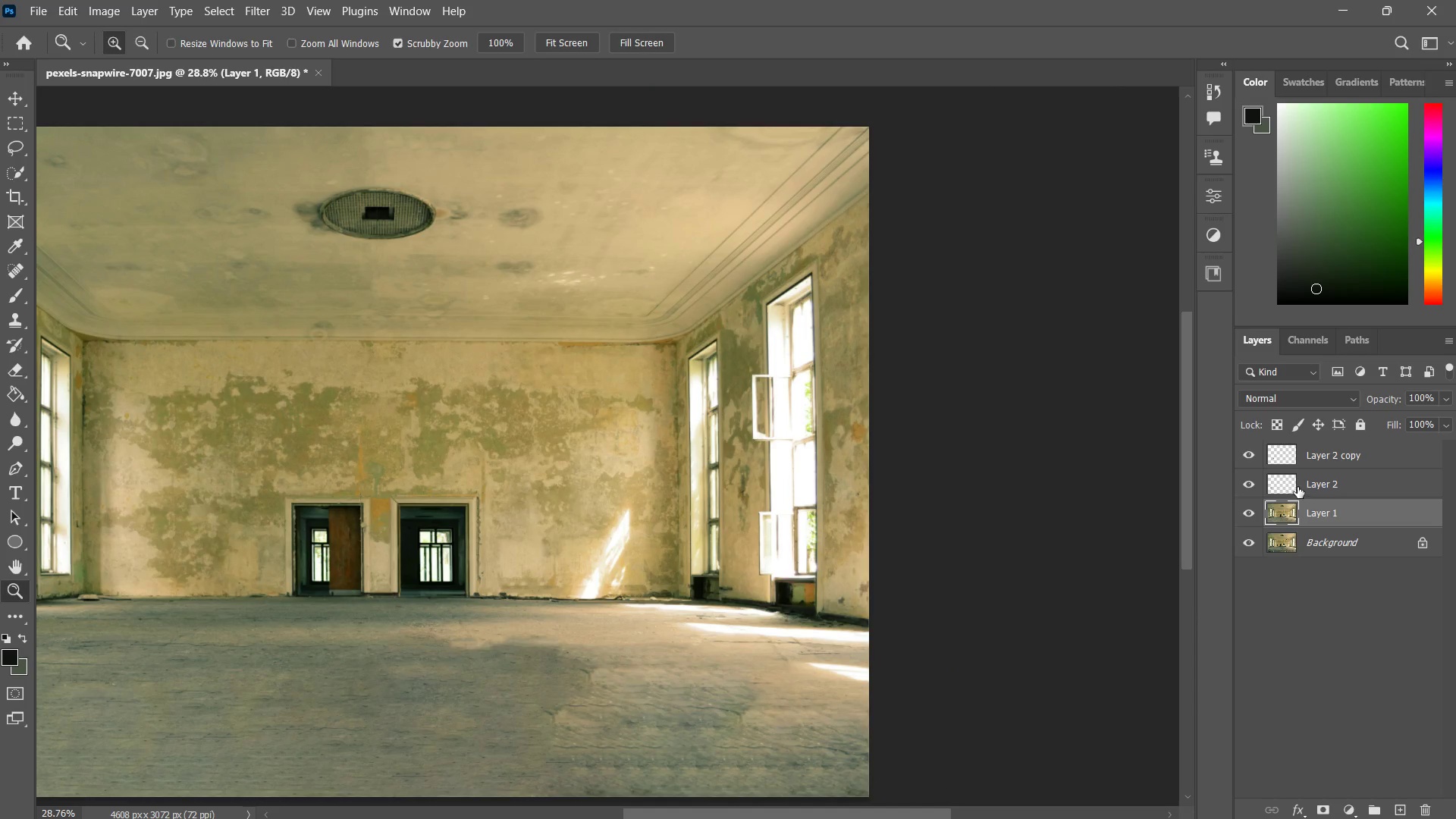 
key(Shift+ShiftLeft)
 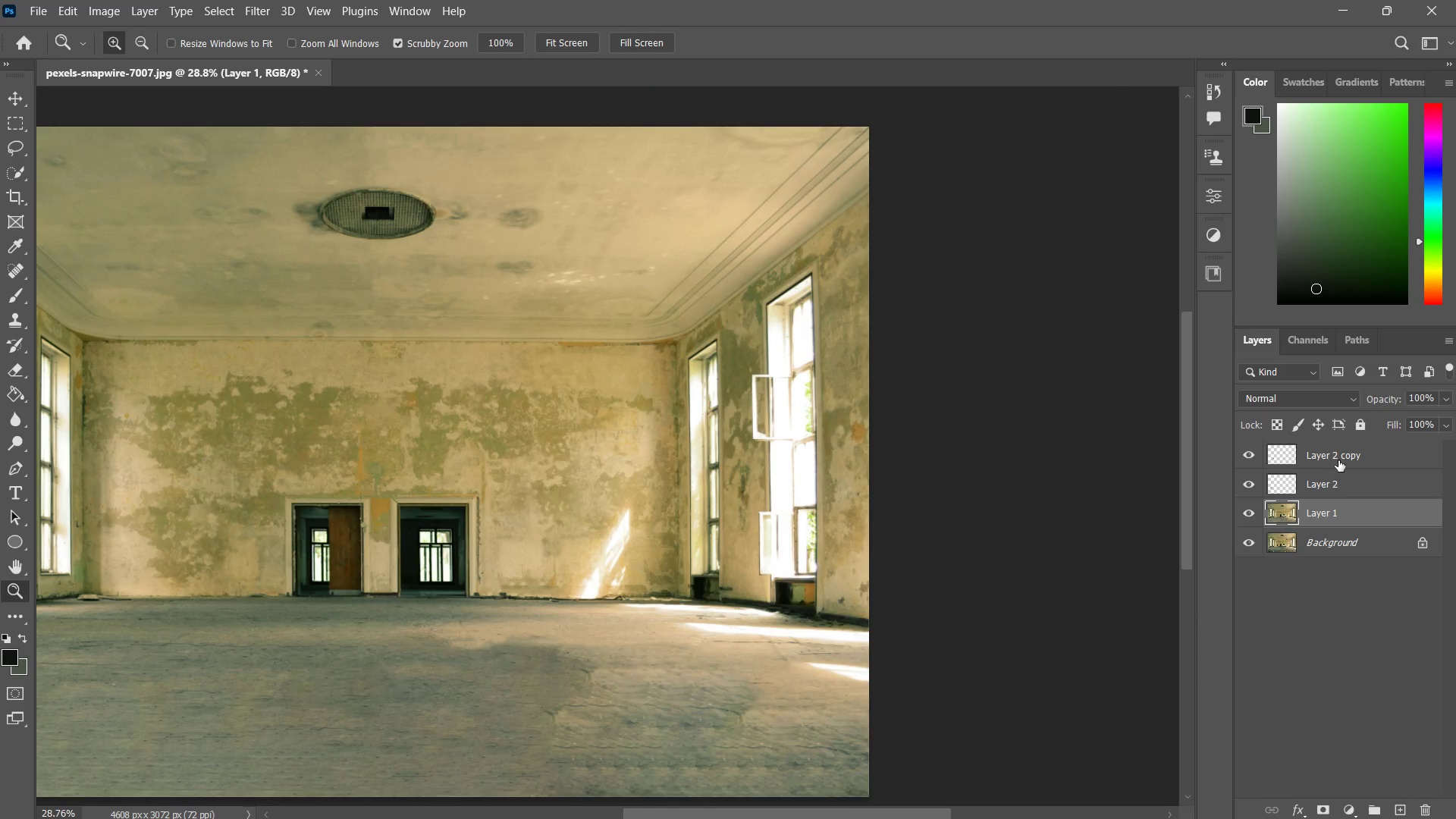 
left_click([1338, 460])
 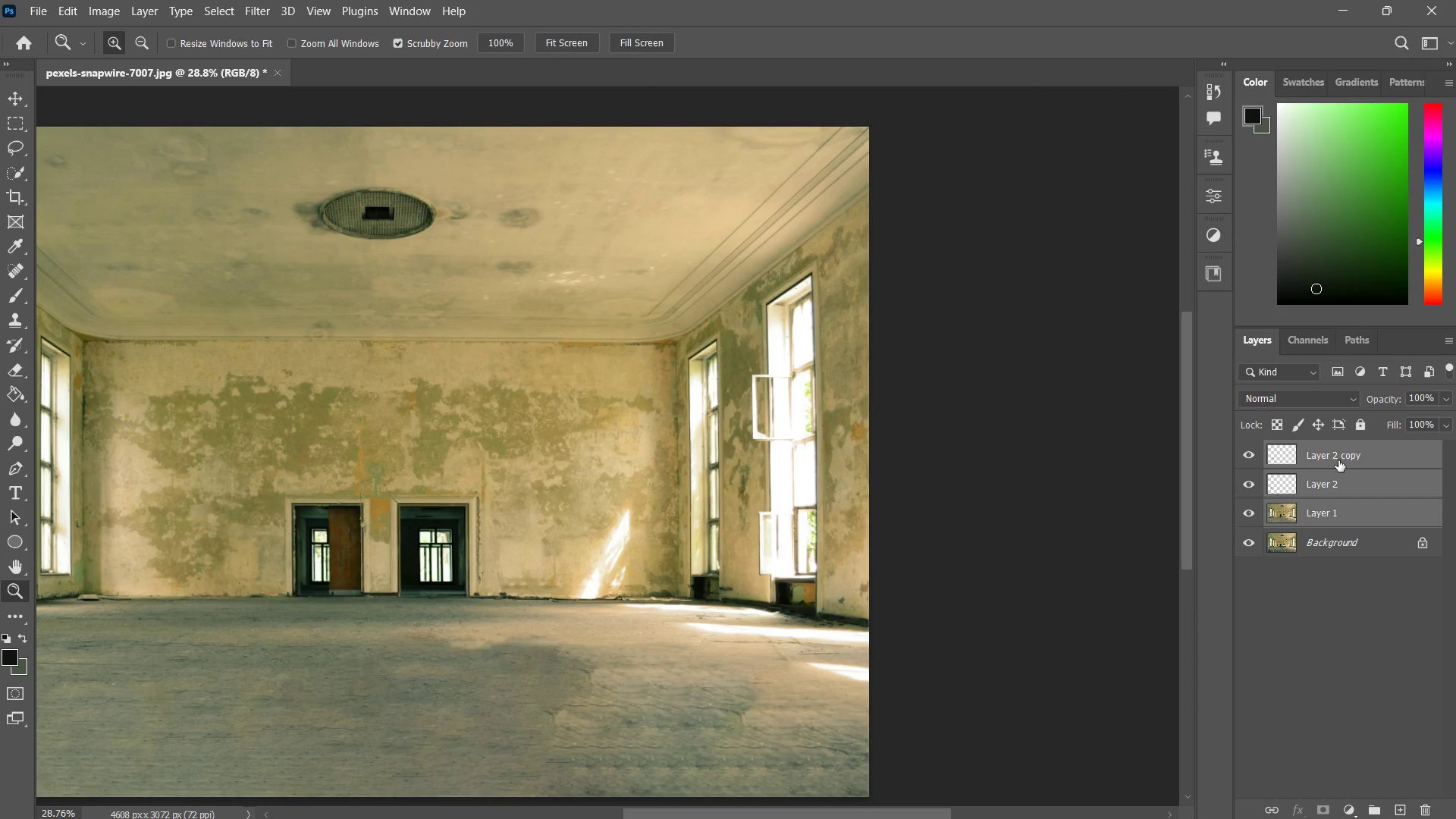 
key(Control+G)
 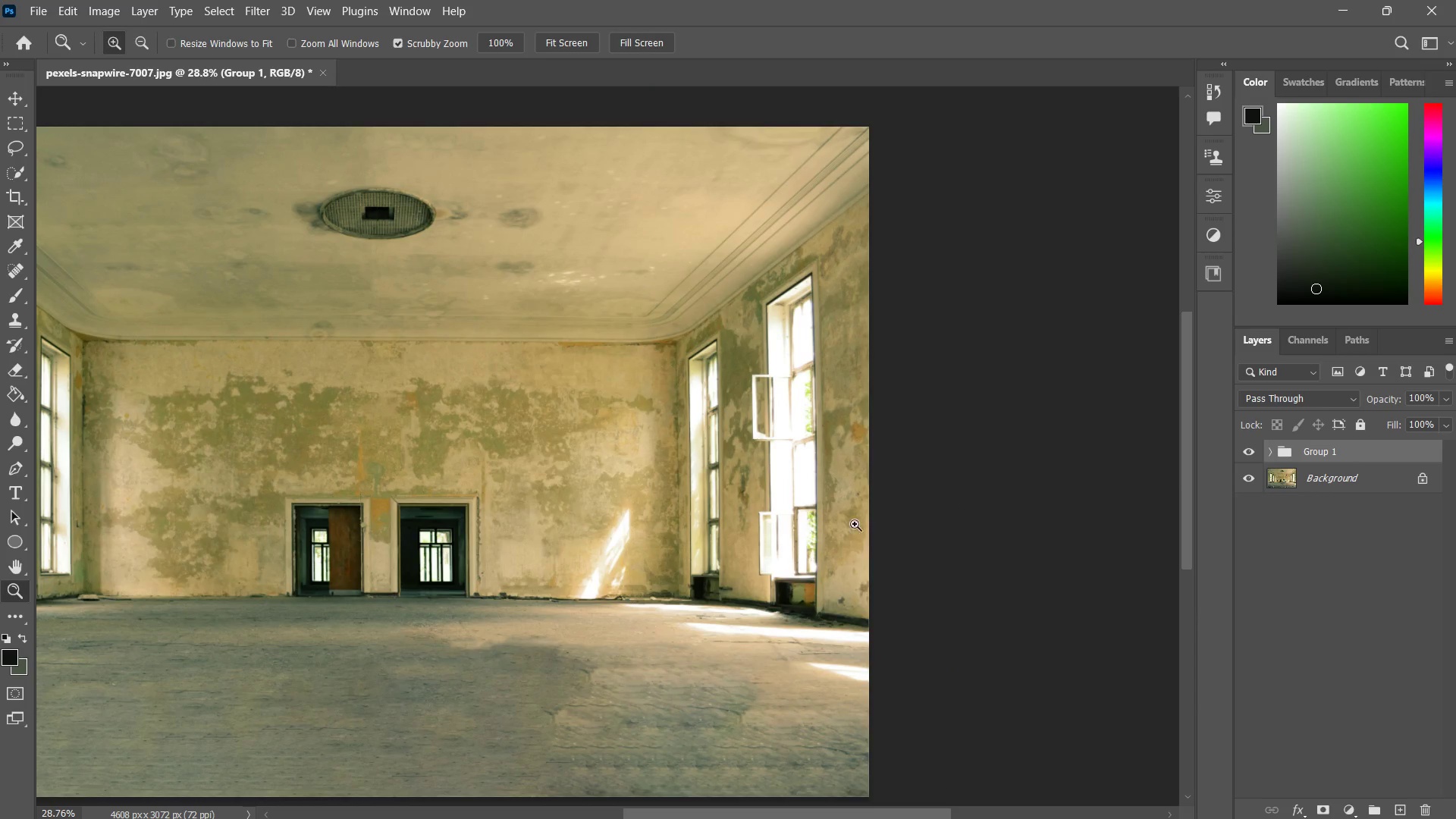 
type(zz)
 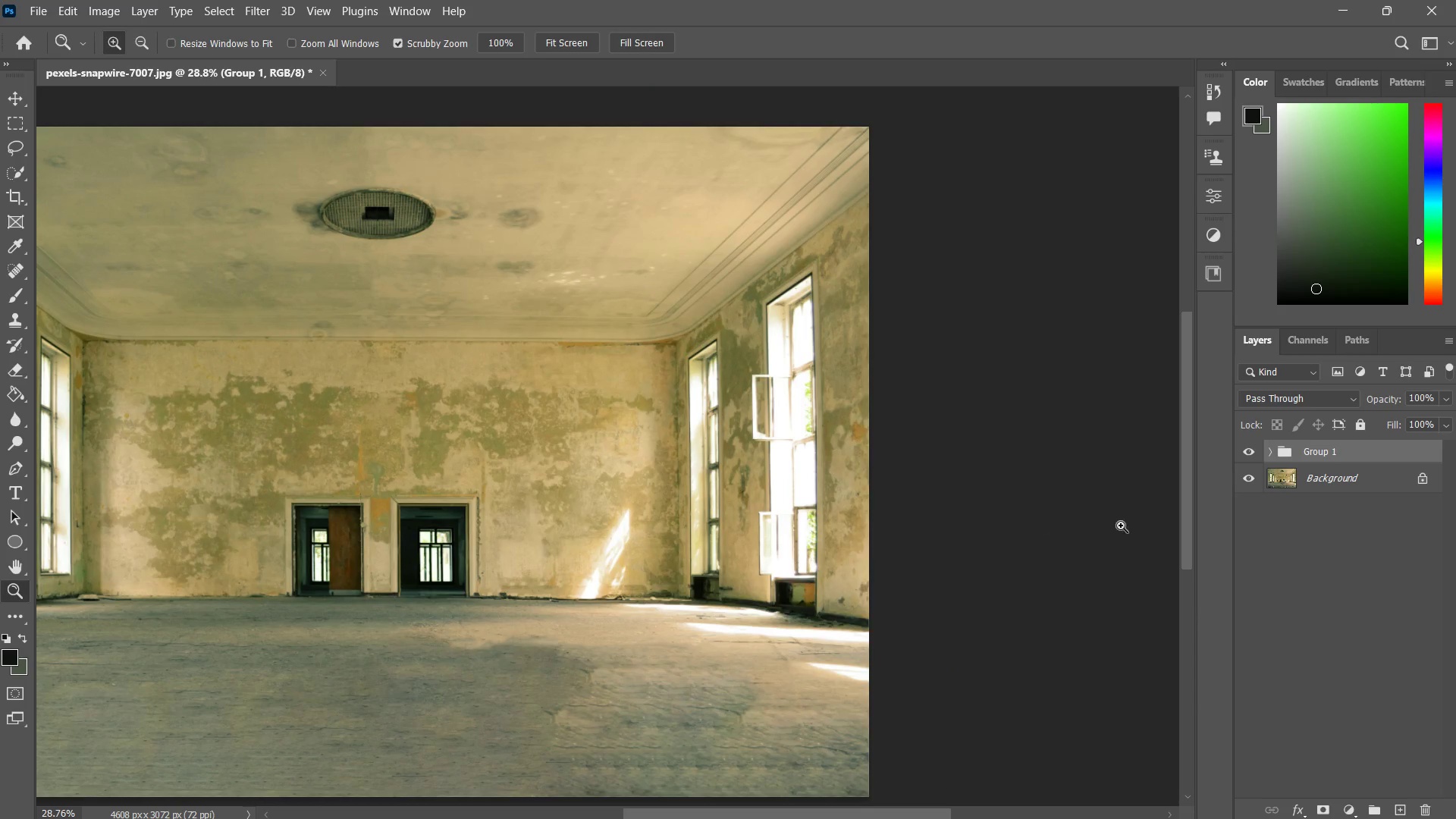 
key(Control+ControlLeft)
 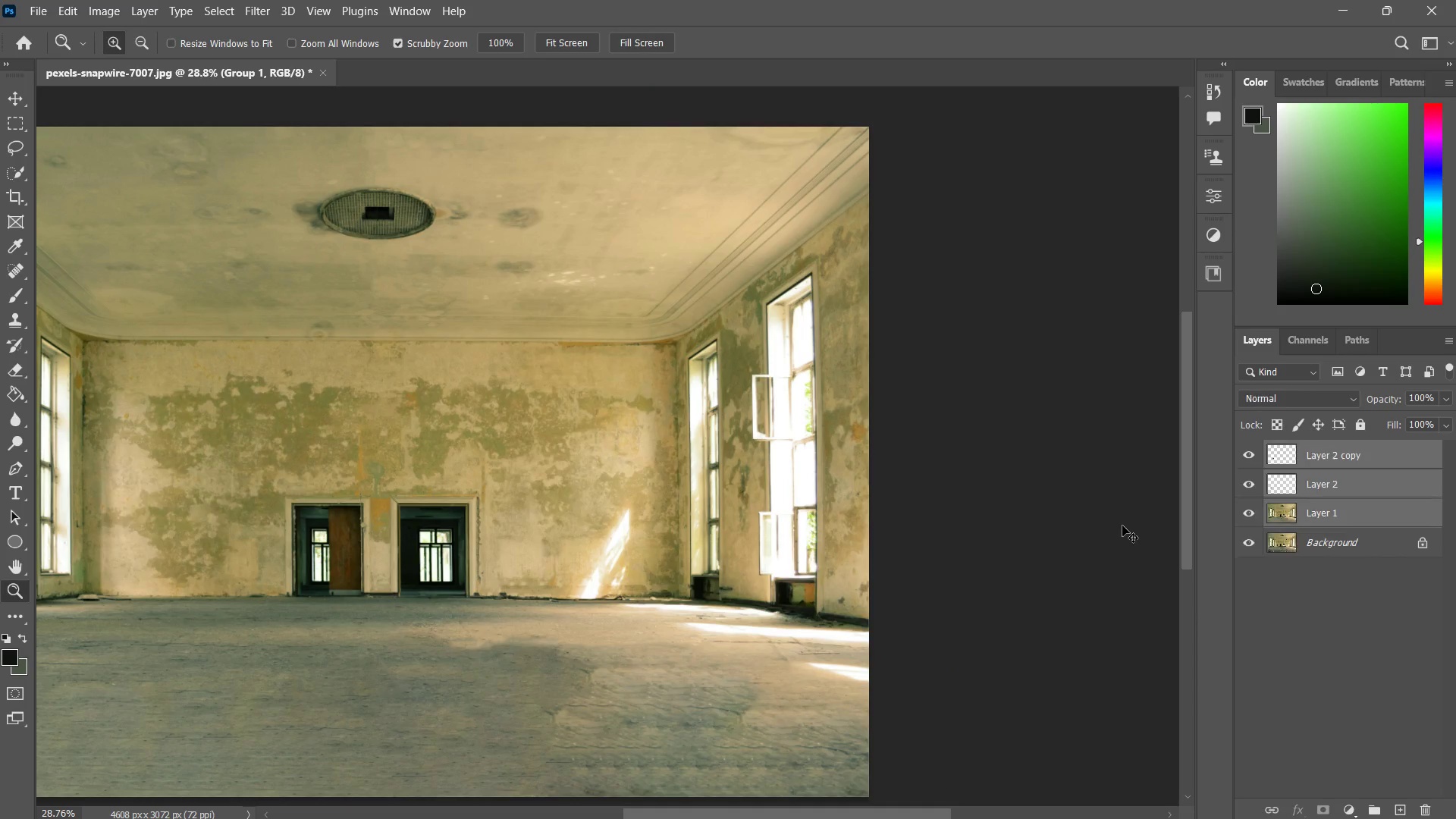 
key(Control+Z)
 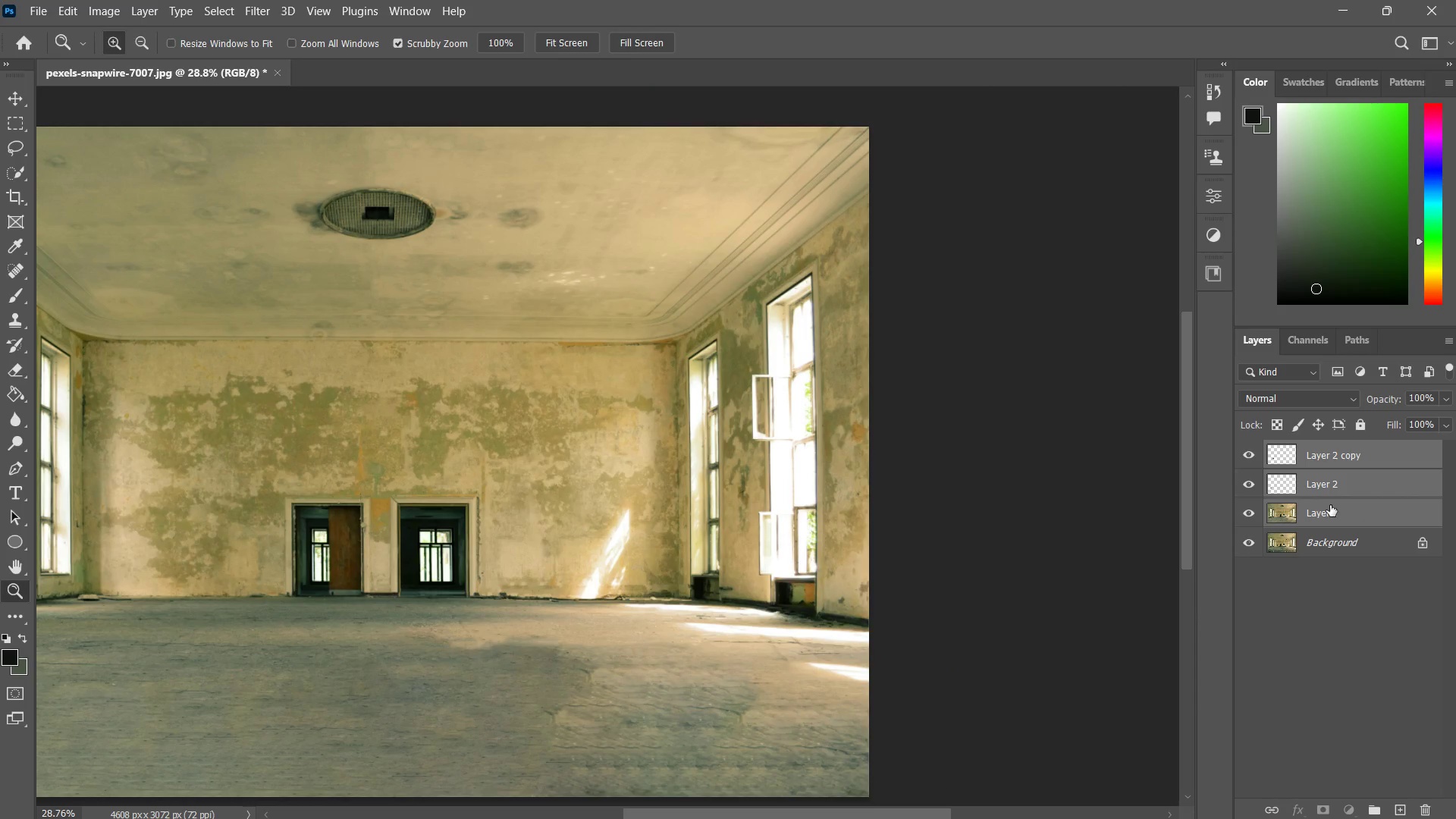 
double_click([1335, 491])
 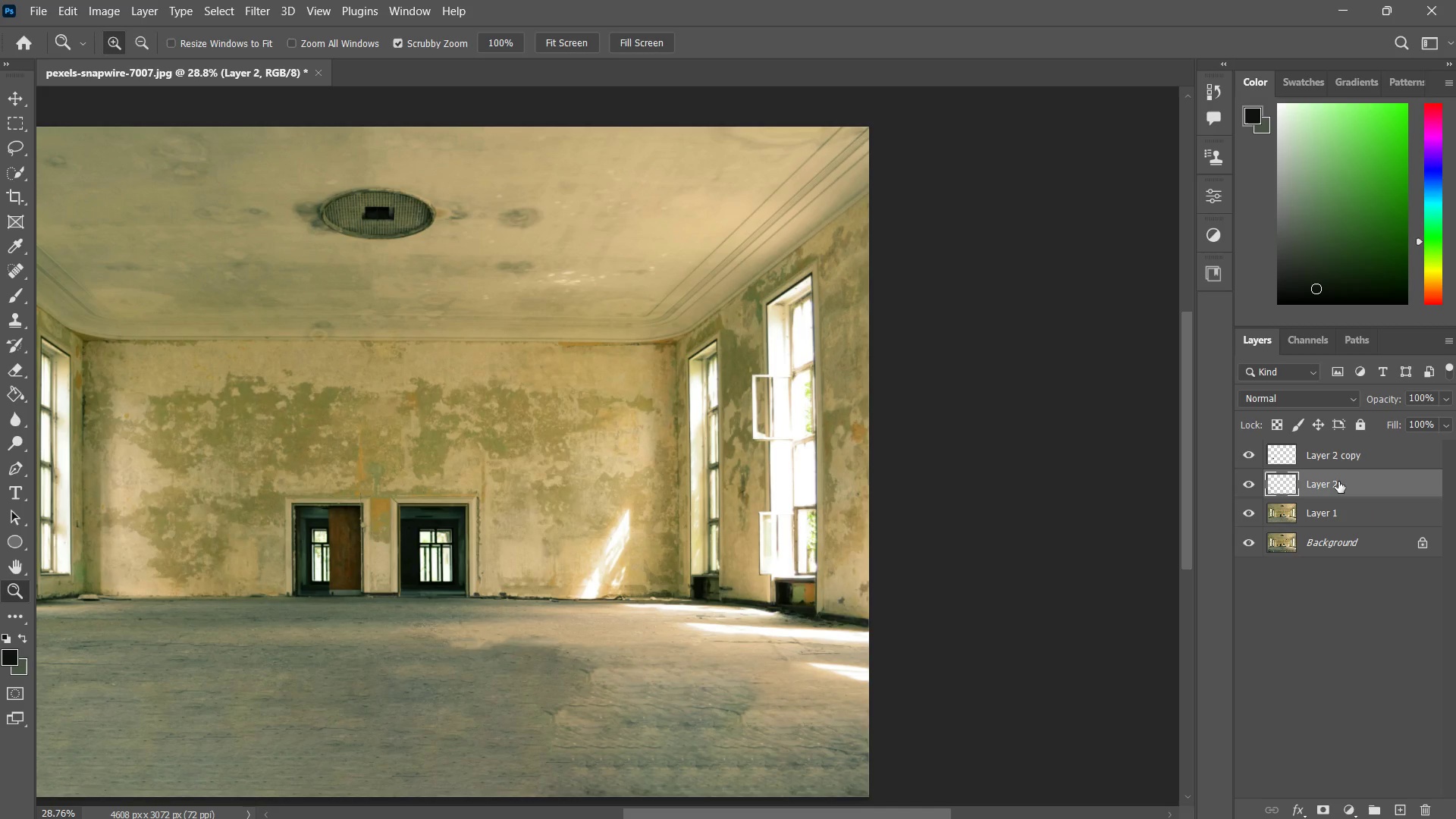 
hold_key(key=ShiftLeft, duration=0.31)
left_click([1348, 460])
 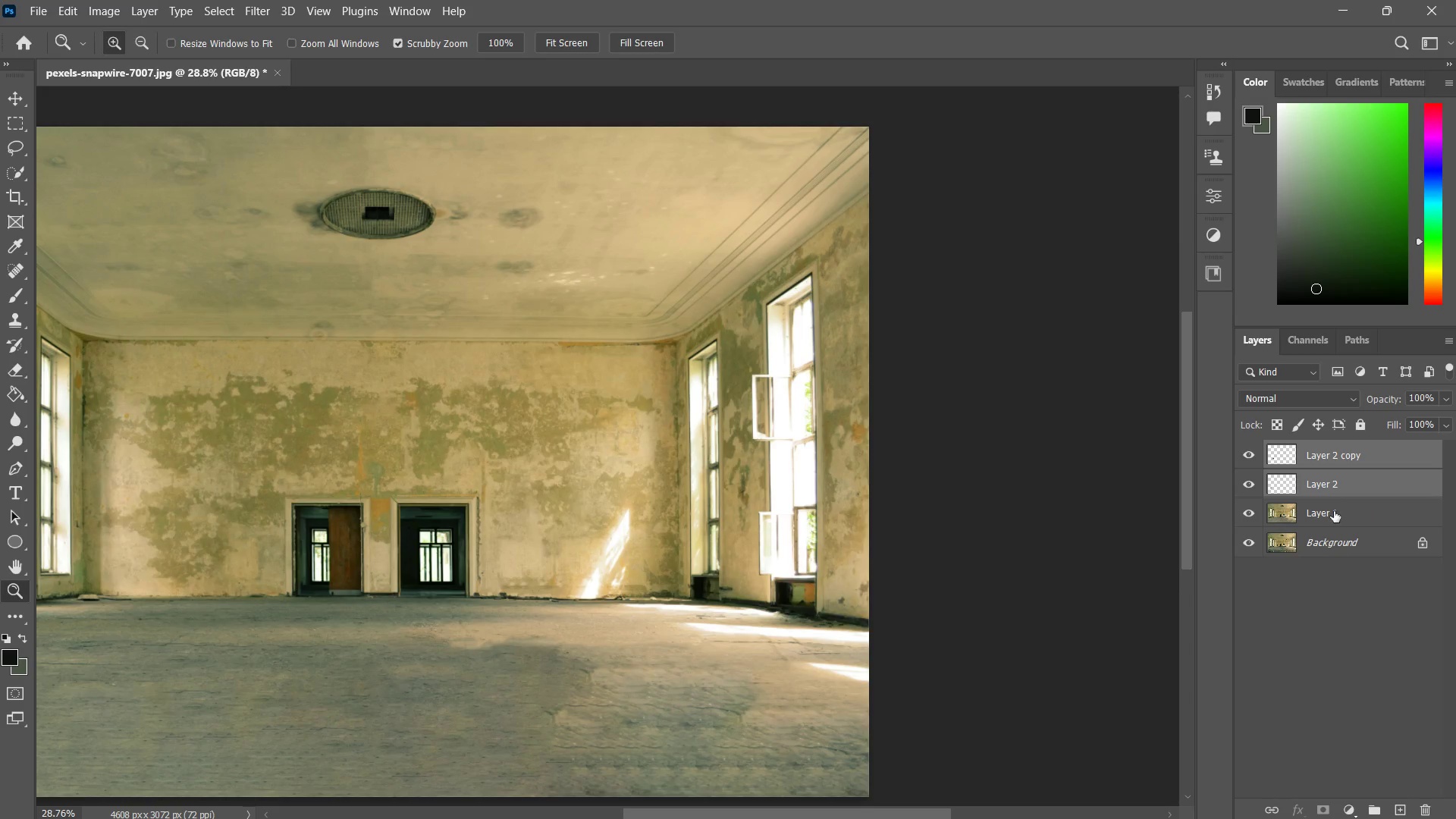 
left_click([1336, 509])
 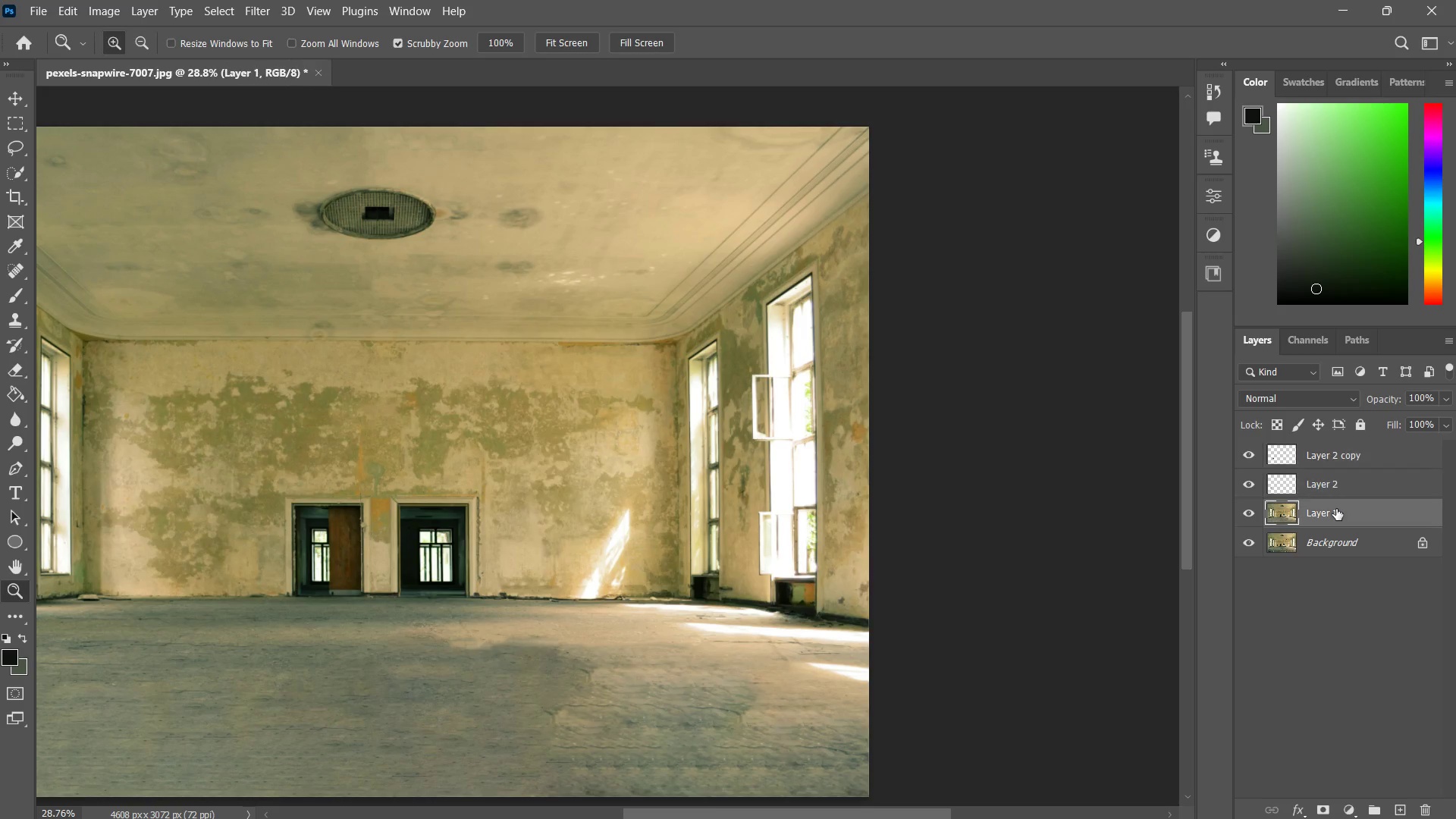 
hold_key(key=ControlLeft, duration=0.44)
 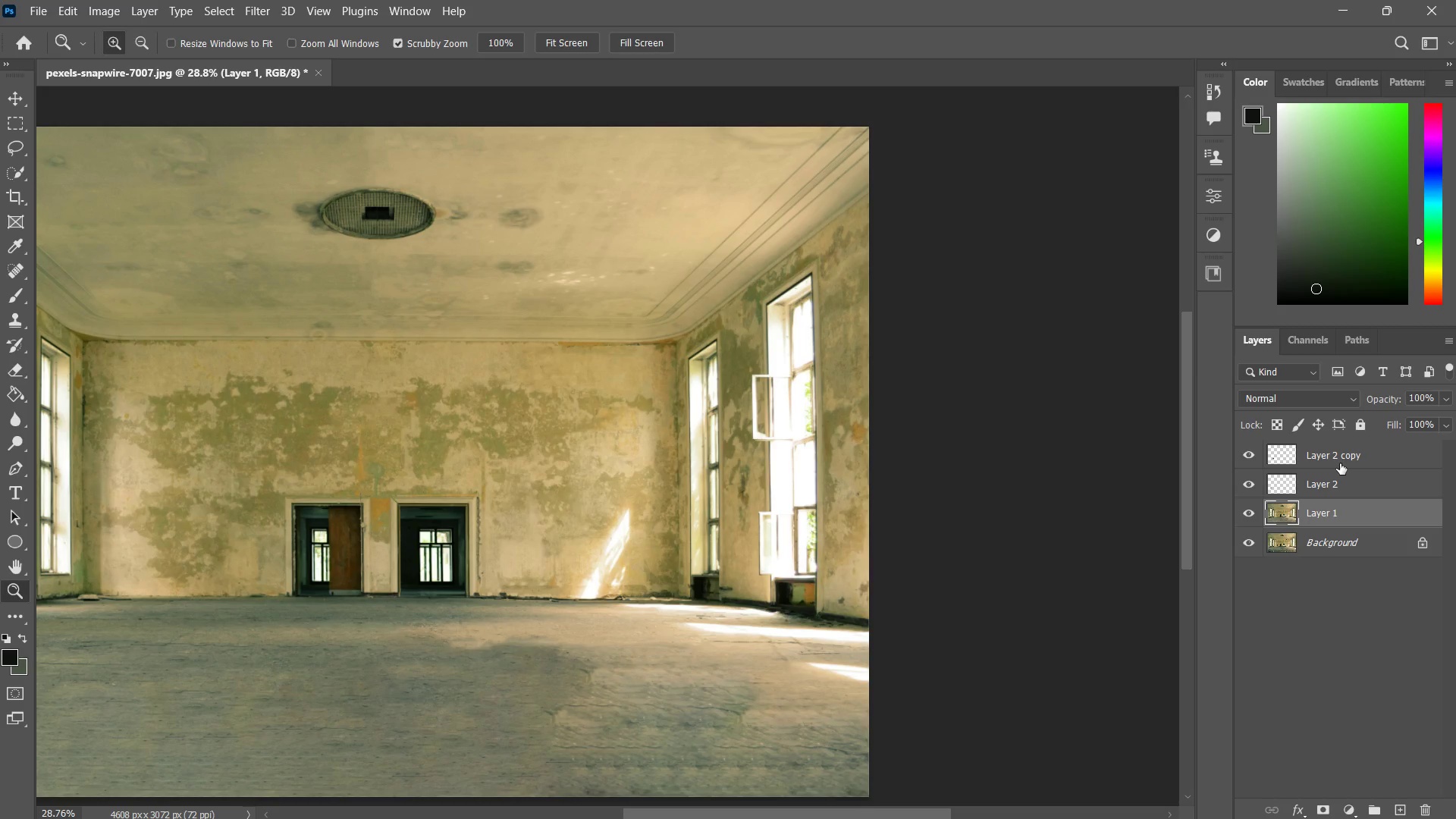 
left_click([1340, 463])
 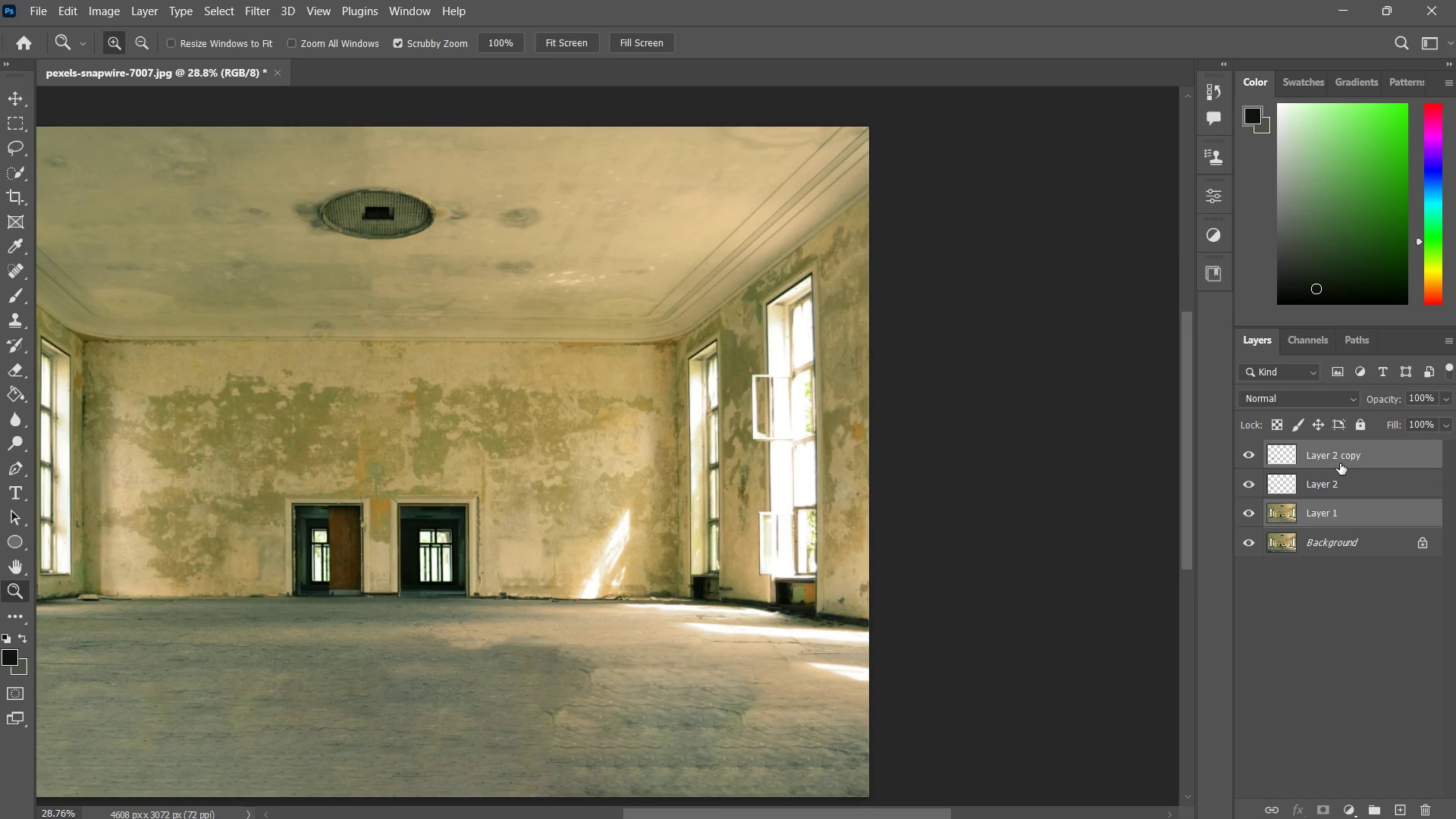 
key(Control+E)
 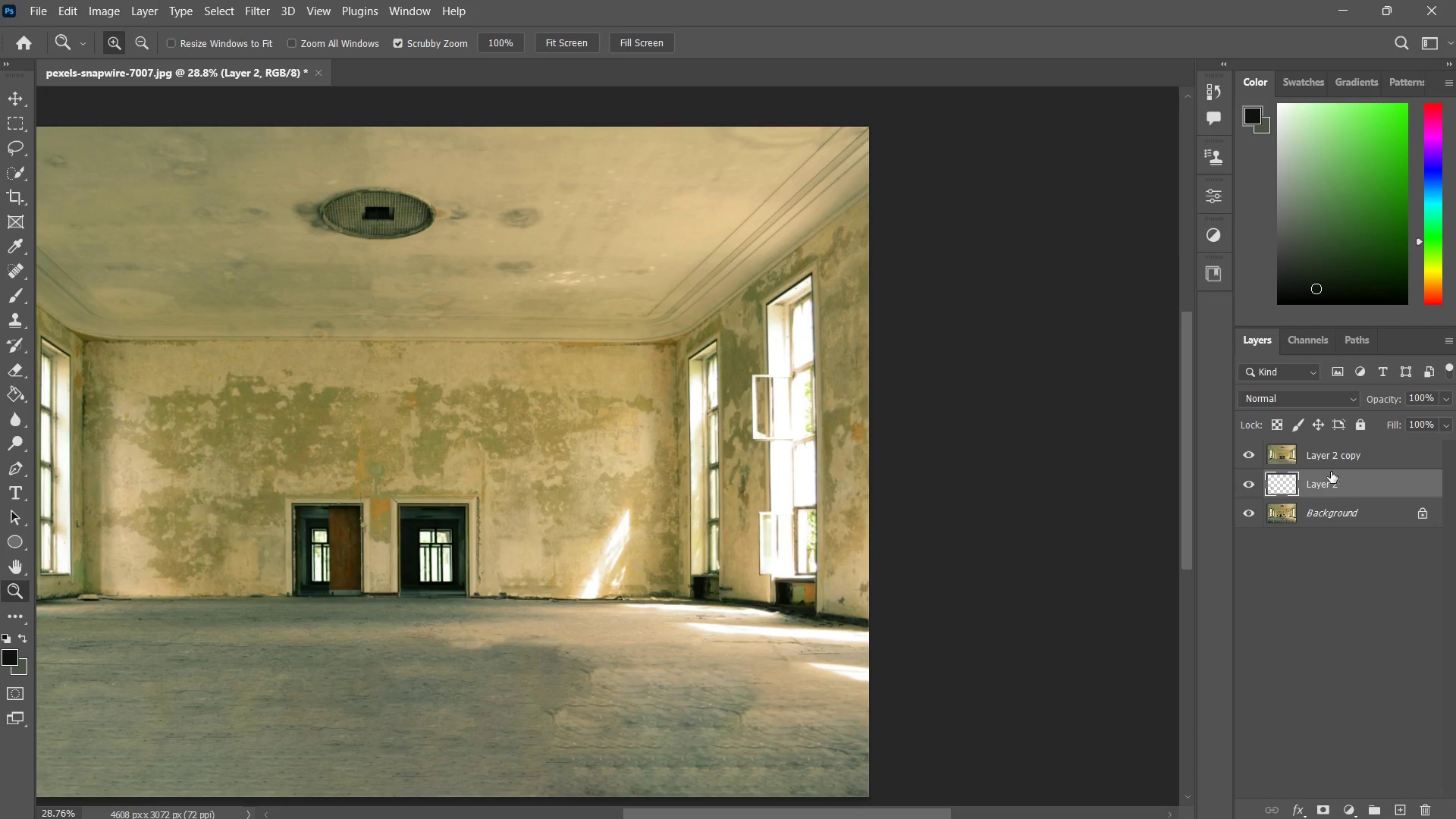 
hold_key(key=ShiftLeft, duration=0.39)
left_click([1336, 456])
 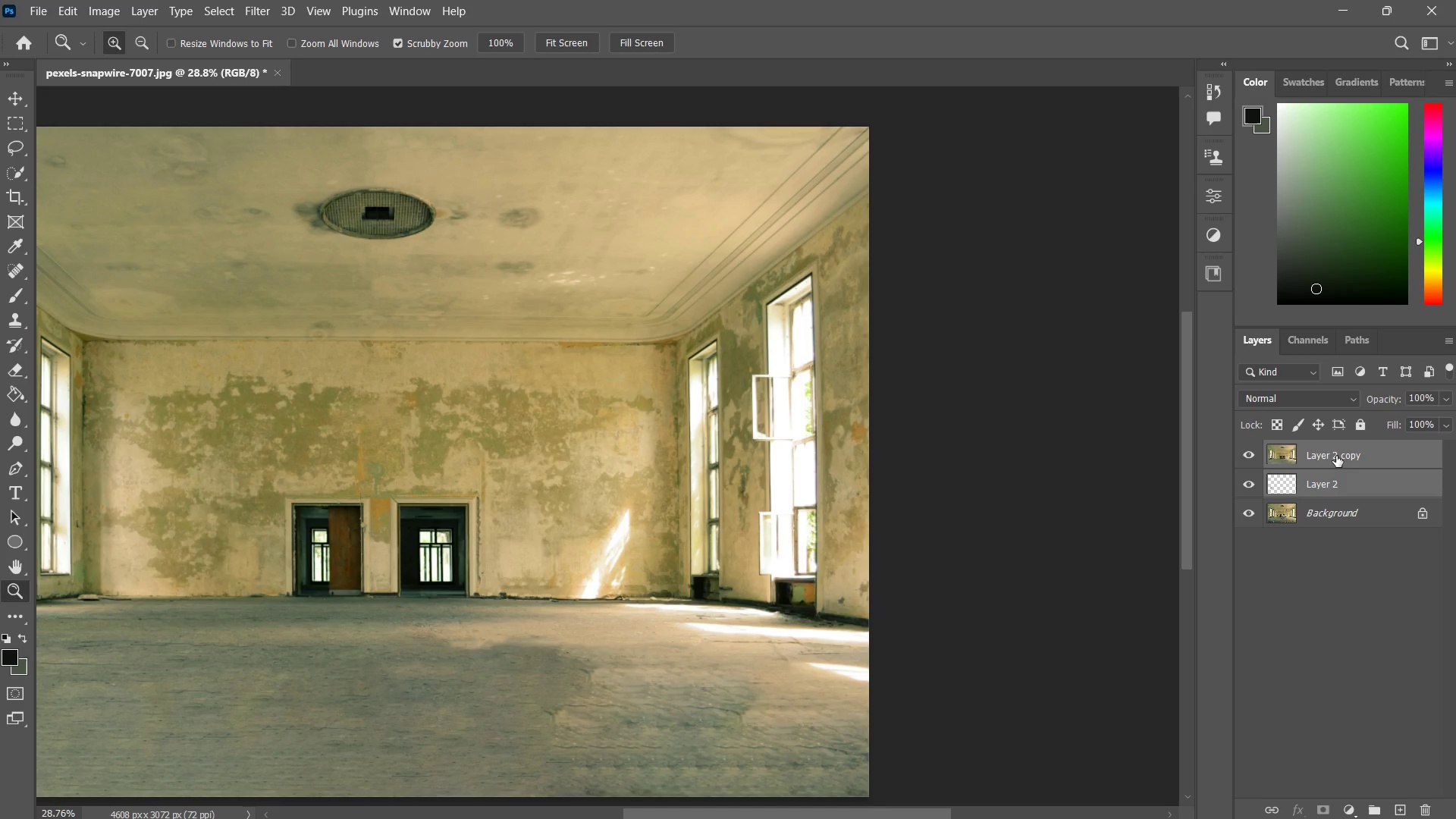 
key(Control+ControlLeft)
 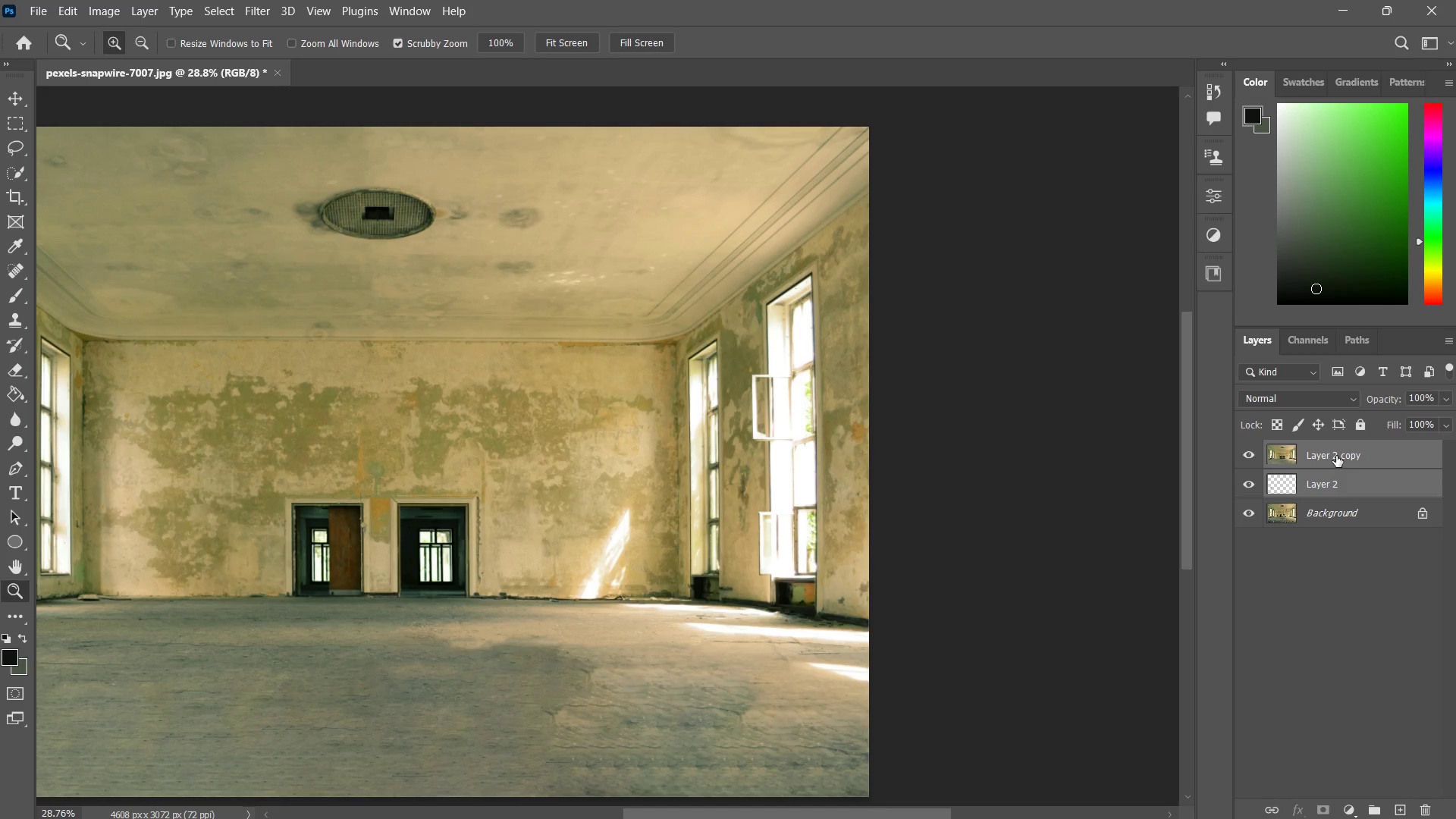 
key(Control+E)
 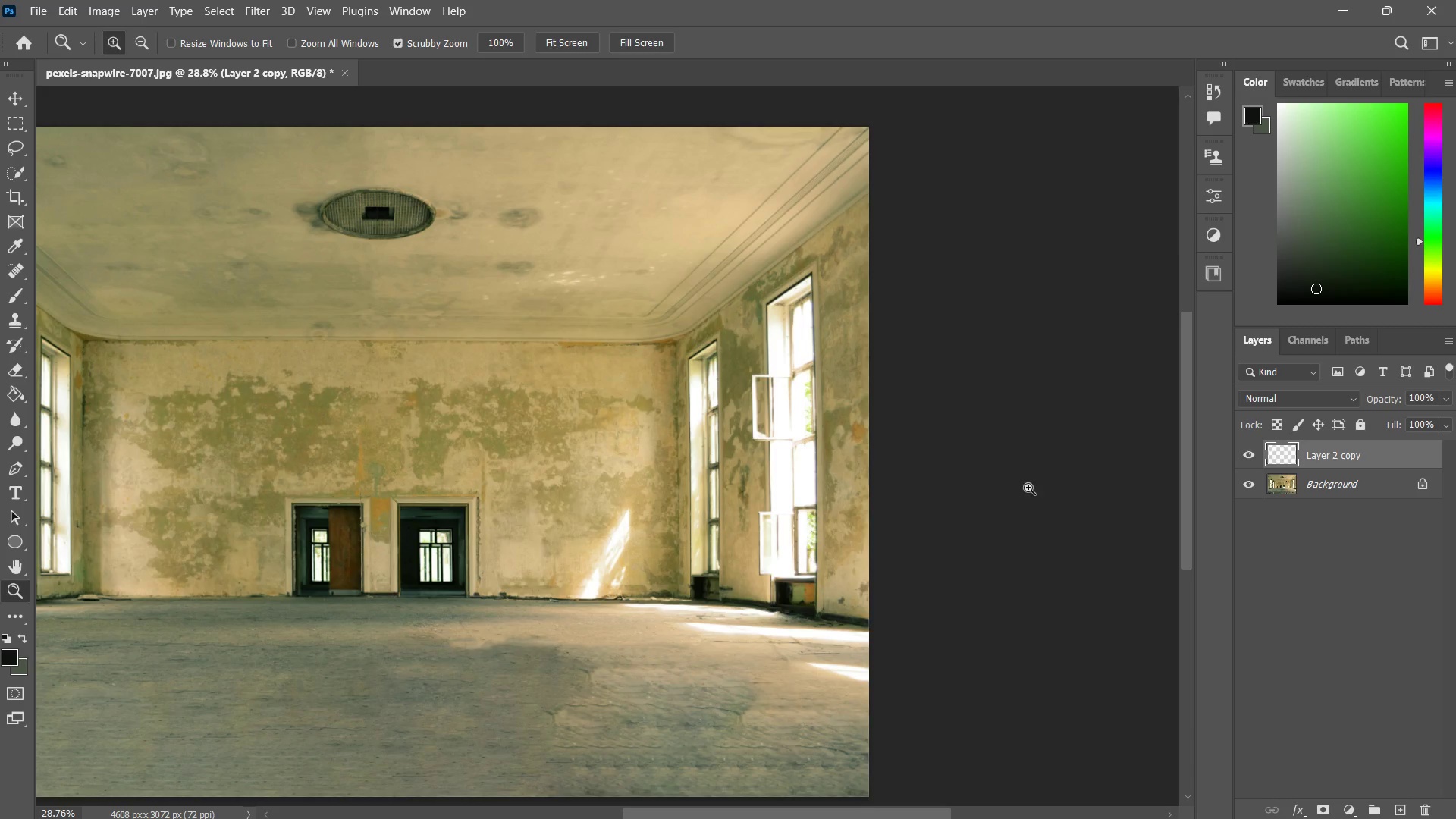 
type(zz zp)
 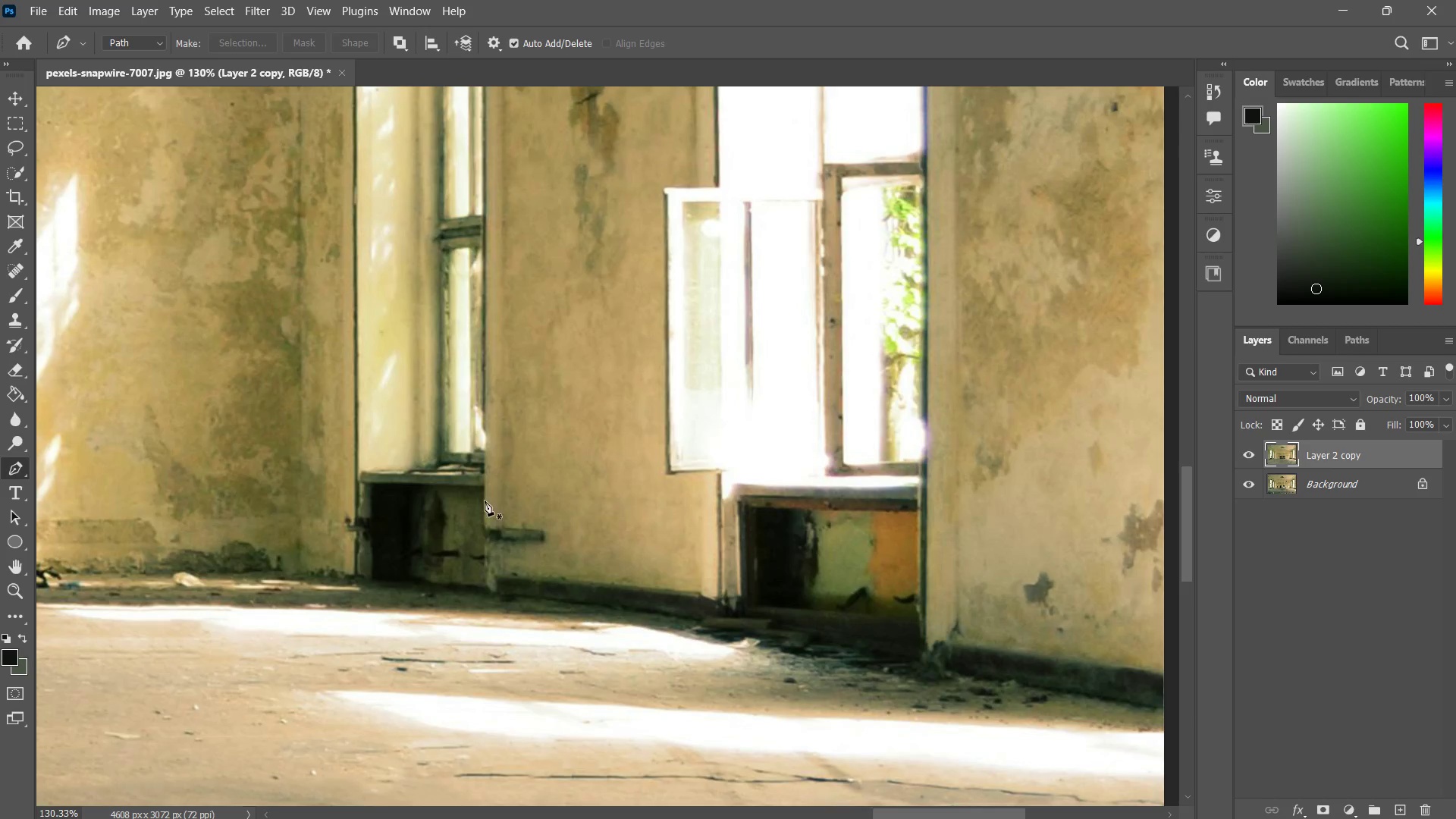 
left_click_drag(start_coordinate=[764, 551], to_coordinate=[849, 531])
 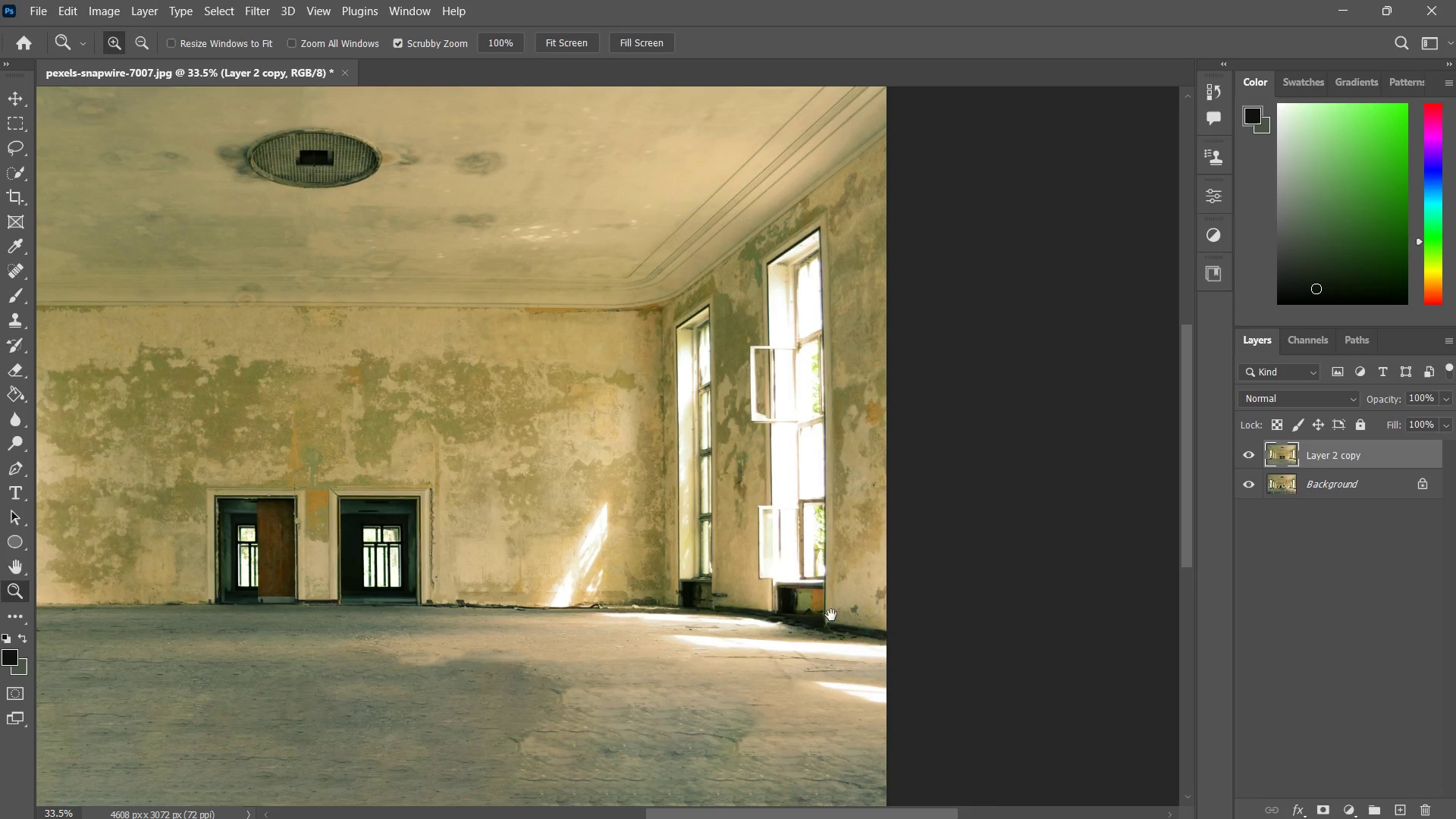 
left_click_drag(start_coordinate=[832, 620], to_coordinate=[918, 548])
 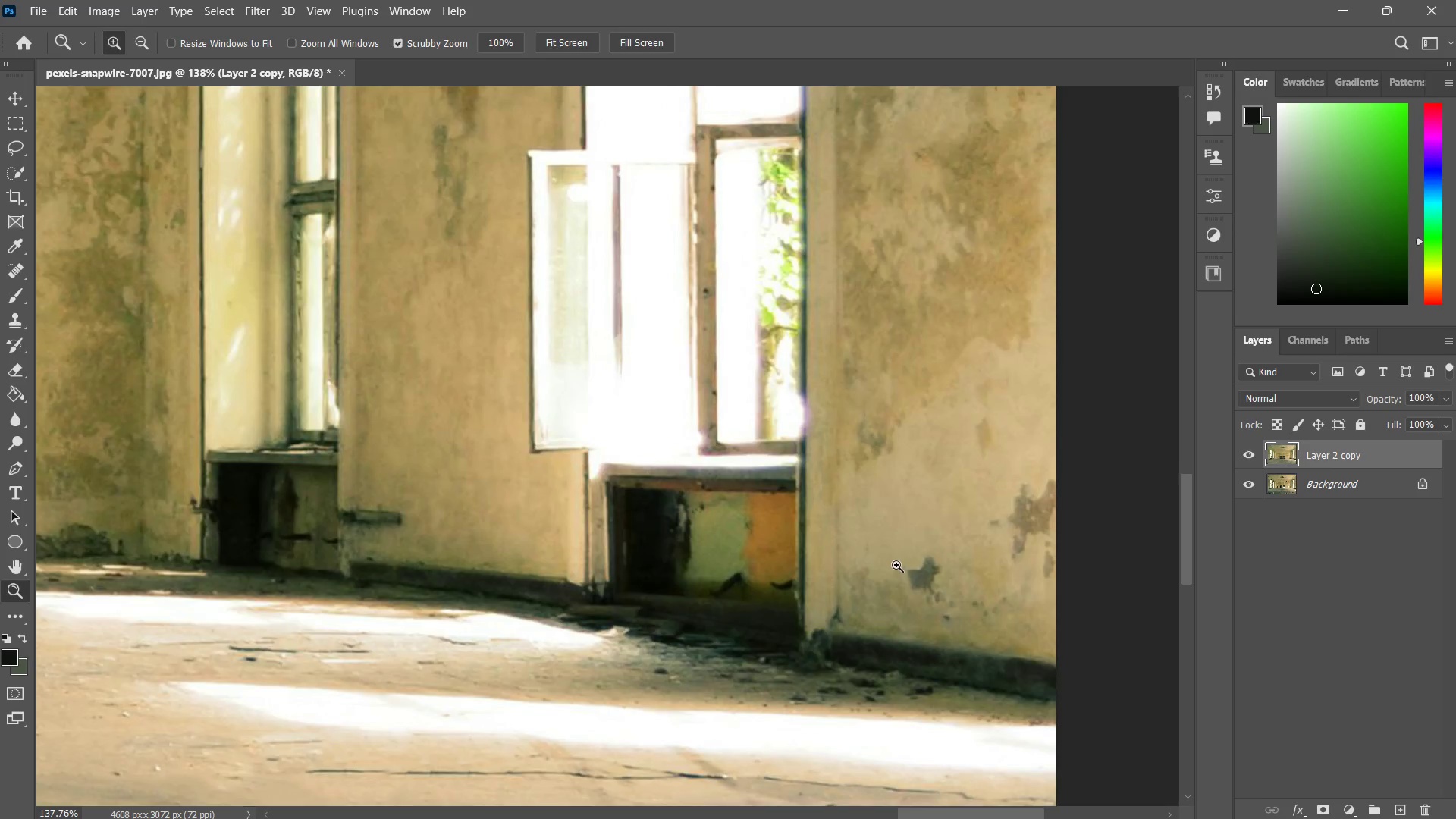 
left_click_drag(start_coordinate=[891, 573], to_coordinate=[863, 607])
 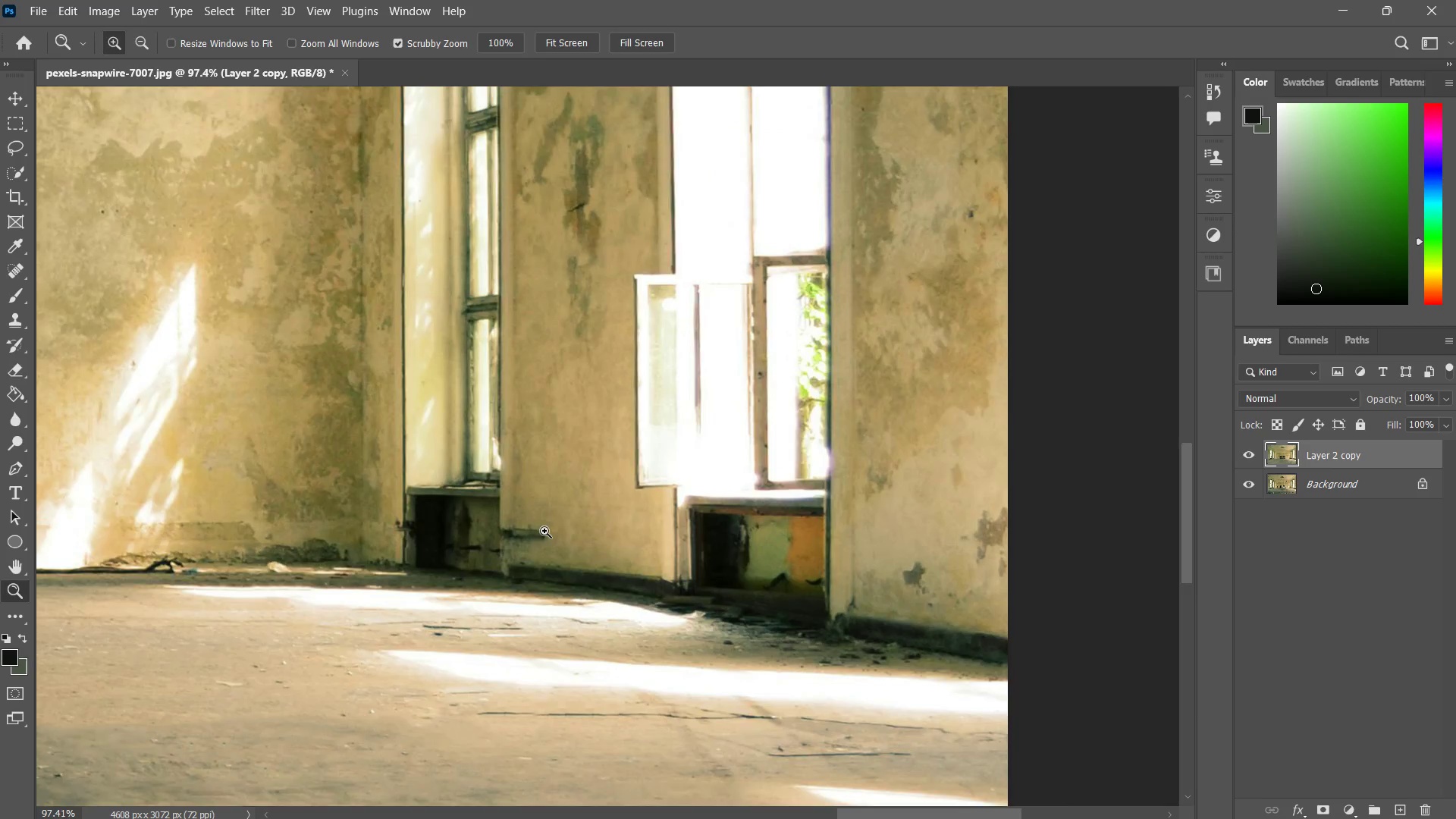 
left_click_drag(start_coordinate=[544, 531], to_coordinate=[570, 521])
 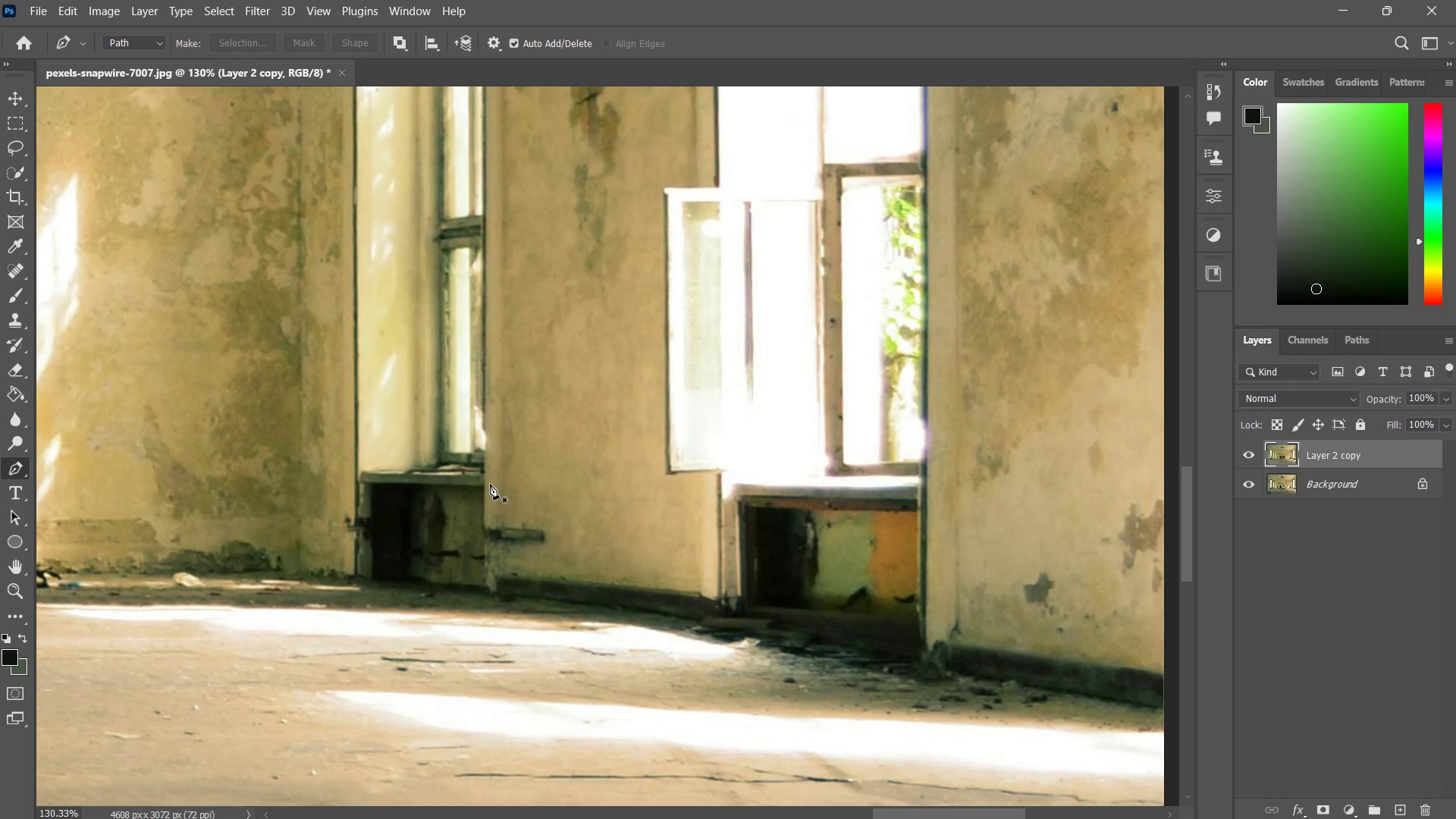 
left_click([488, 476])
 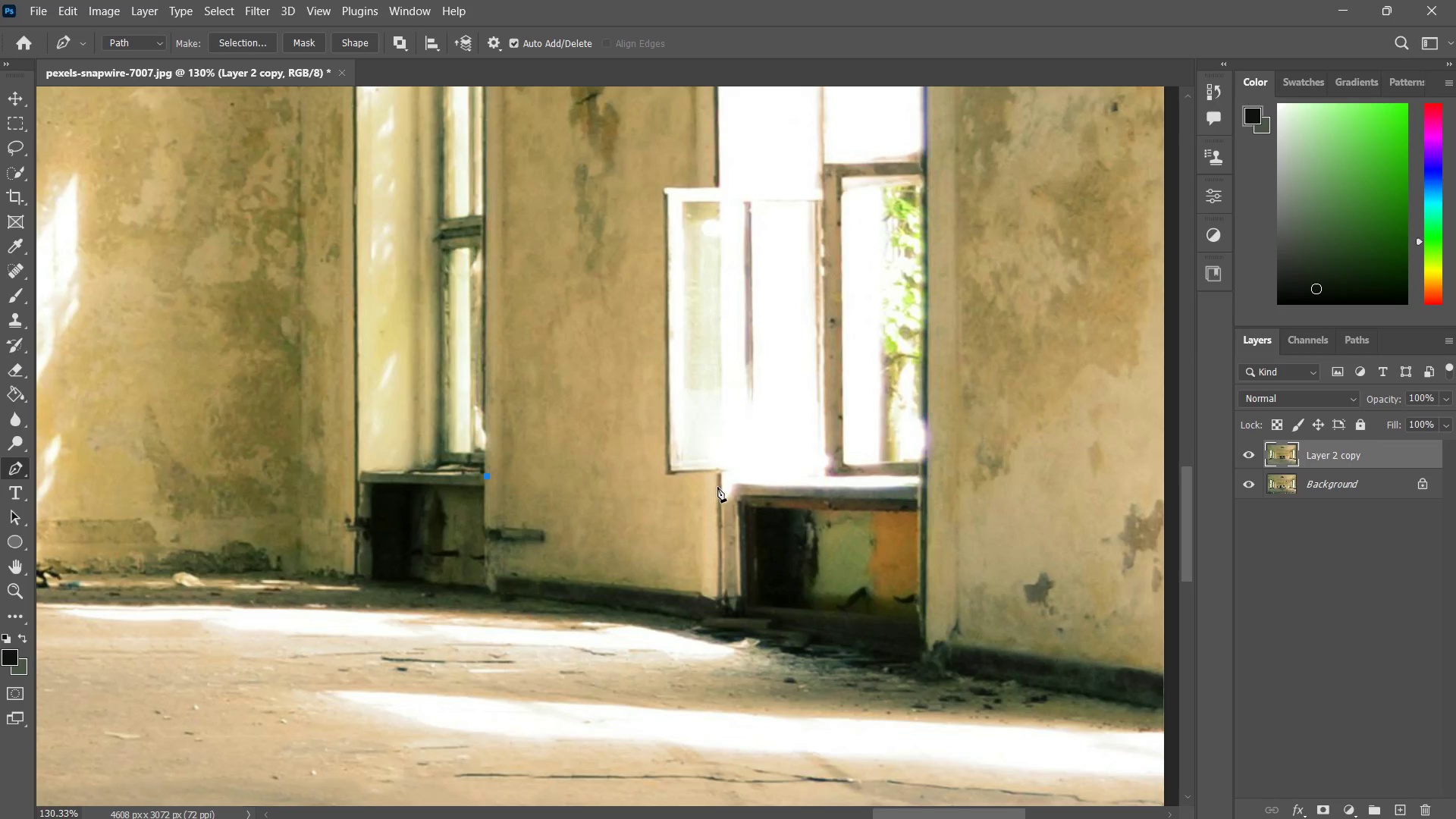 
left_click([717, 487])
 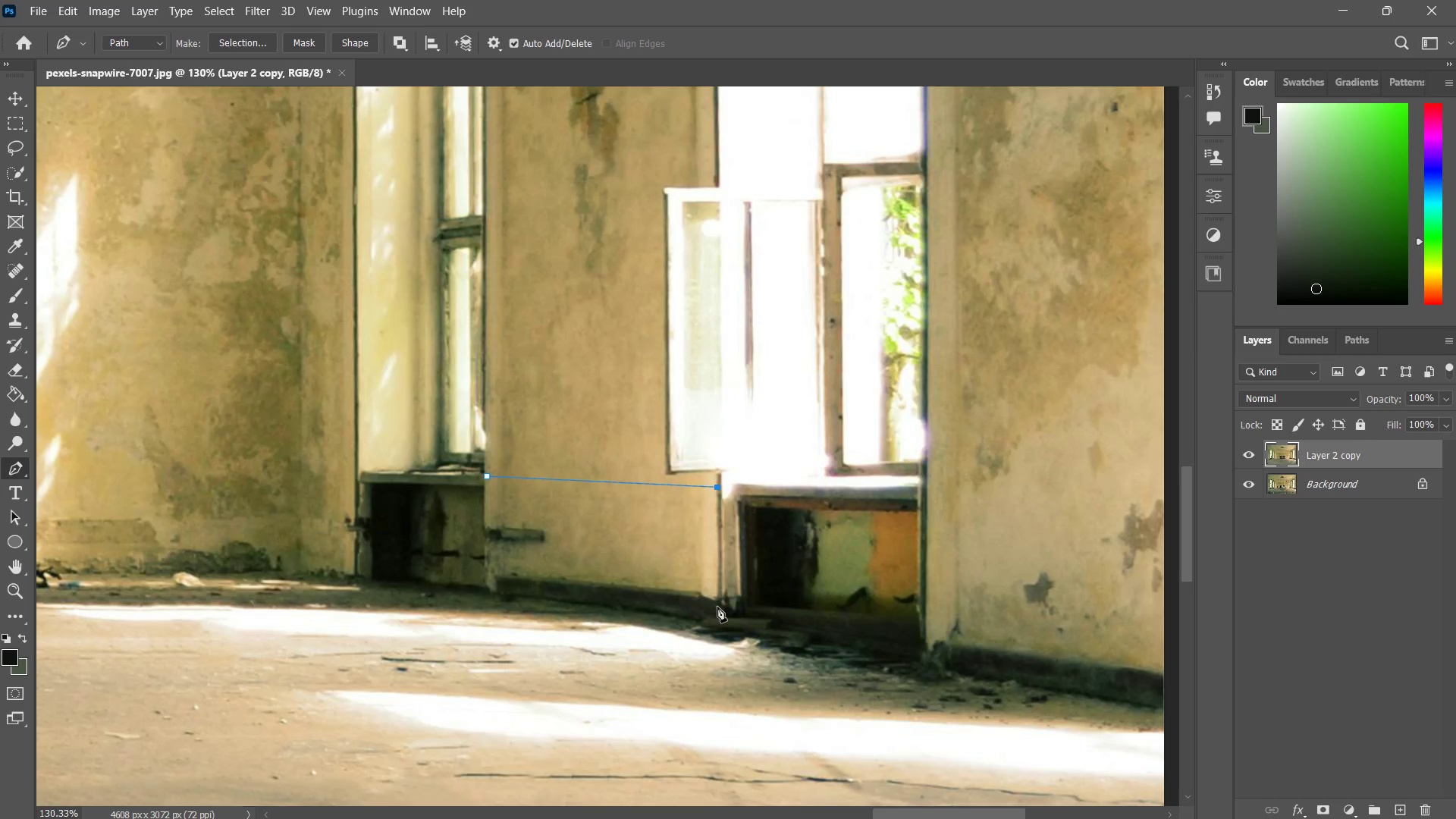 
left_click([719, 624])
 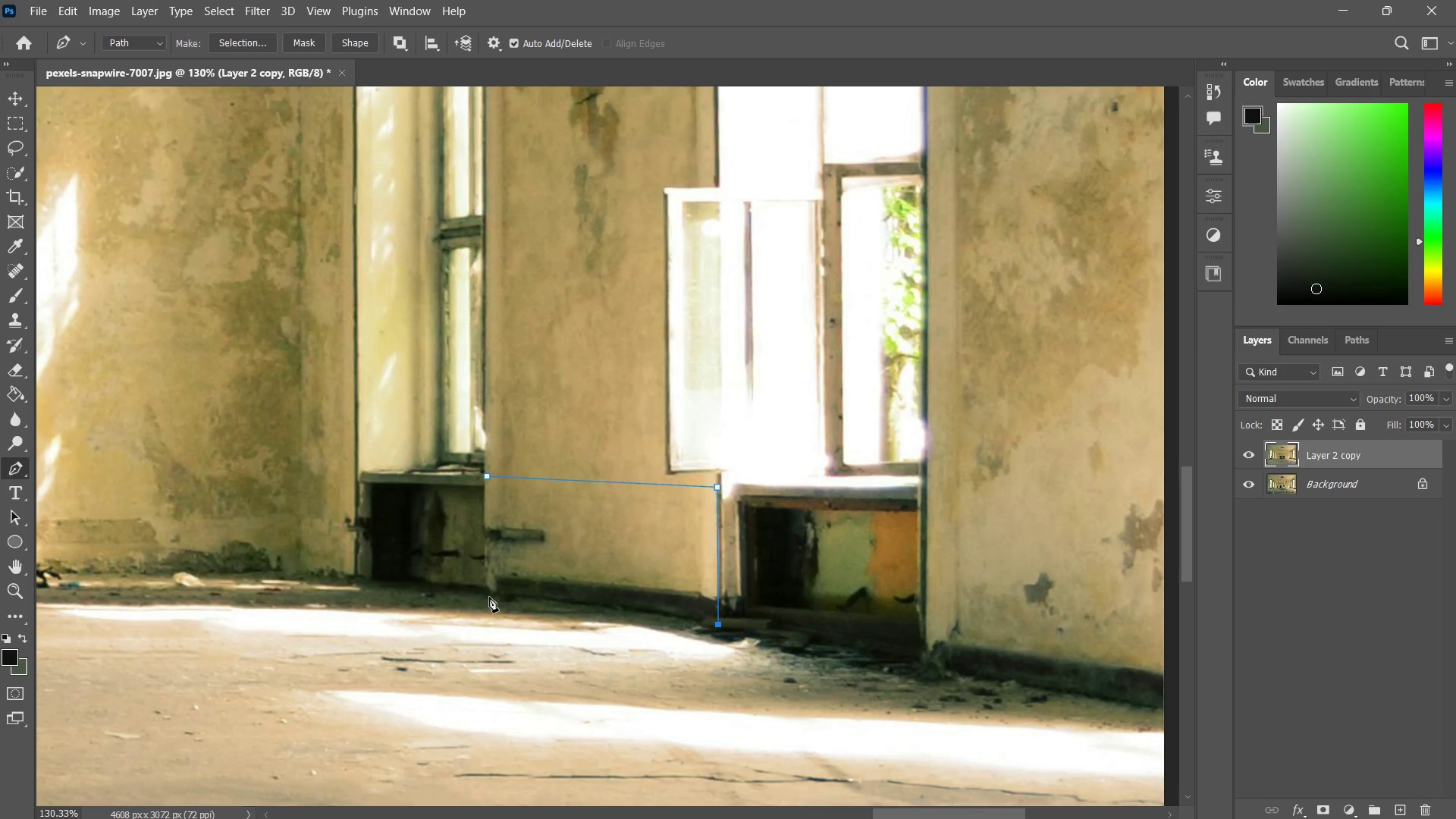 
left_click([490, 596])
 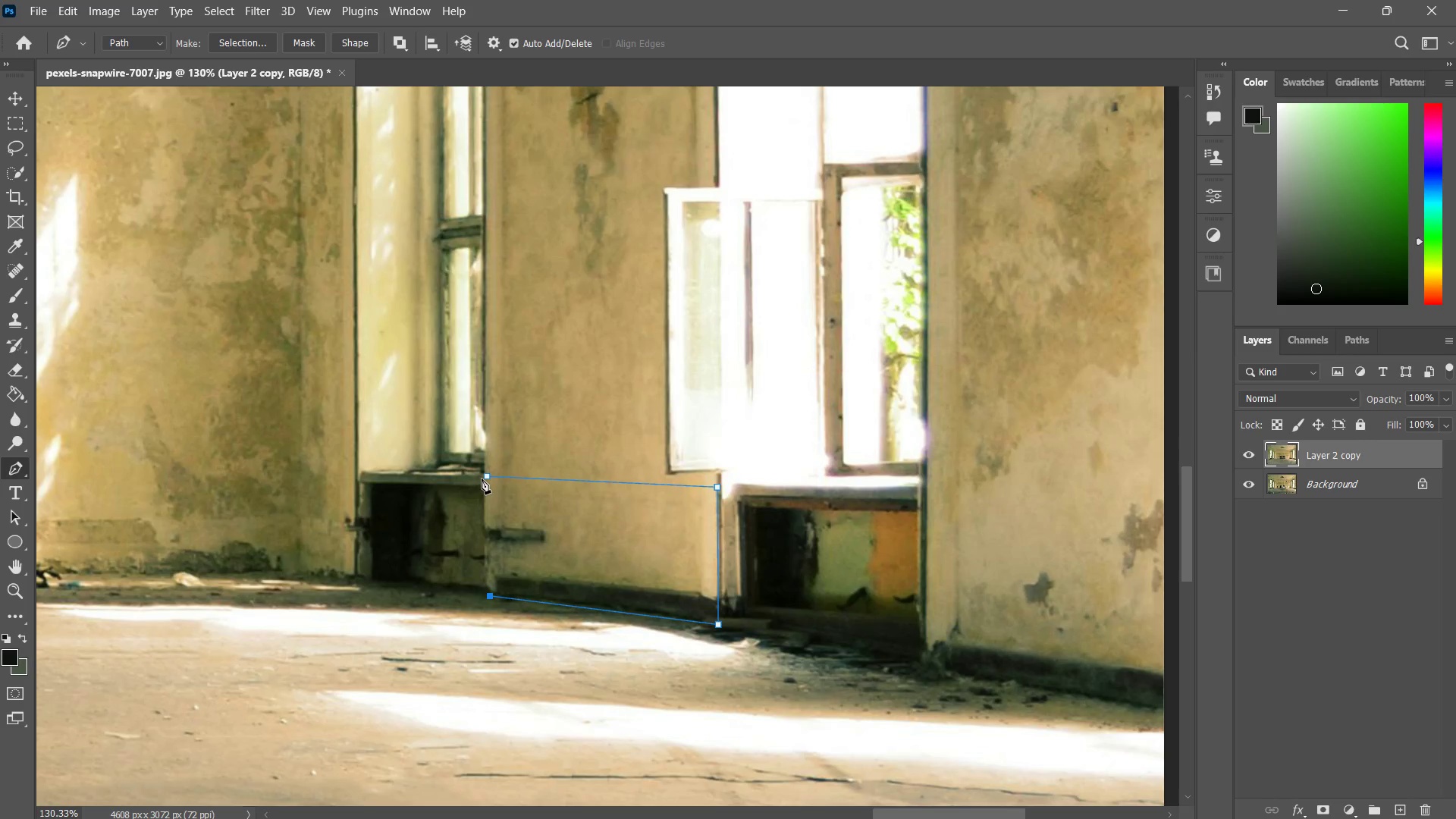 
left_click([485, 478])
 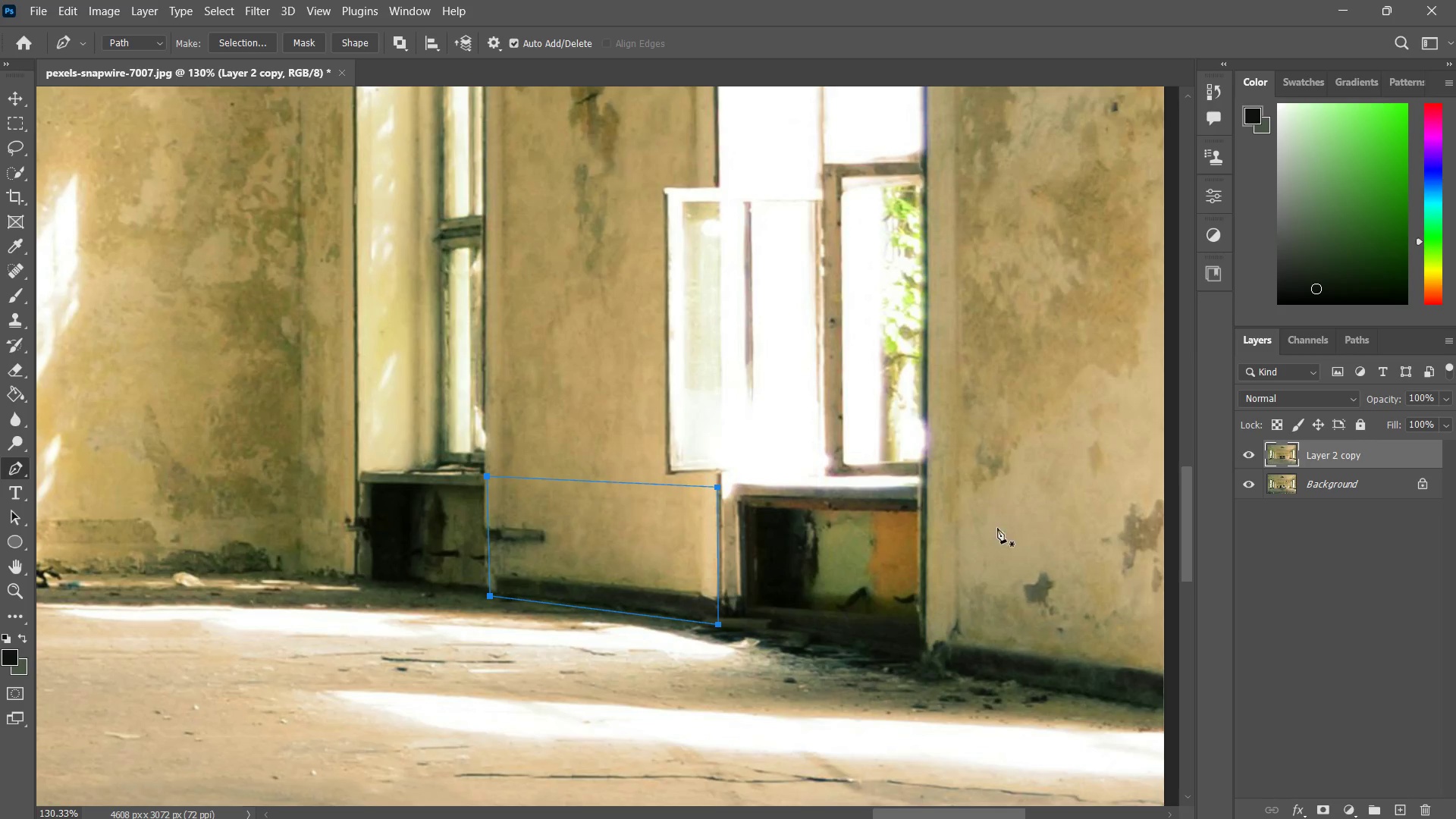 
right_click([647, 541])
 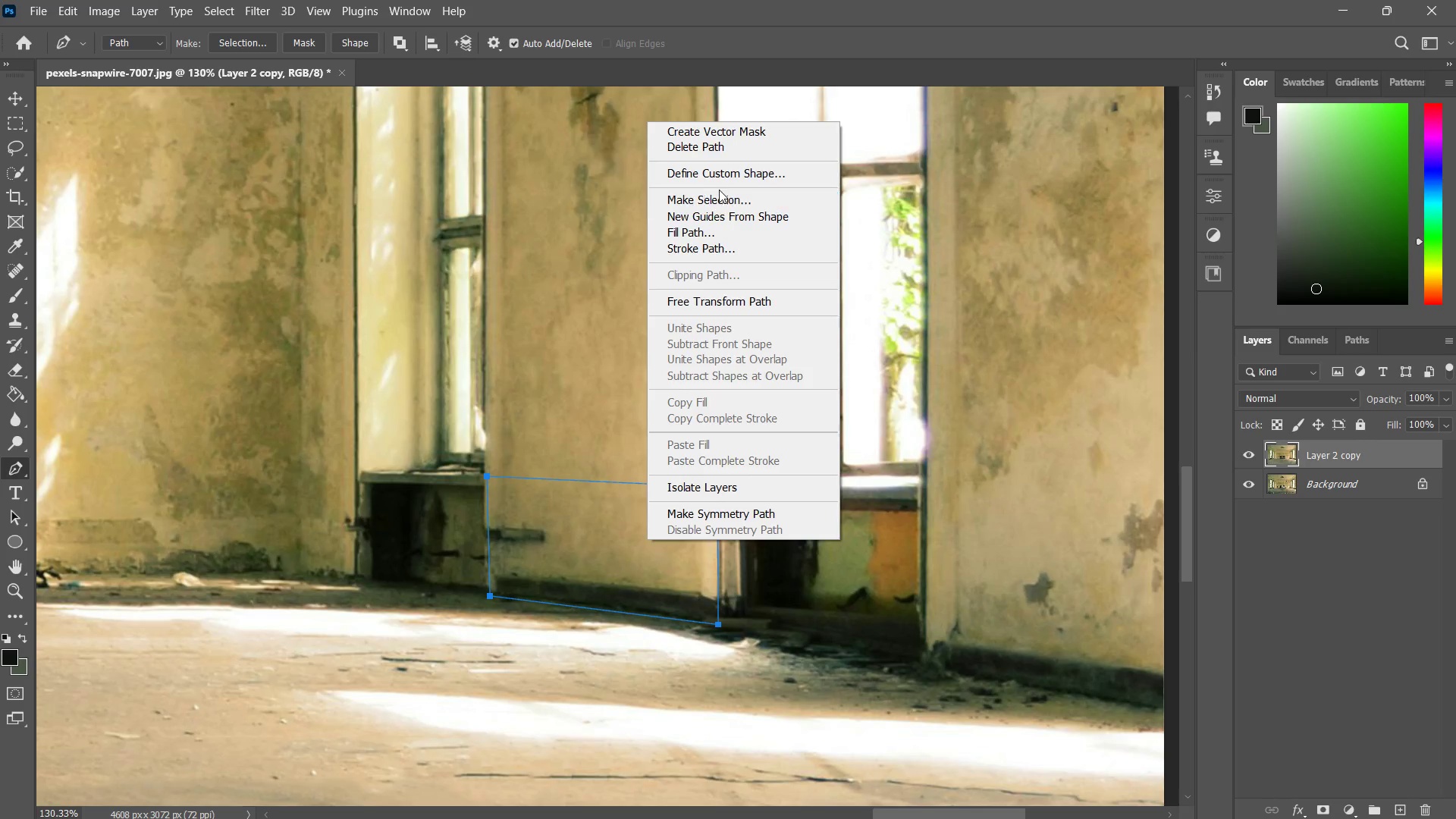 
left_click([719, 202])
 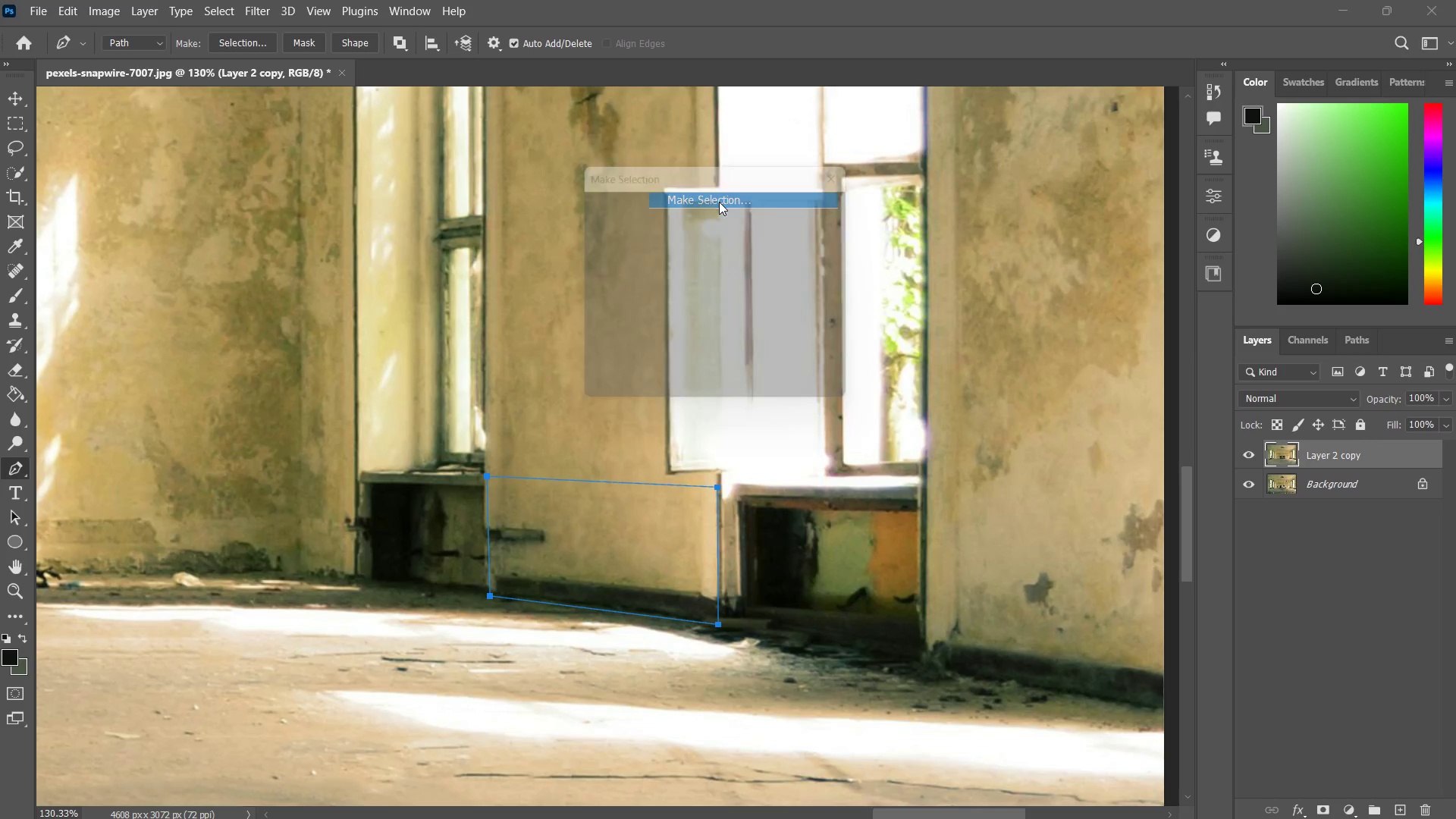 
key(Enter)
 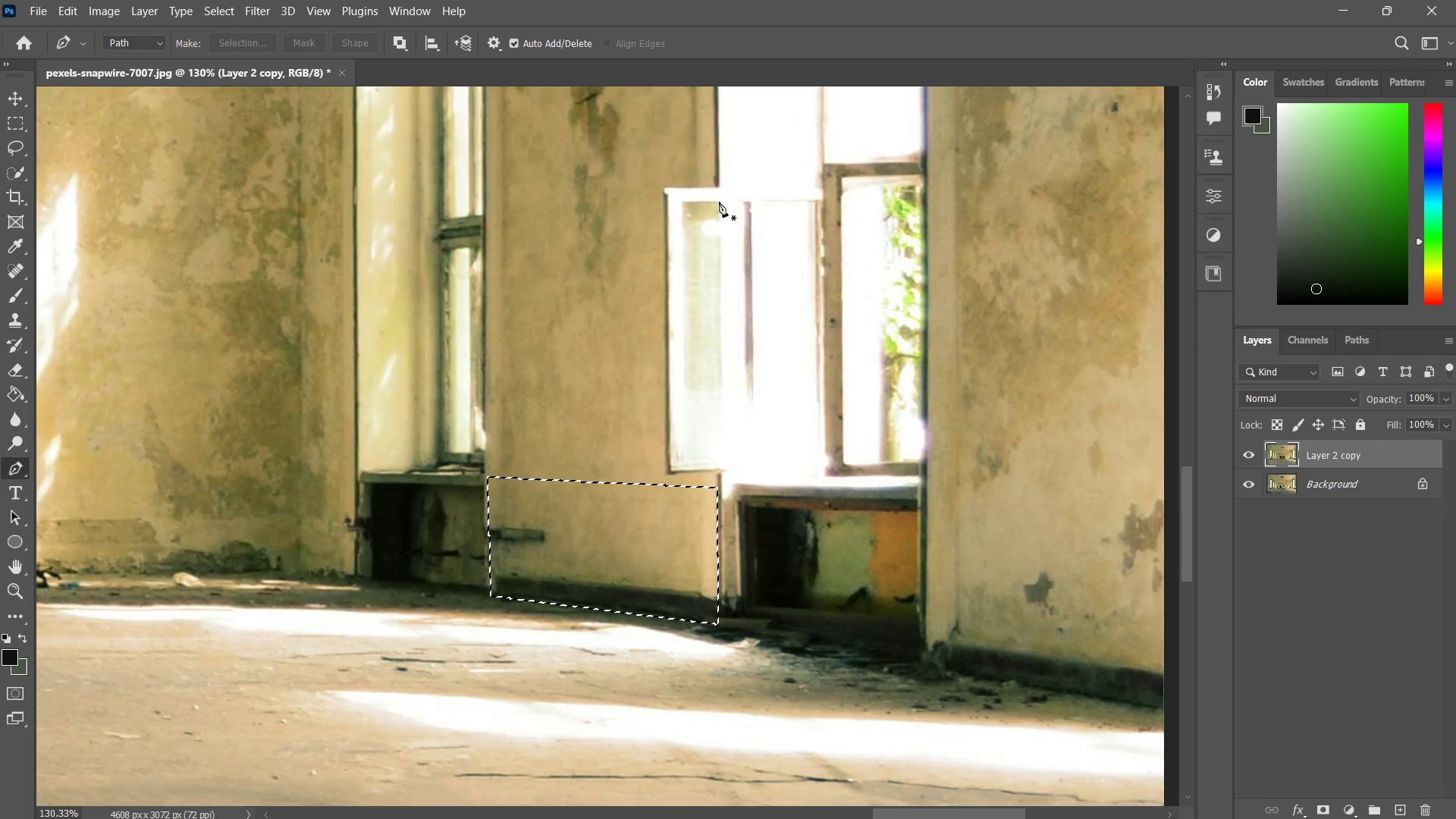 
key(Control+J)
 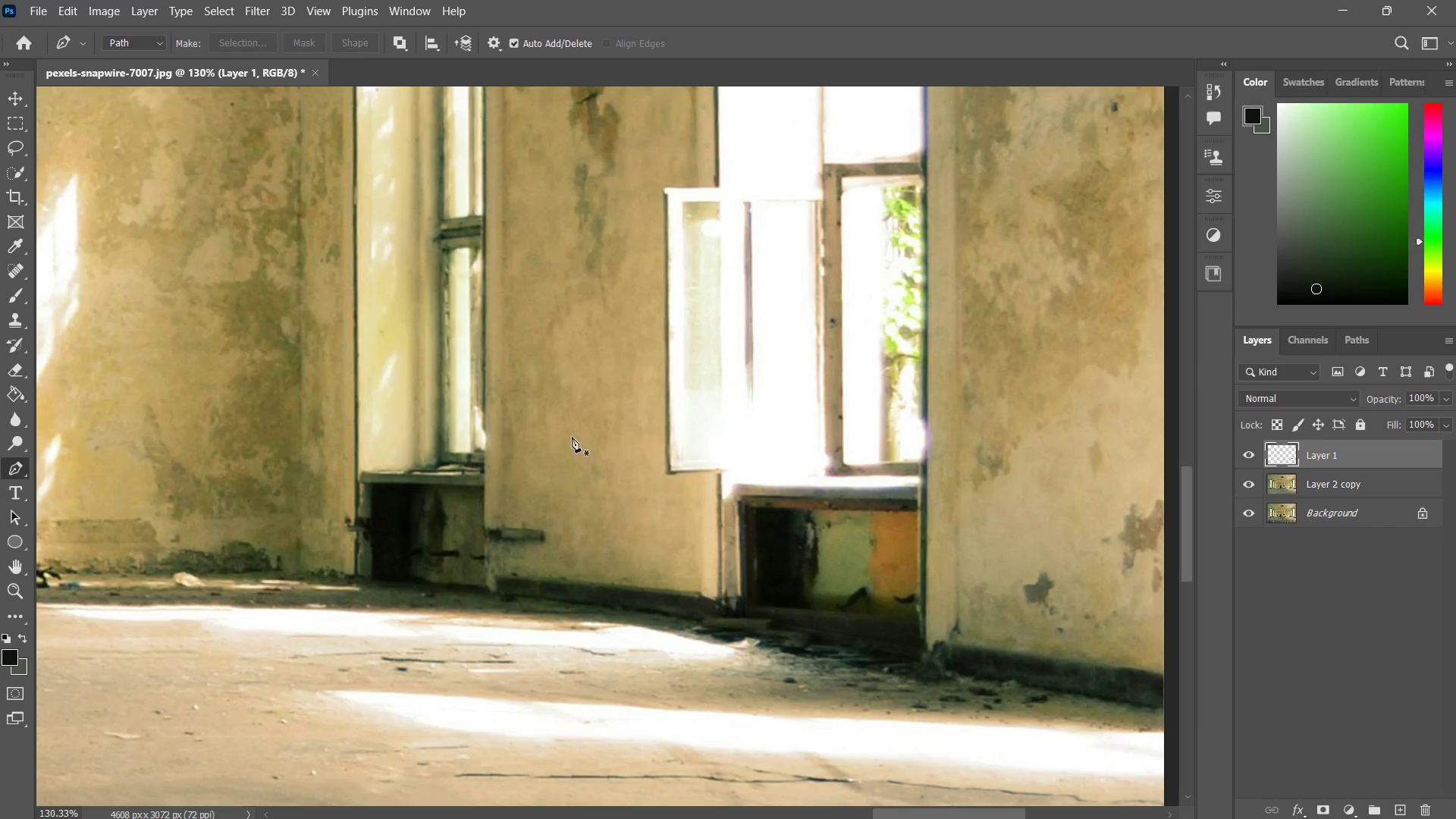 
key(V)
 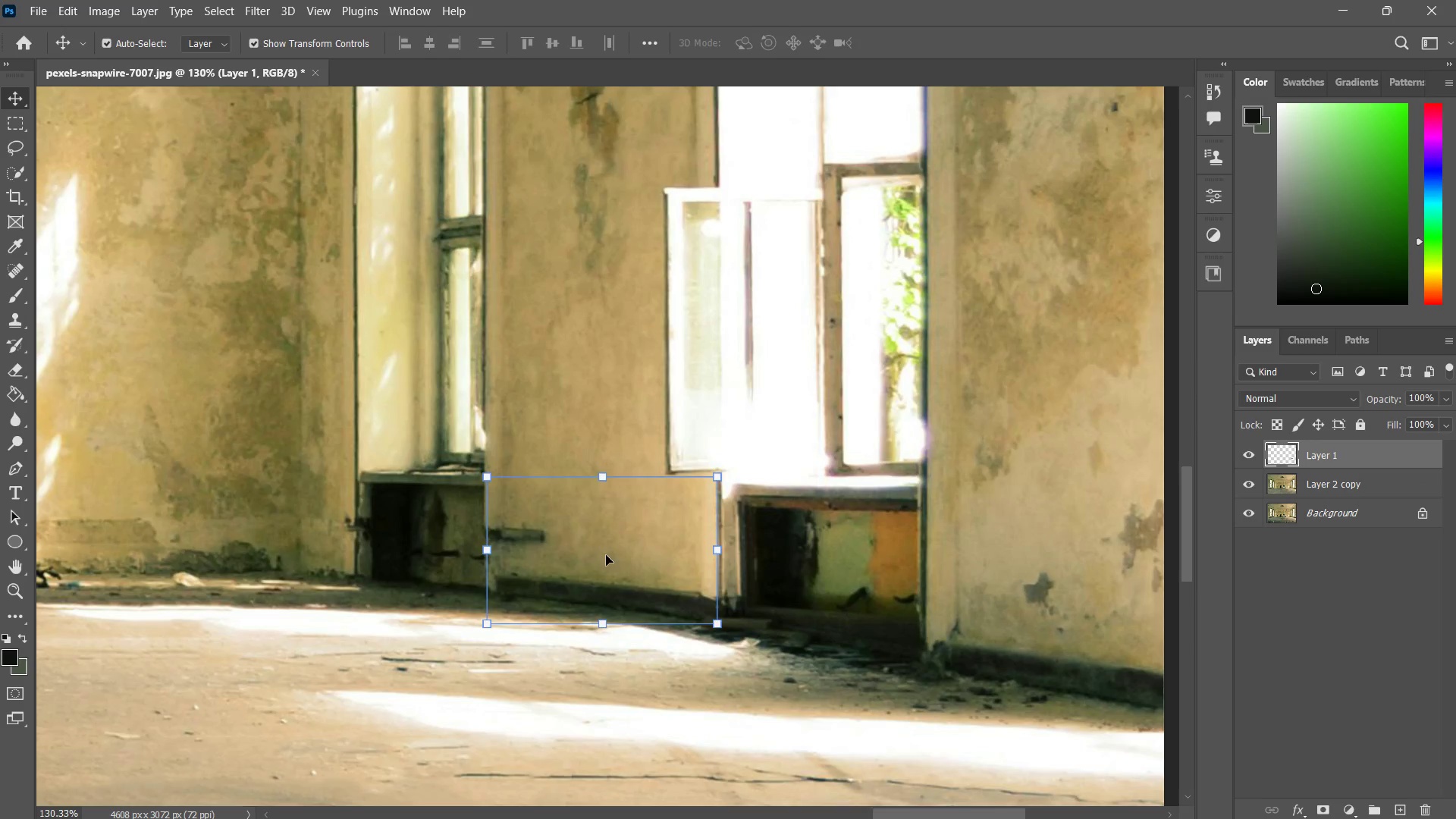 
left_click_drag(start_coordinate=[607, 555], to_coordinate=[434, 538])
 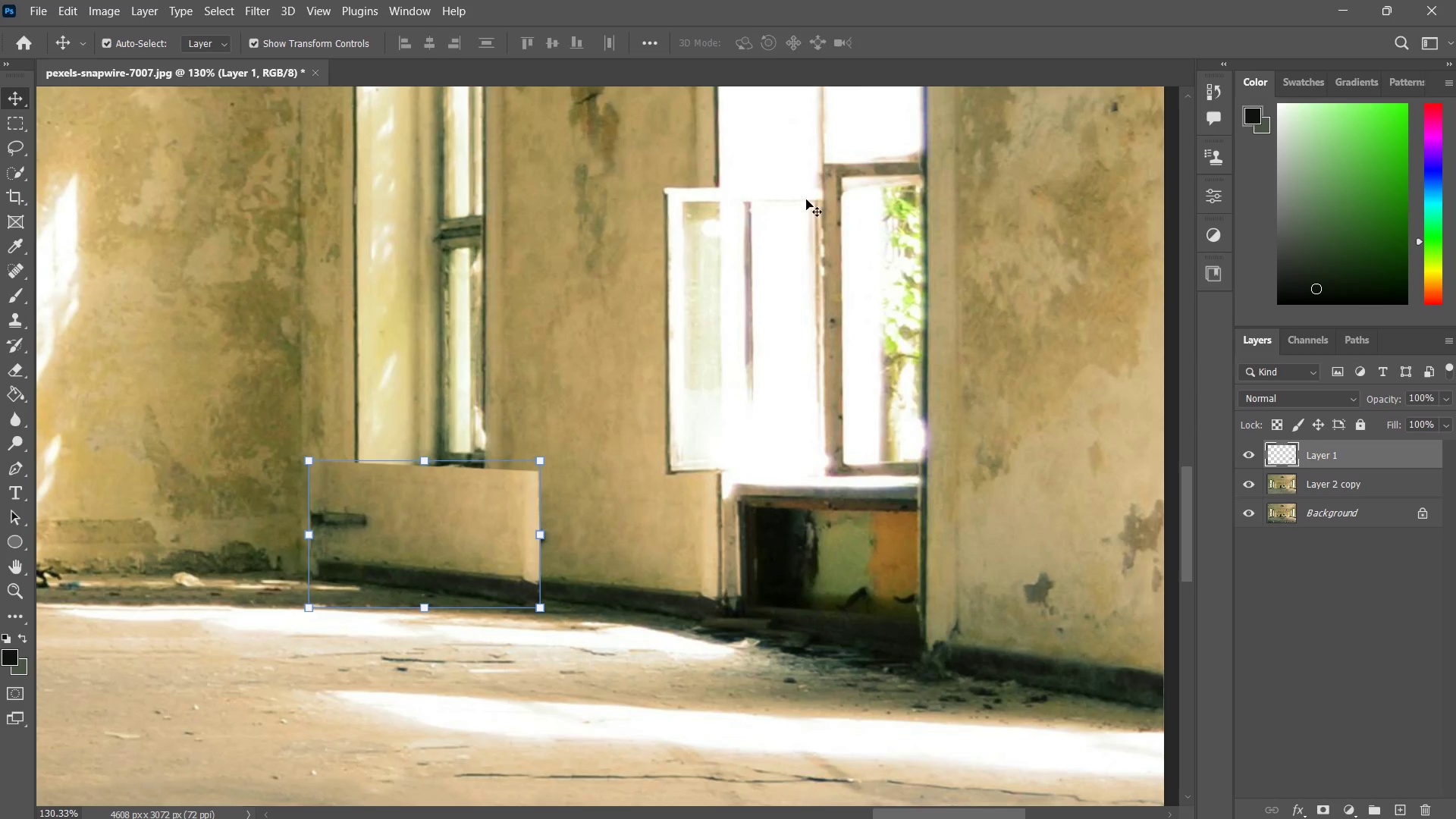 
type(zzzv)
 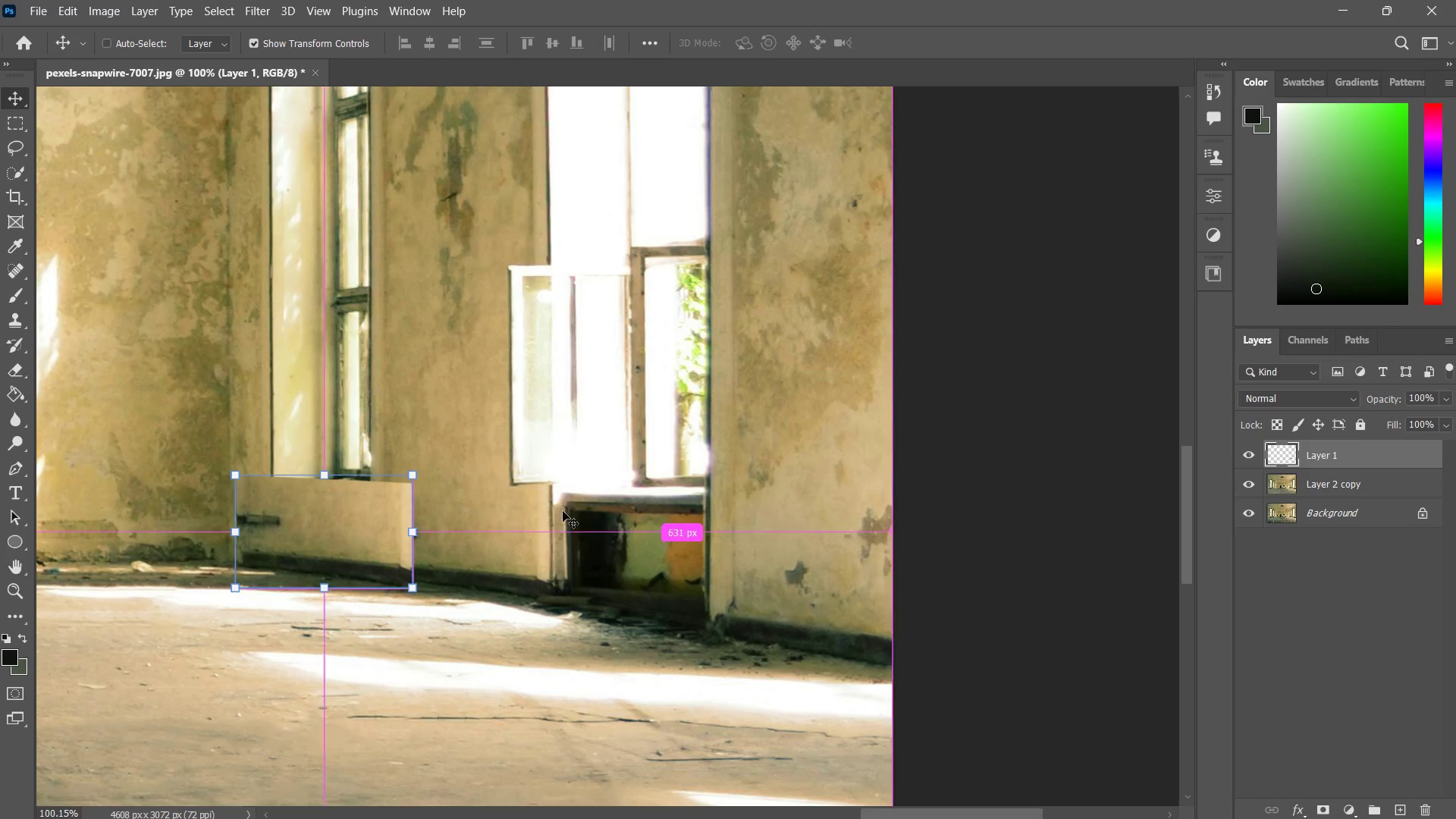 
left_click_drag(start_coordinate=[730, 472], to_coordinate=[696, 496])
 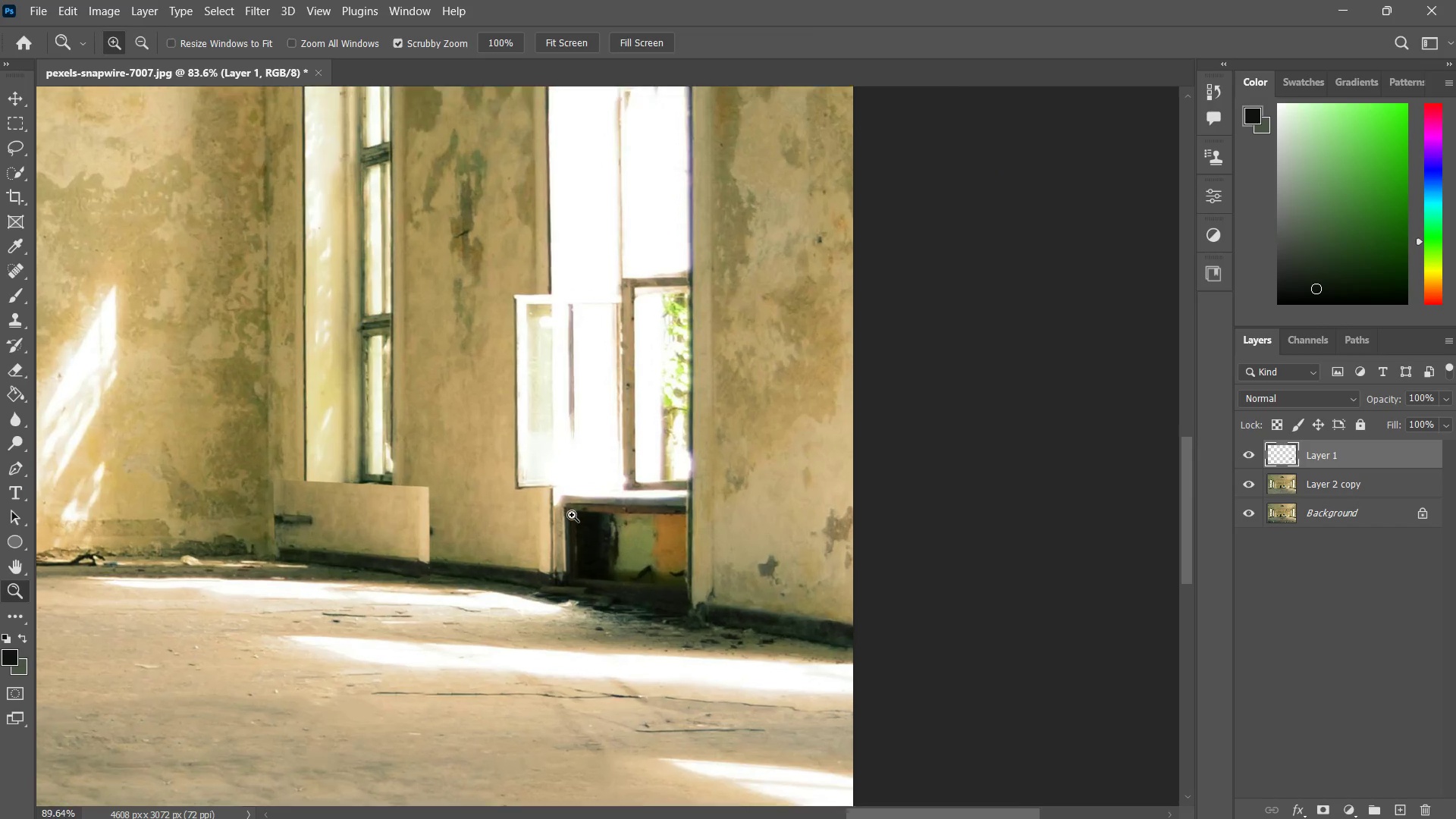 
hold_key(key=Space, duration=0.42)
 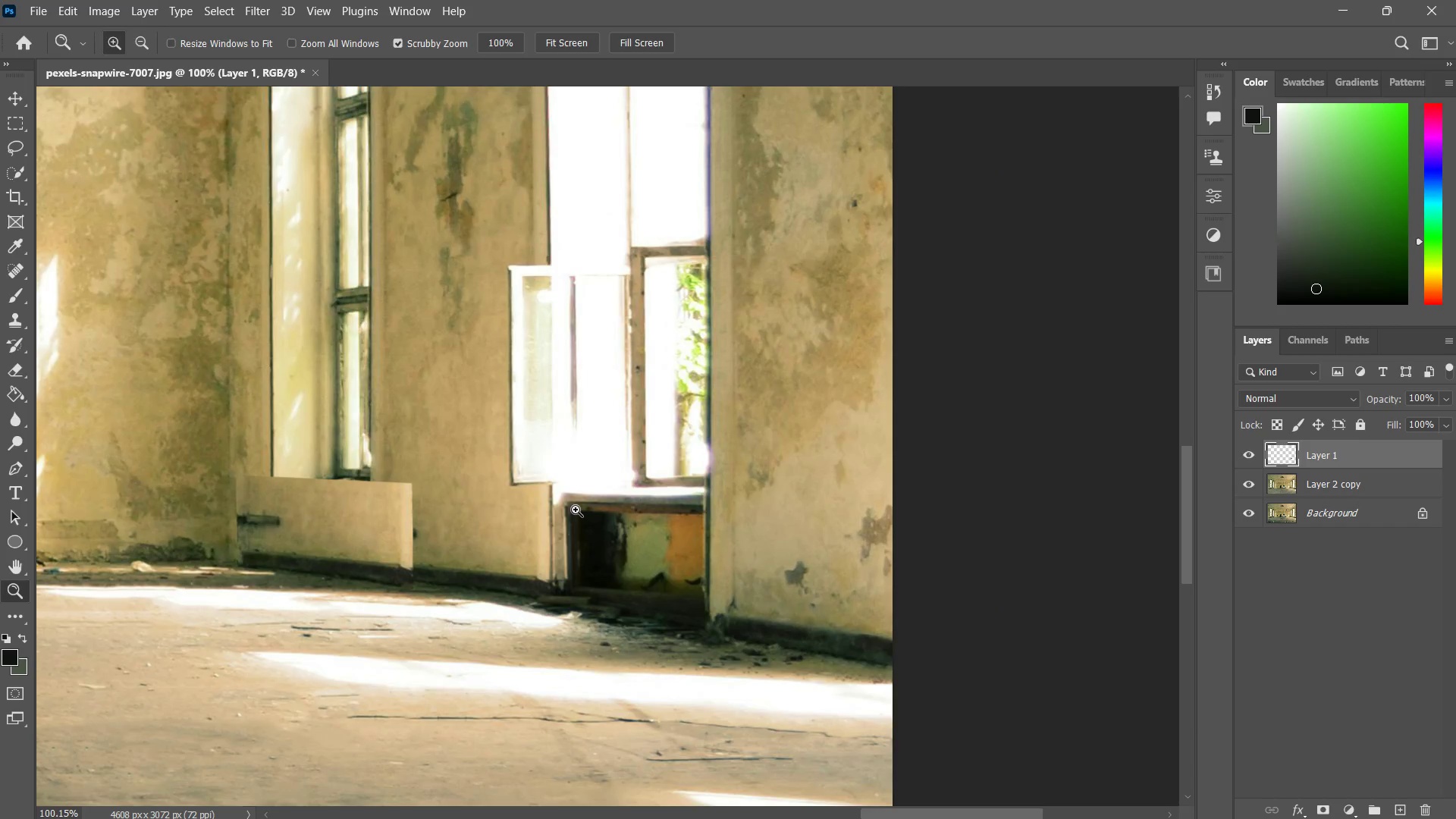 
left_click_drag(start_coordinate=[692, 497], to_coordinate=[573, 509])
 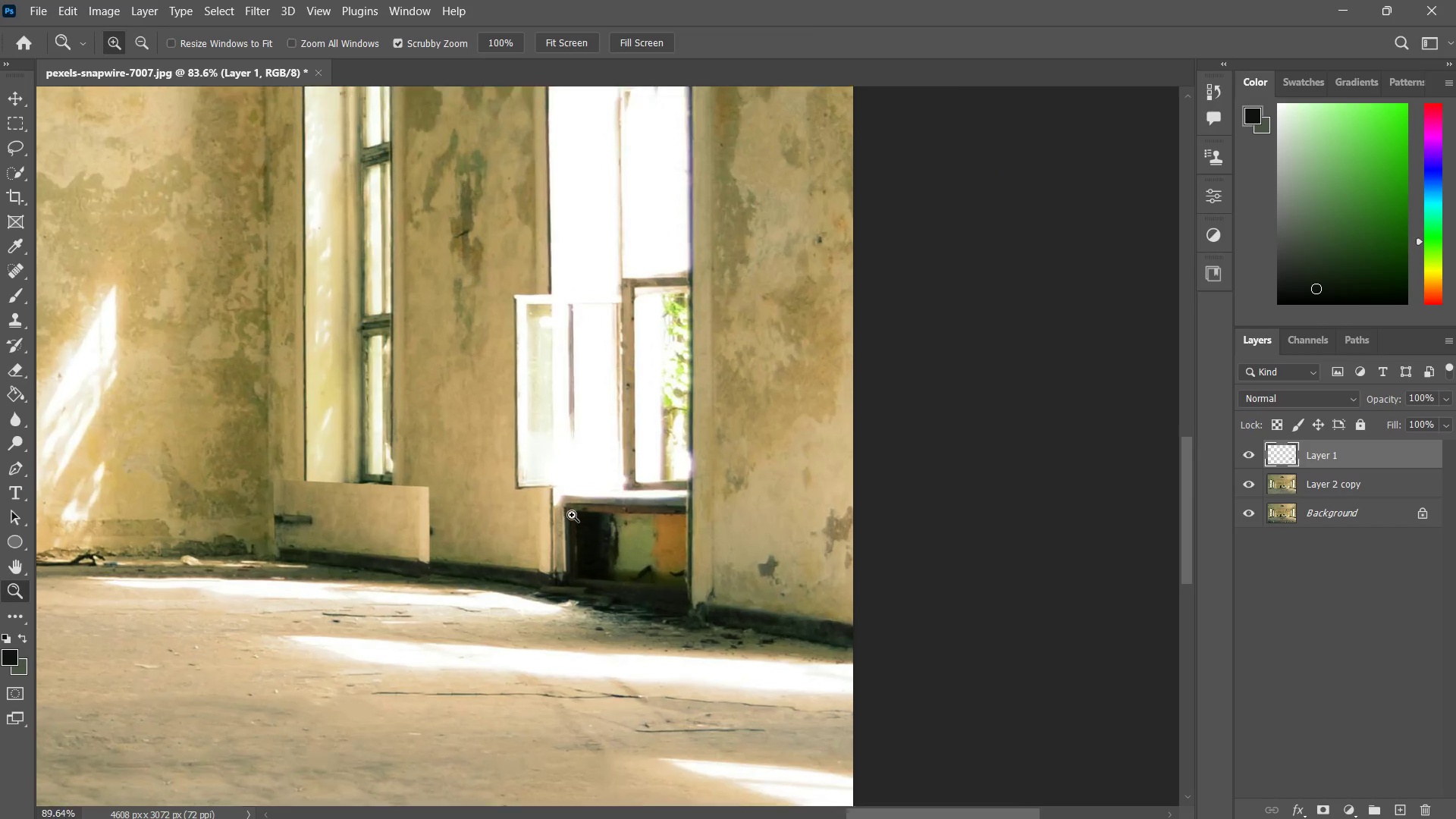 
left_click_drag(start_coordinate=[558, 519], to_coordinate=[577, 511])
 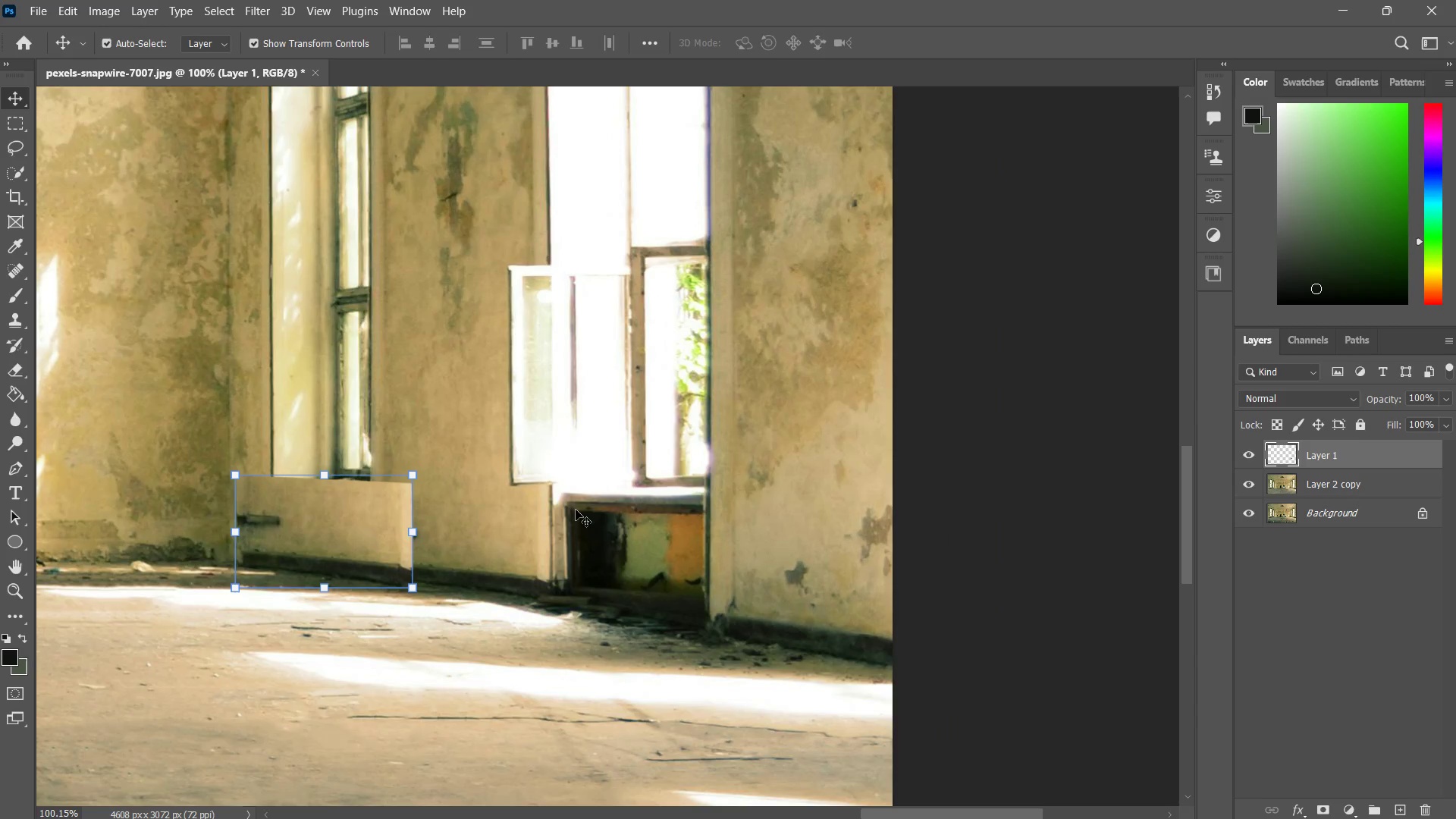 
key(Control+J)
 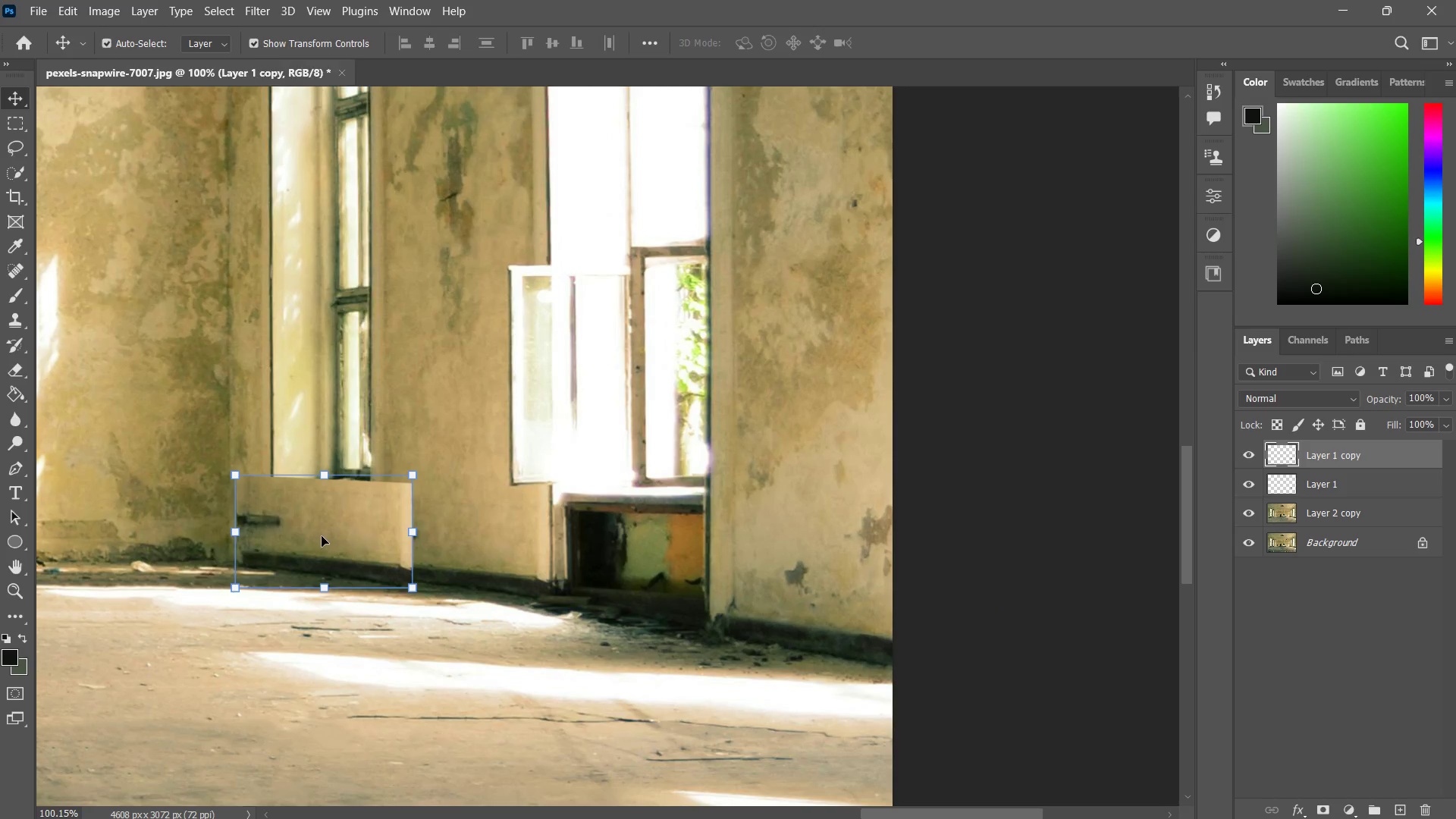 
left_click_drag(start_coordinate=[319, 535], to_coordinate=[623, 563])
 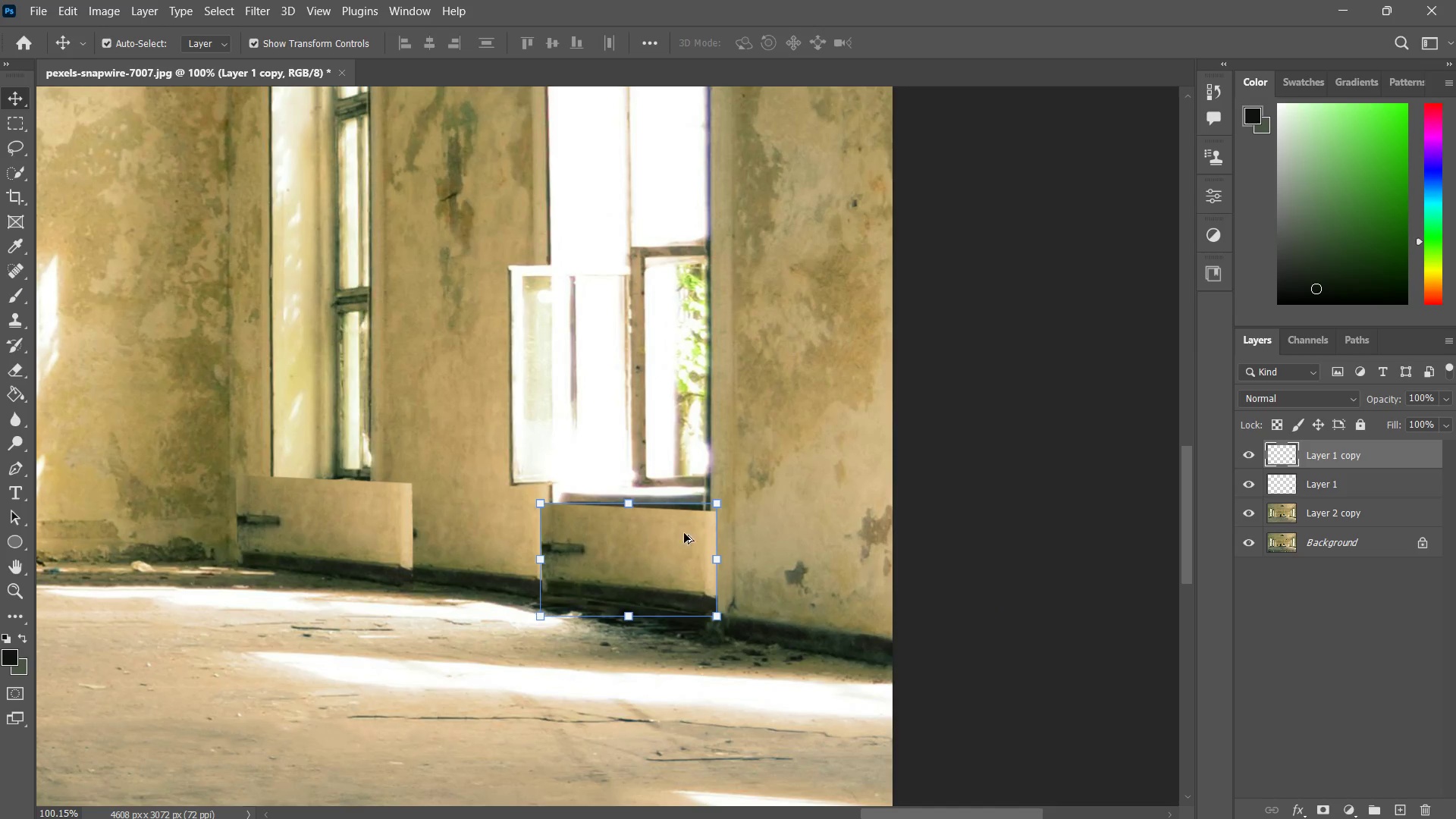 
hold_key(key=AltLeft, duration=1.95)
left_click_drag(start_coordinate=[714, 499], to_coordinate=[740, 494])
 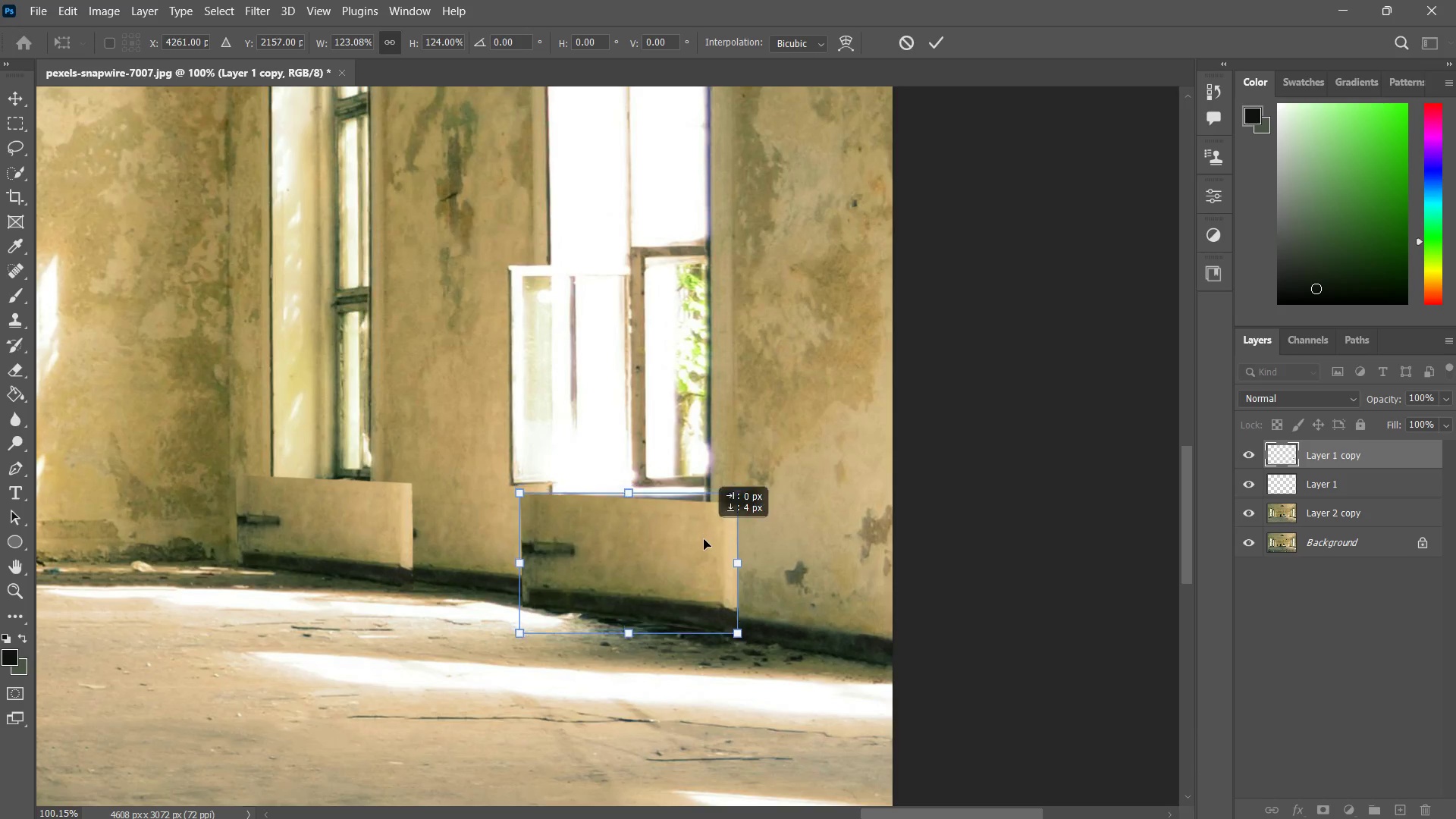 
left_click_drag(start_coordinate=[704, 527], to_coordinate=[710, 529])
 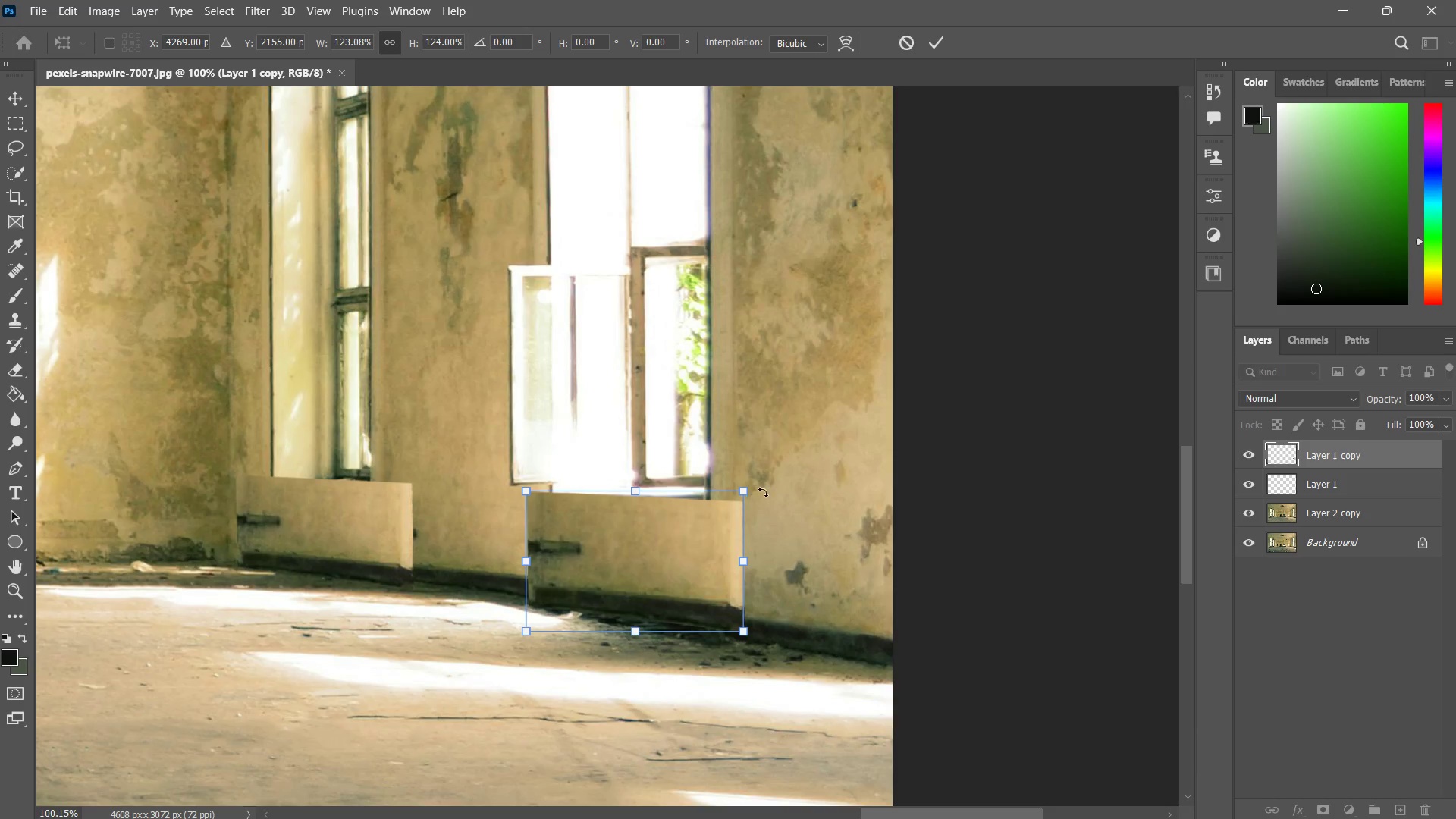 
left_click_drag(start_coordinate=[761, 488], to_coordinate=[768, 497])
 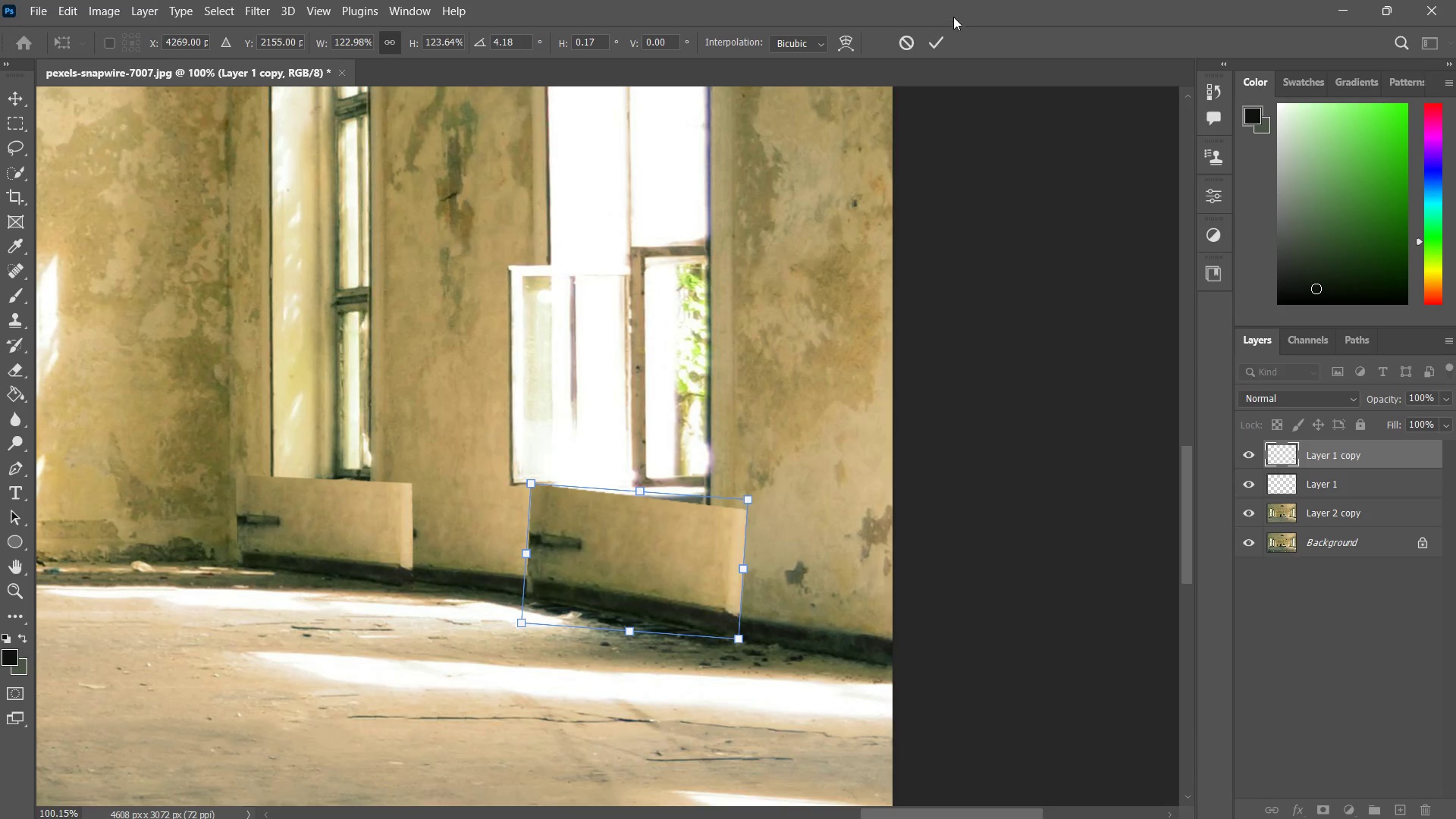 
left_click([940, 46])
 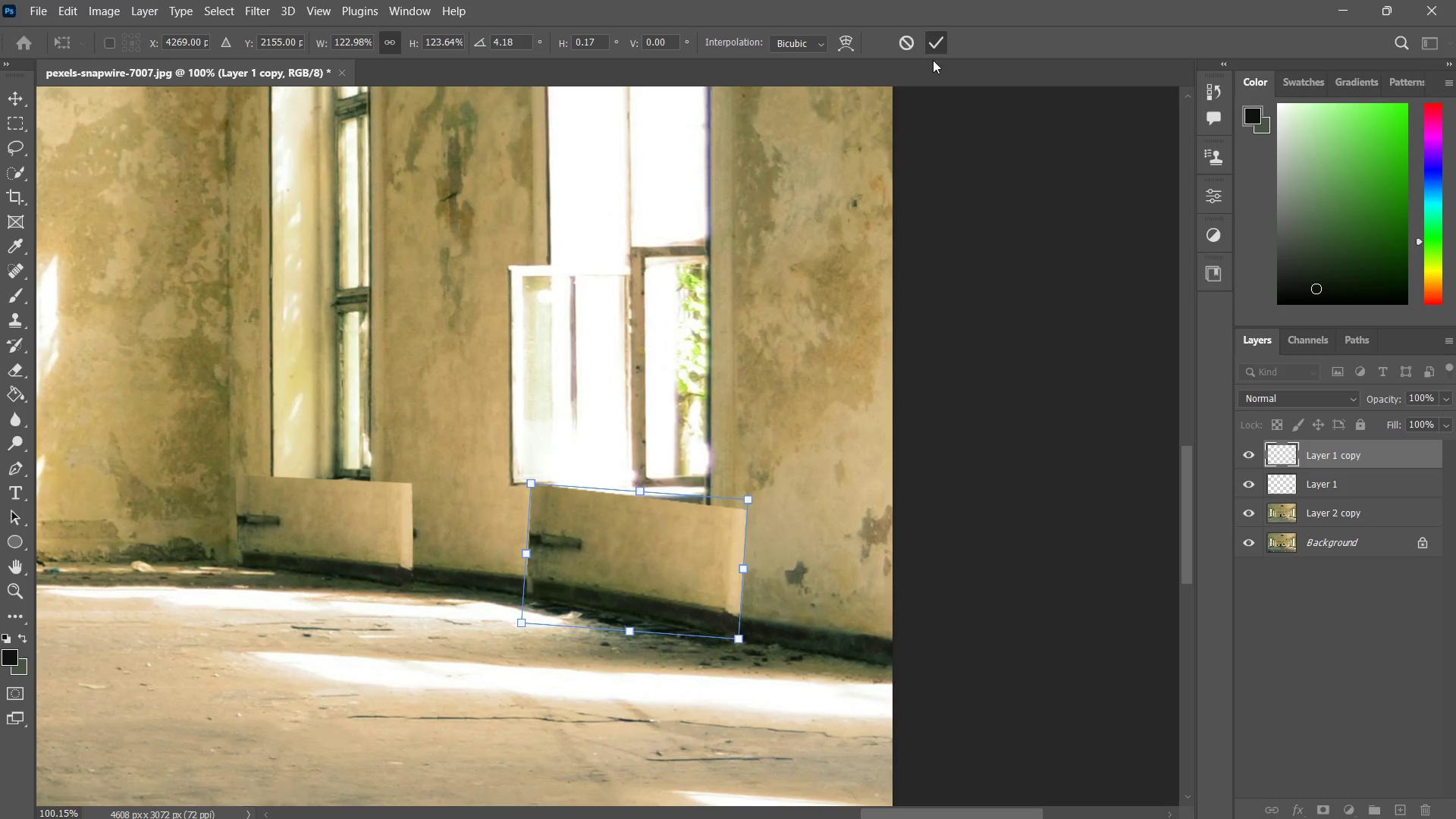 
type(zzzzzze)
 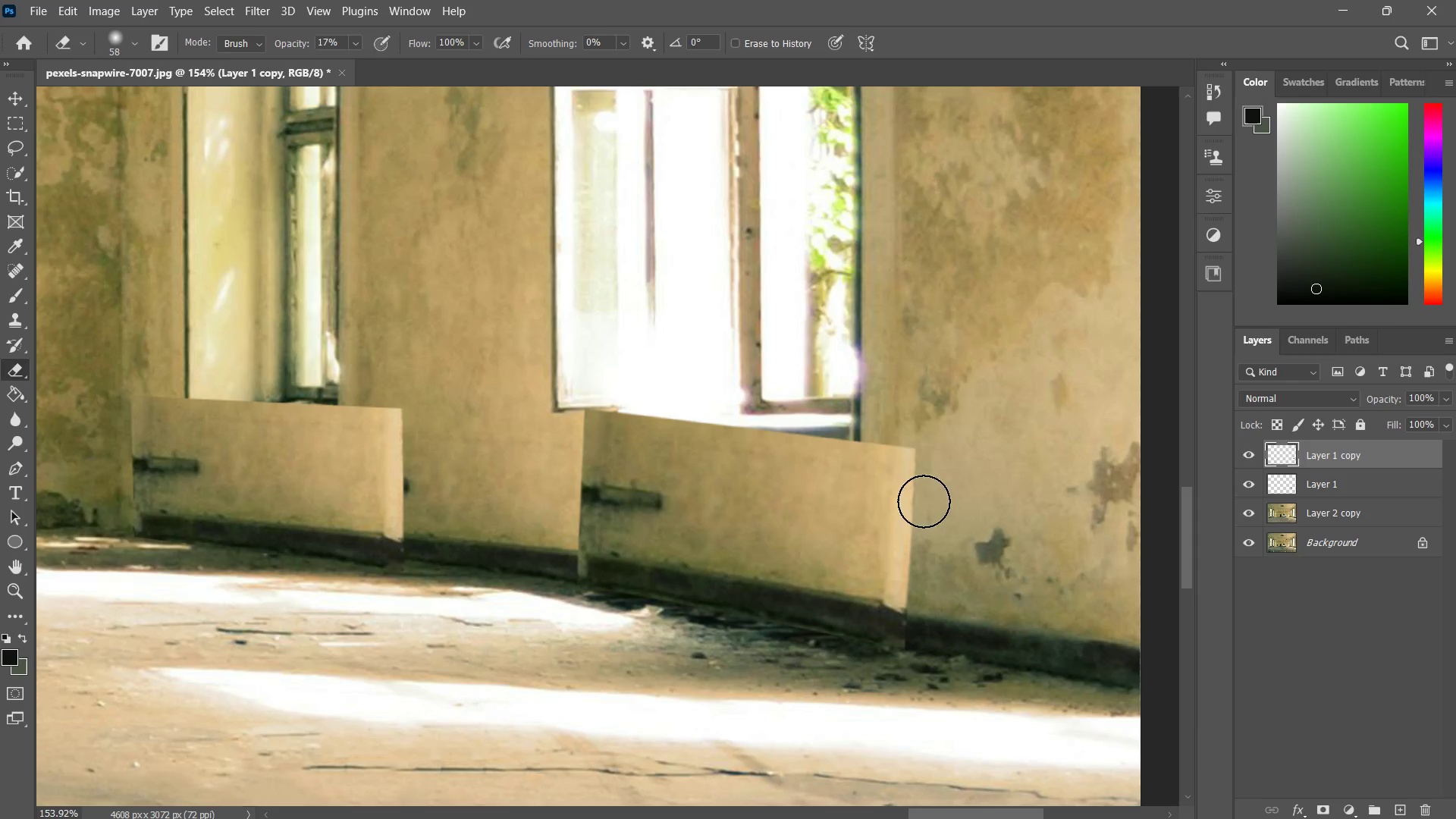 
left_click_drag(start_coordinate=[695, 465], to_coordinate=[674, 496])
 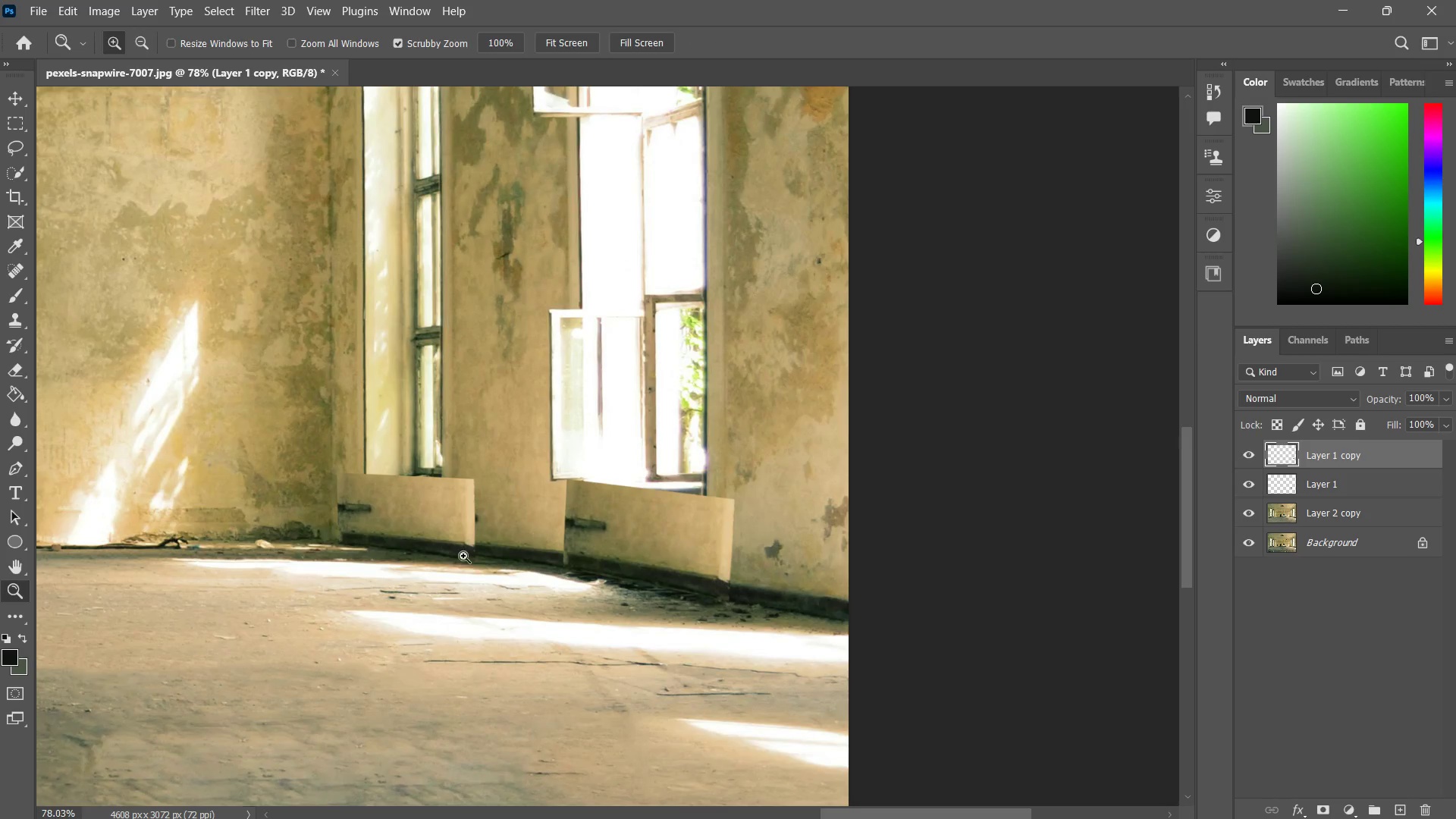 
left_click_drag(start_coordinate=[463, 556], to_coordinate=[504, 529])
 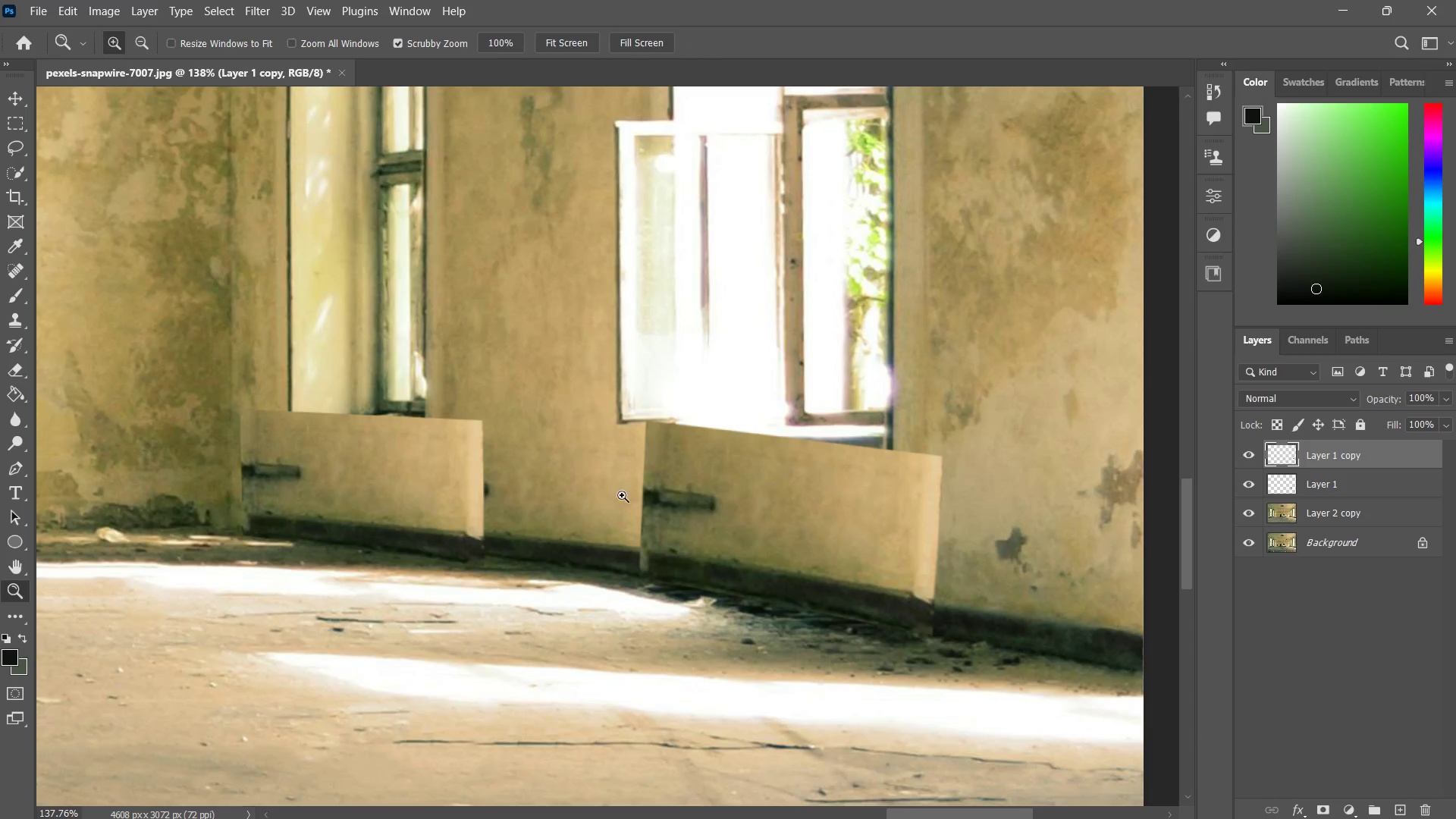 
left_click_drag(start_coordinate=[648, 495], to_coordinate=[634, 520])
 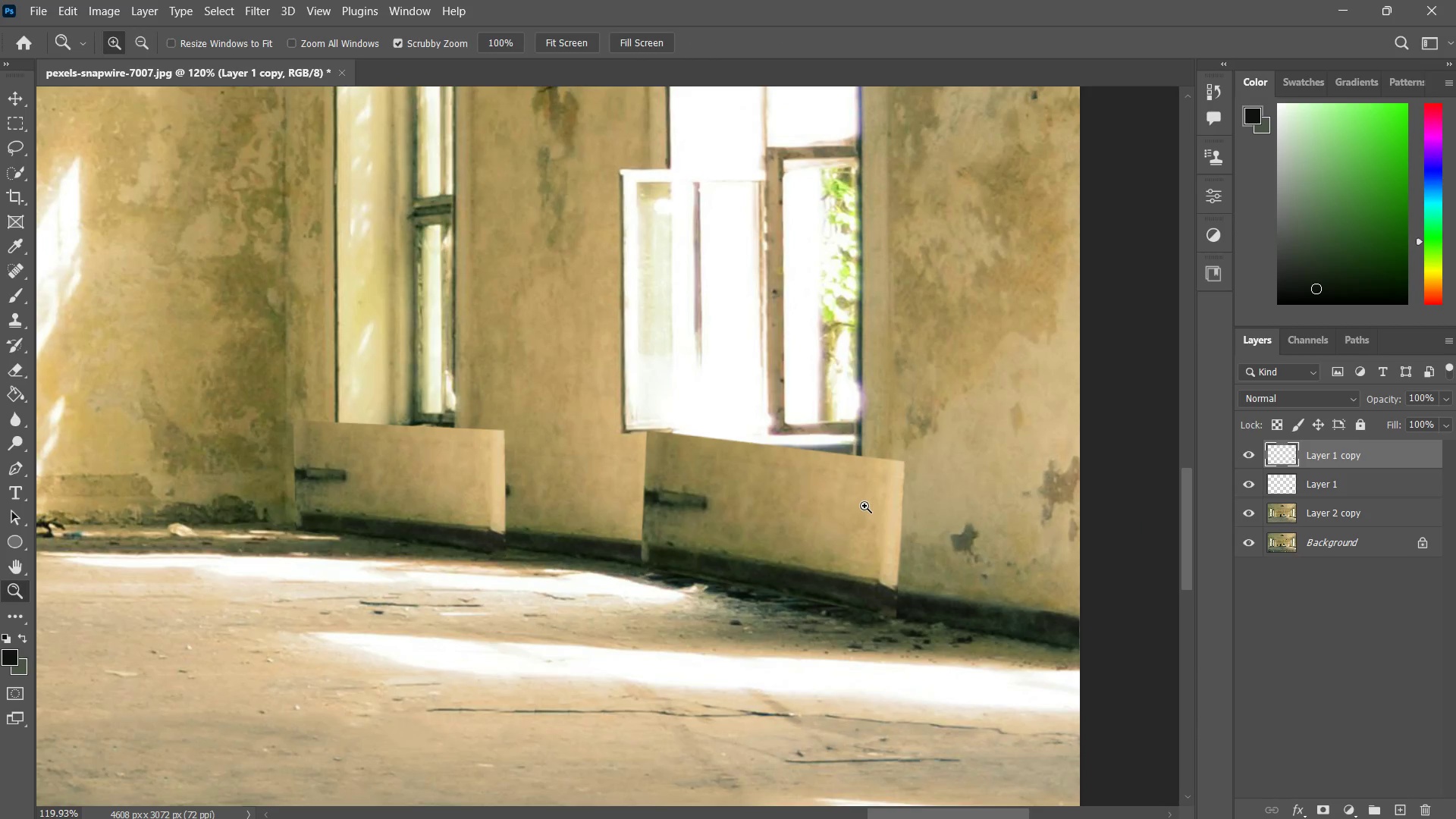 
left_click_drag(start_coordinate=[864, 506], to_coordinate=[887, 488])
 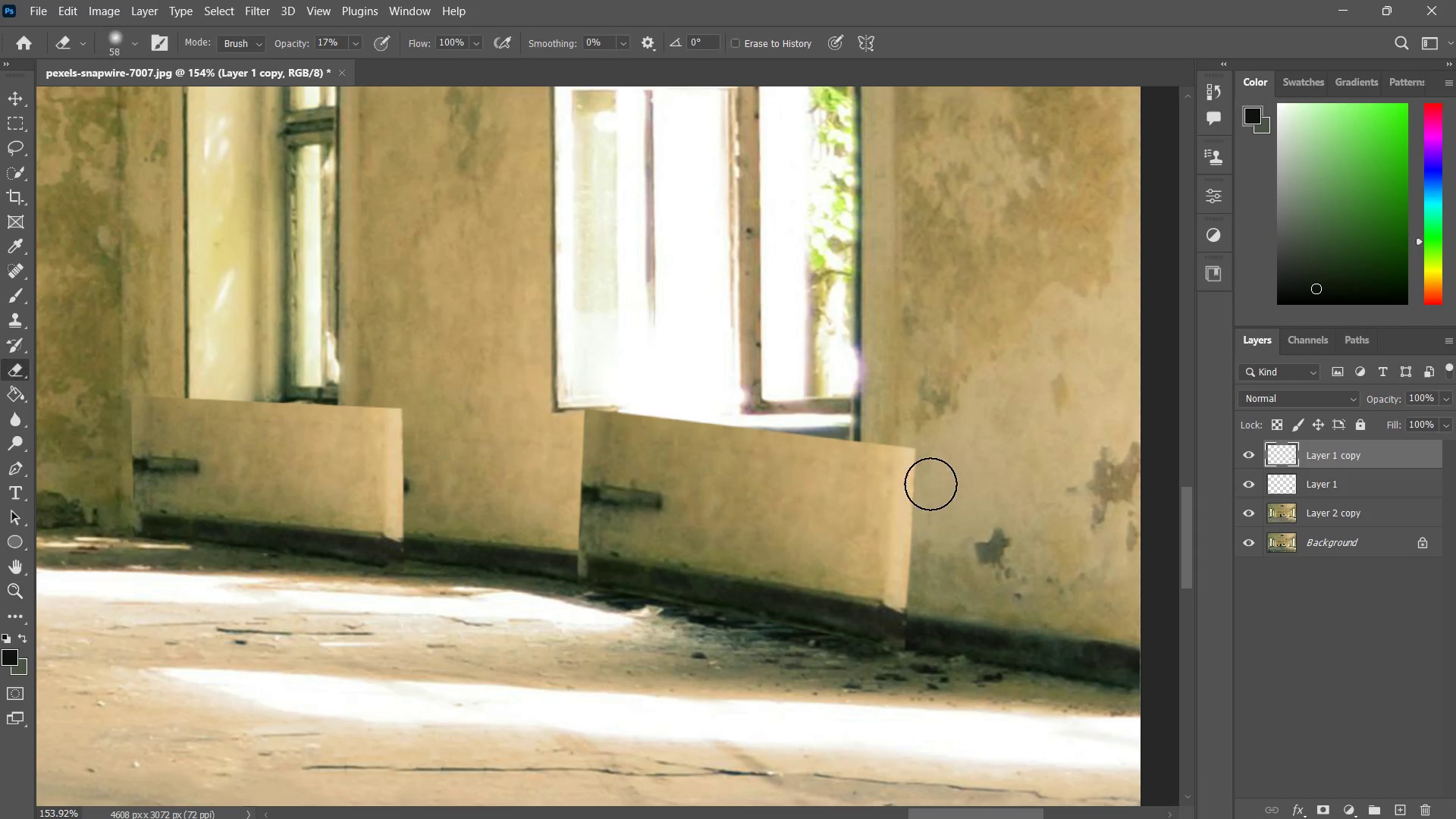 
left_click_drag(start_coordinate=[920, 438], to_coordinate=[924, 501])
 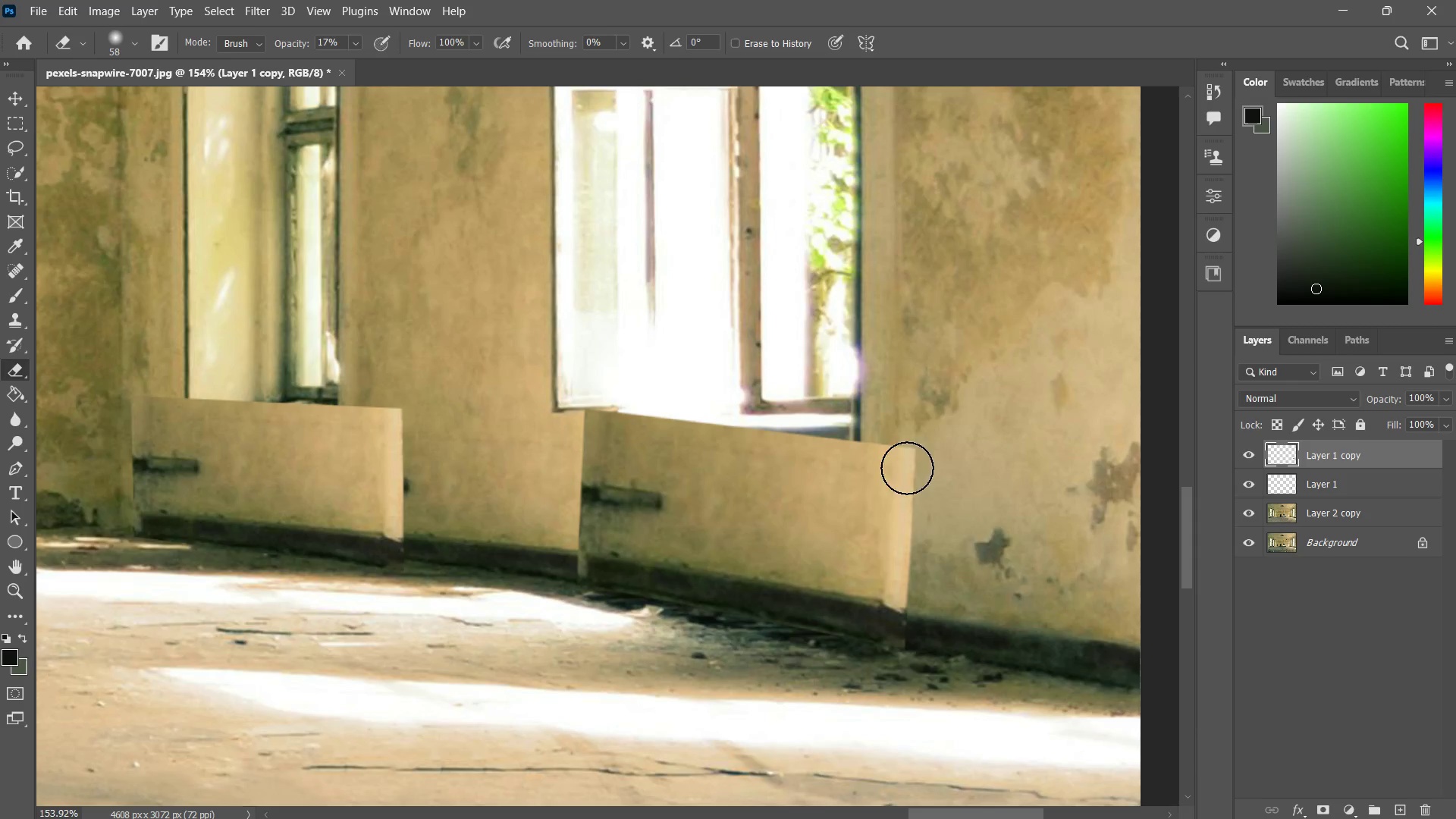 
left_click_drag(start_coordinate=[907, 422], to_coordinate=[915, 507])
 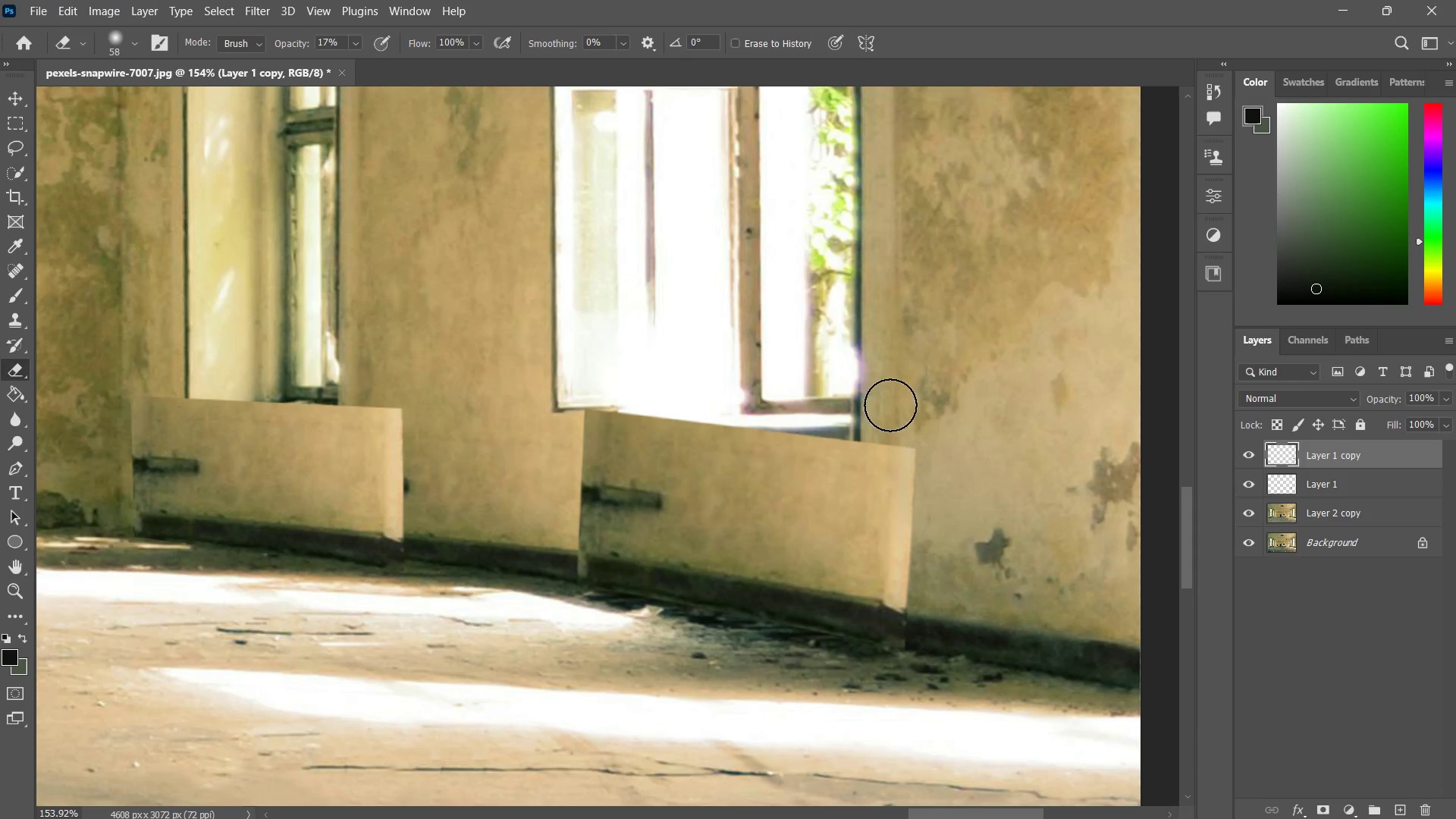 
left_click_drag(start_coordinate=[891, 408], to_coordinate=[898, 494])
 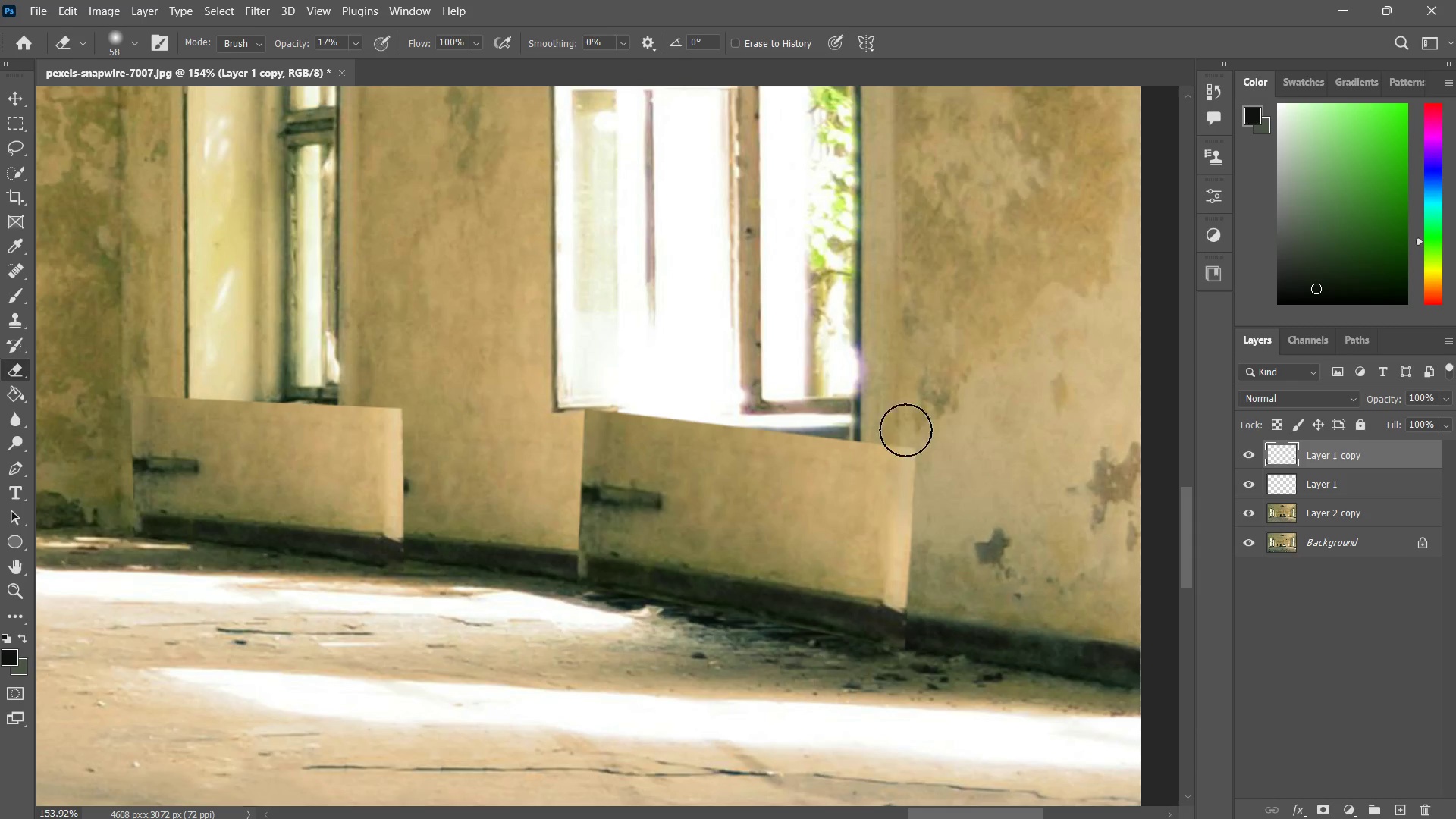 
left_click_drag(start_coordinate=[902, 415], to_coordinate=[902, 502])
 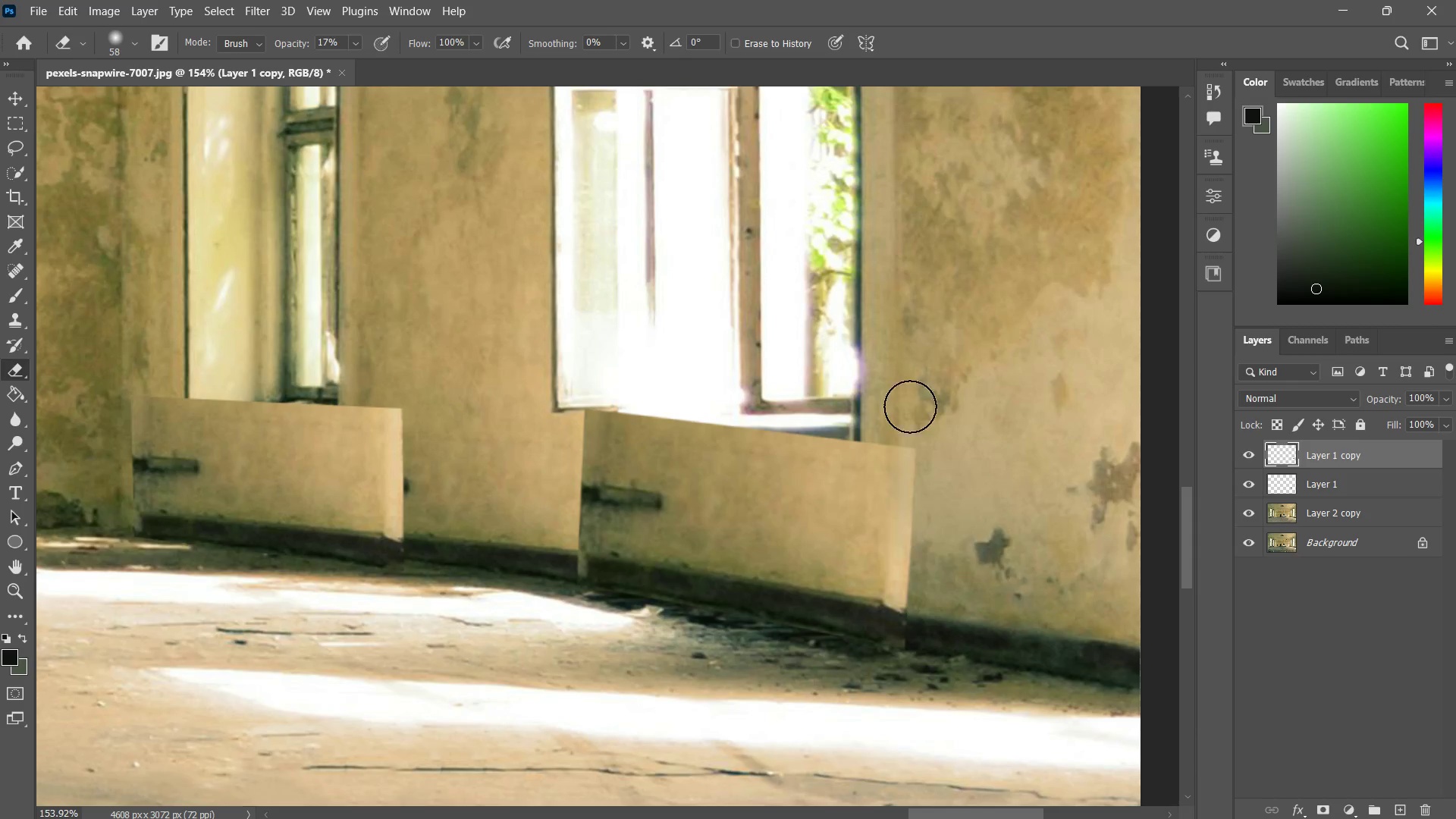 
left_click_drag(start_coordinate=[915, 417], to_coordinate=[922, 508])
 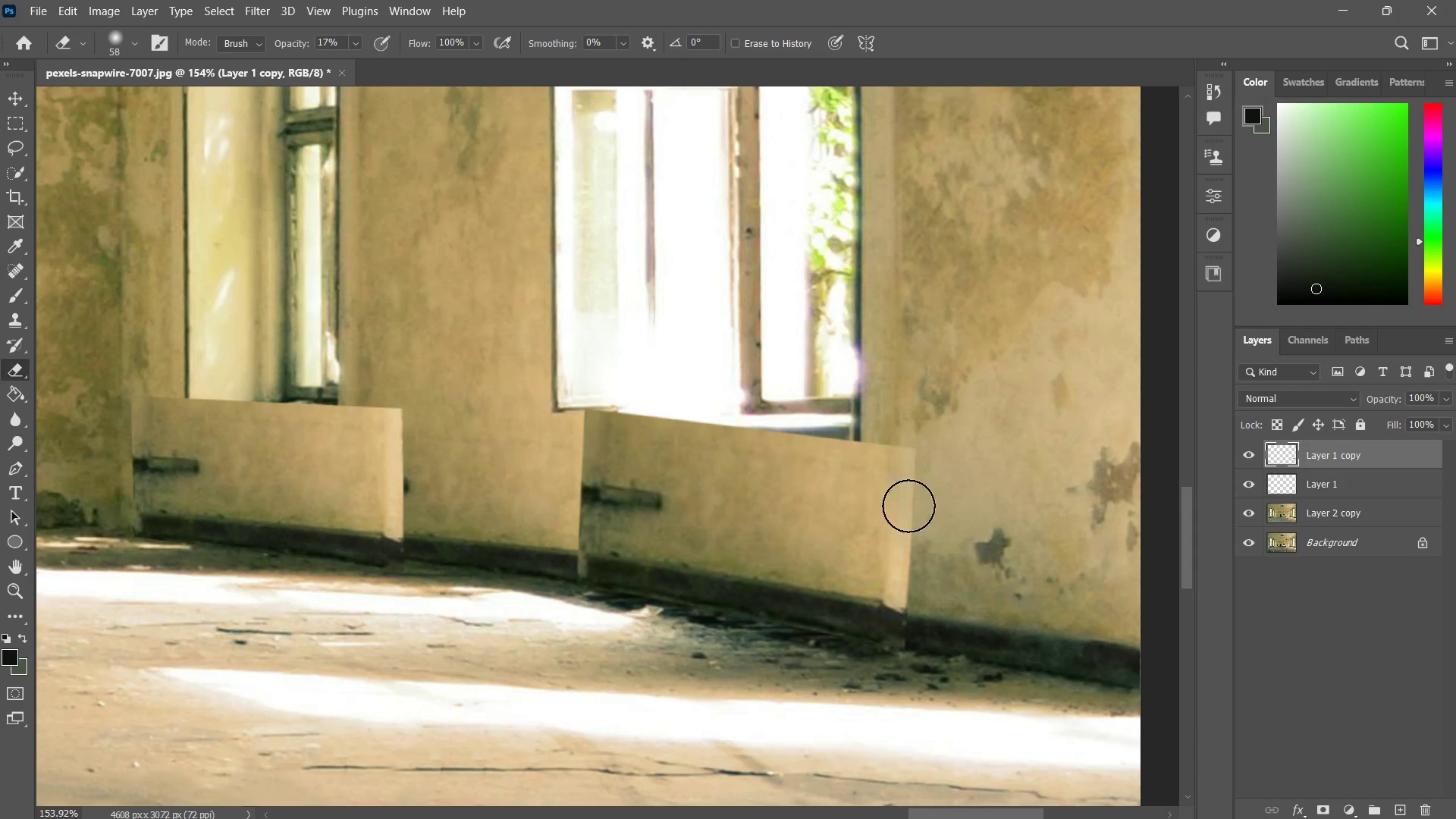 
left_click_drag(start_coordinate=[910, 424], to_coordinate=[908, 505])
 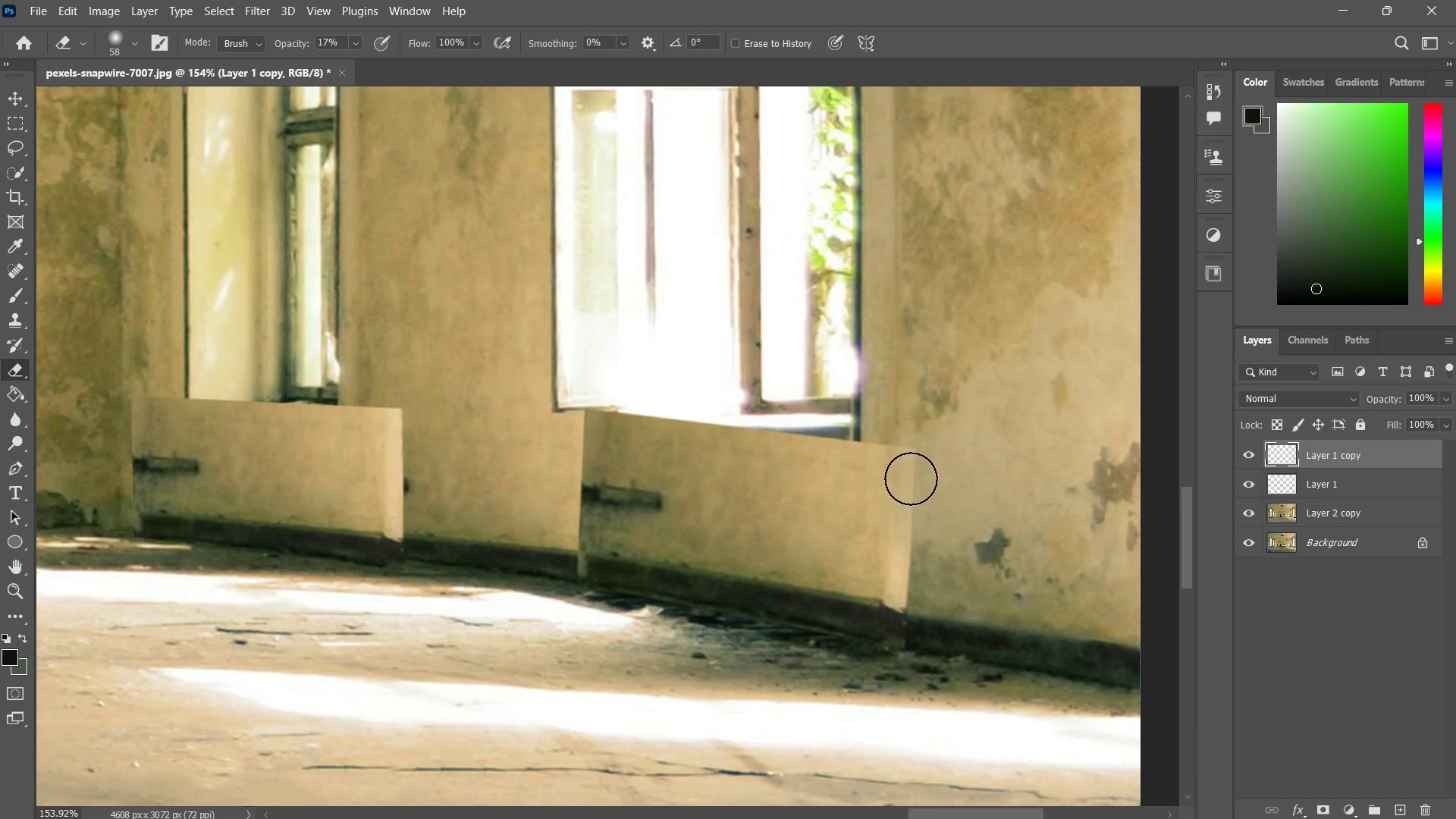 
left_click_drag(start_coordinate=[910, 451], to_coordinate=[917, 555])
 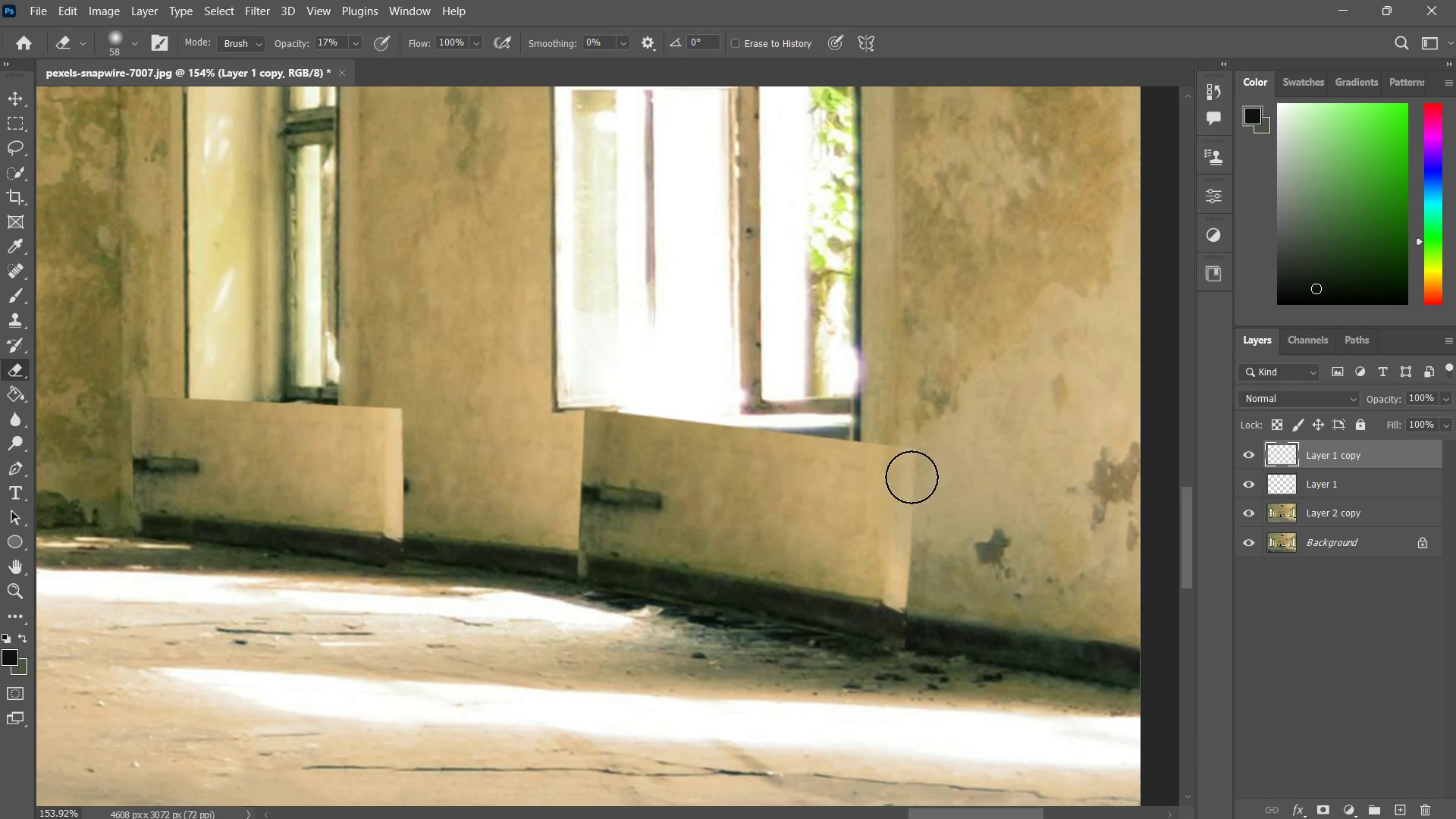 
left_click_drag(start_coordinate=[913, 493], to_coordinate=[921, 584])
 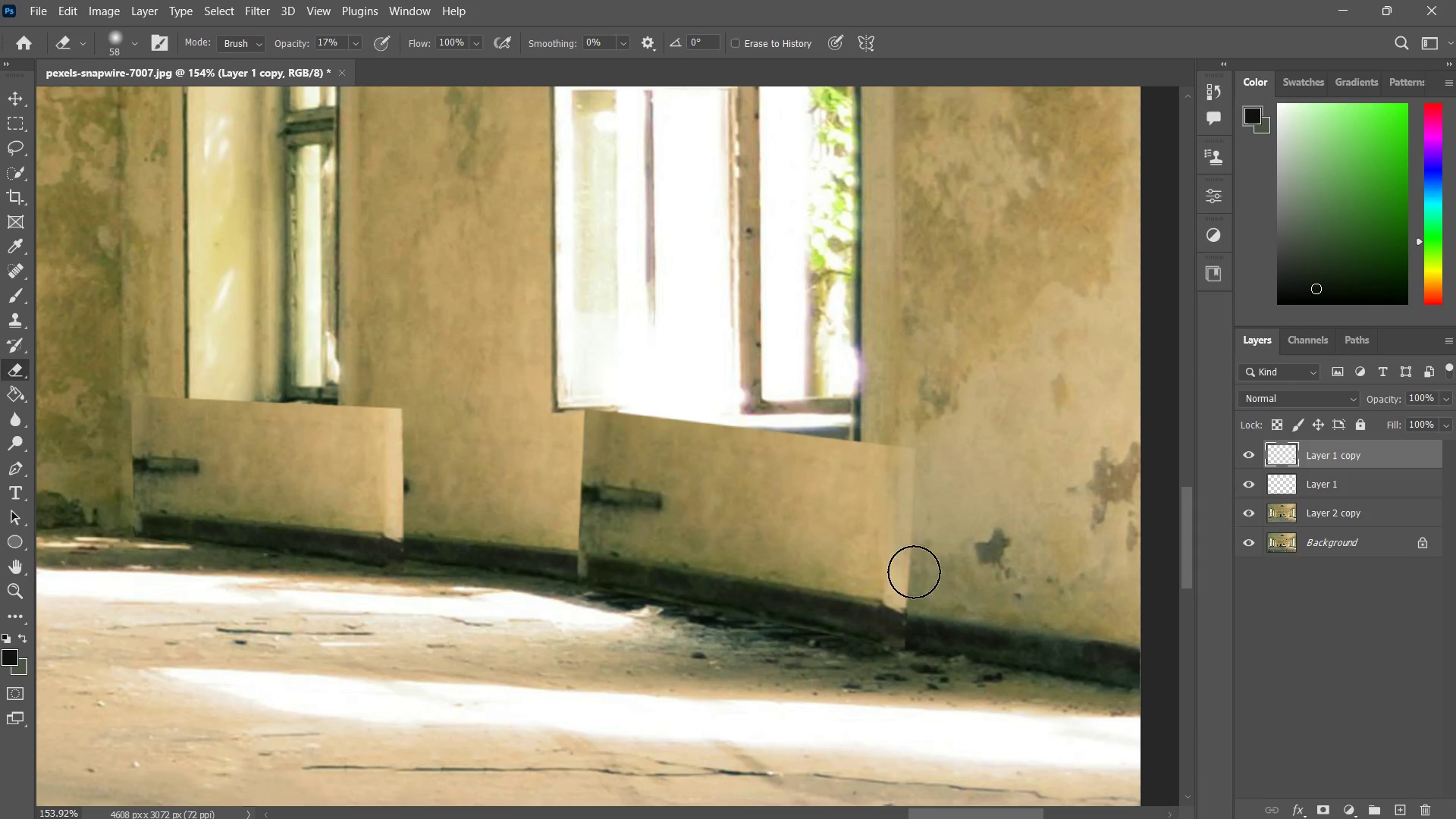 
left_click_drag(start_coordinate=[910, 536], to_coordinate=[914, 572])
 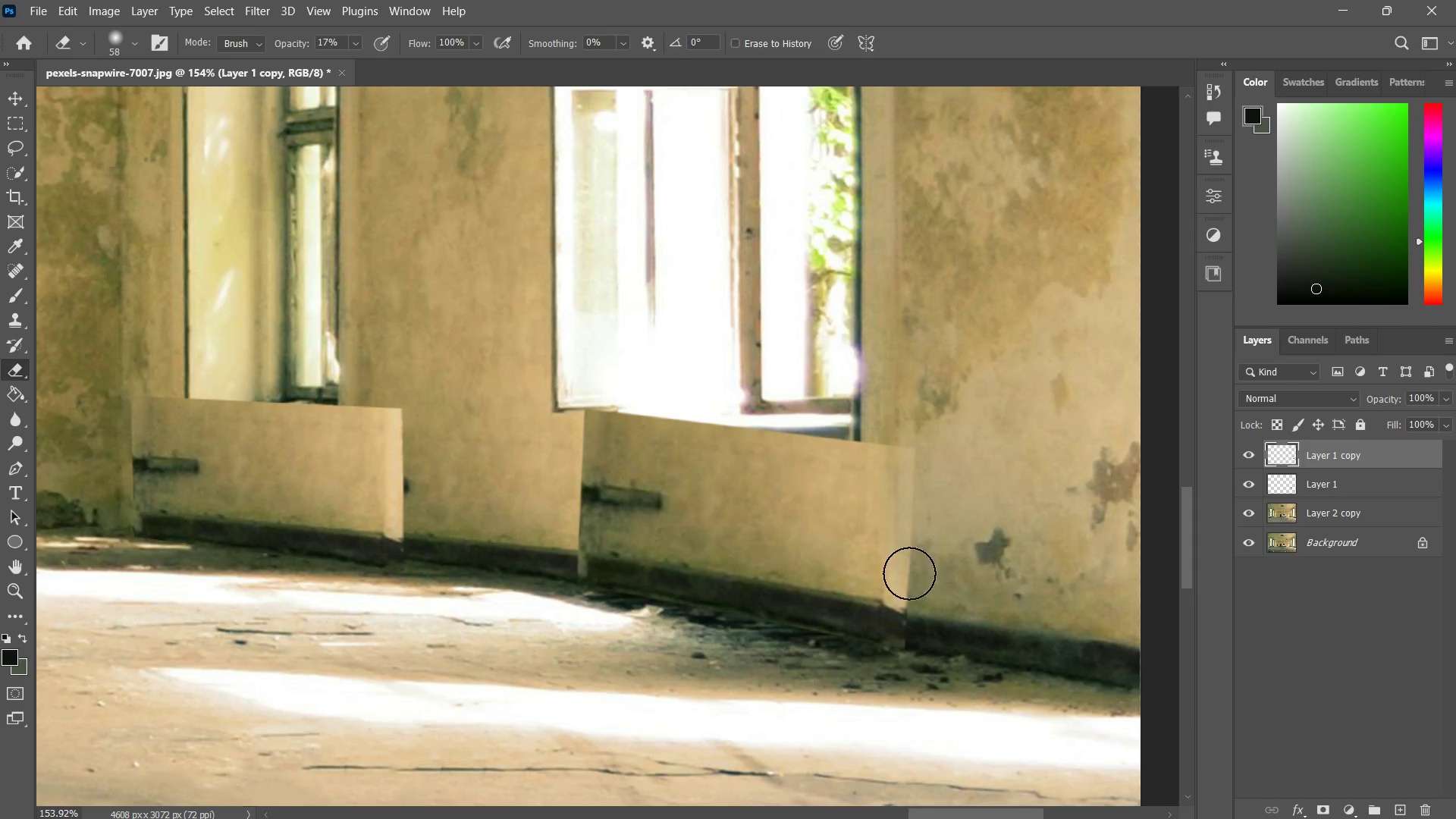 
left_click_drag(start_coordinate=[910, 546], to_coordinate=[907, 588])
 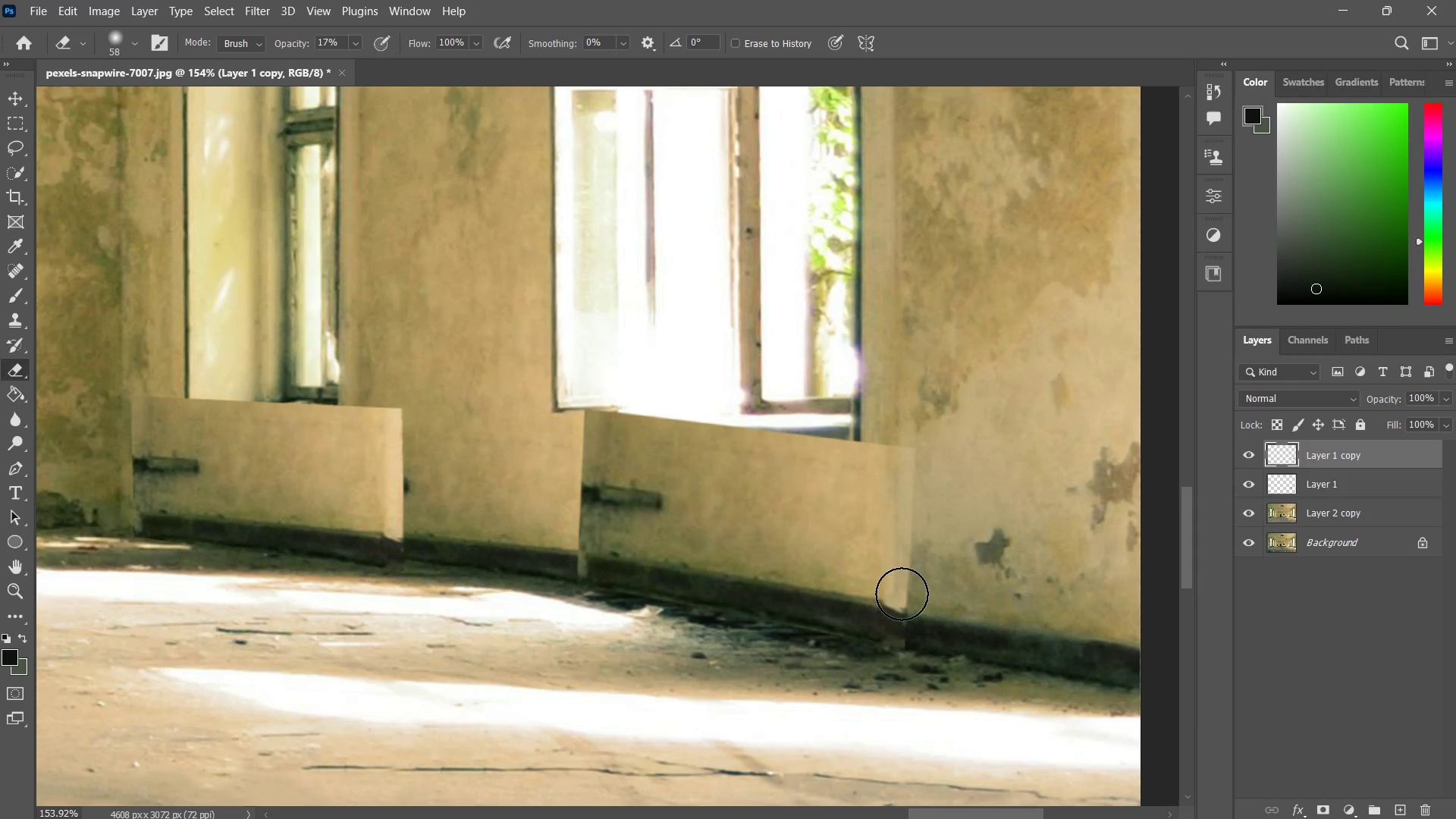 
left_click_drag(start_coordinate=[903, 578], to_coordinate=[903, 597])
 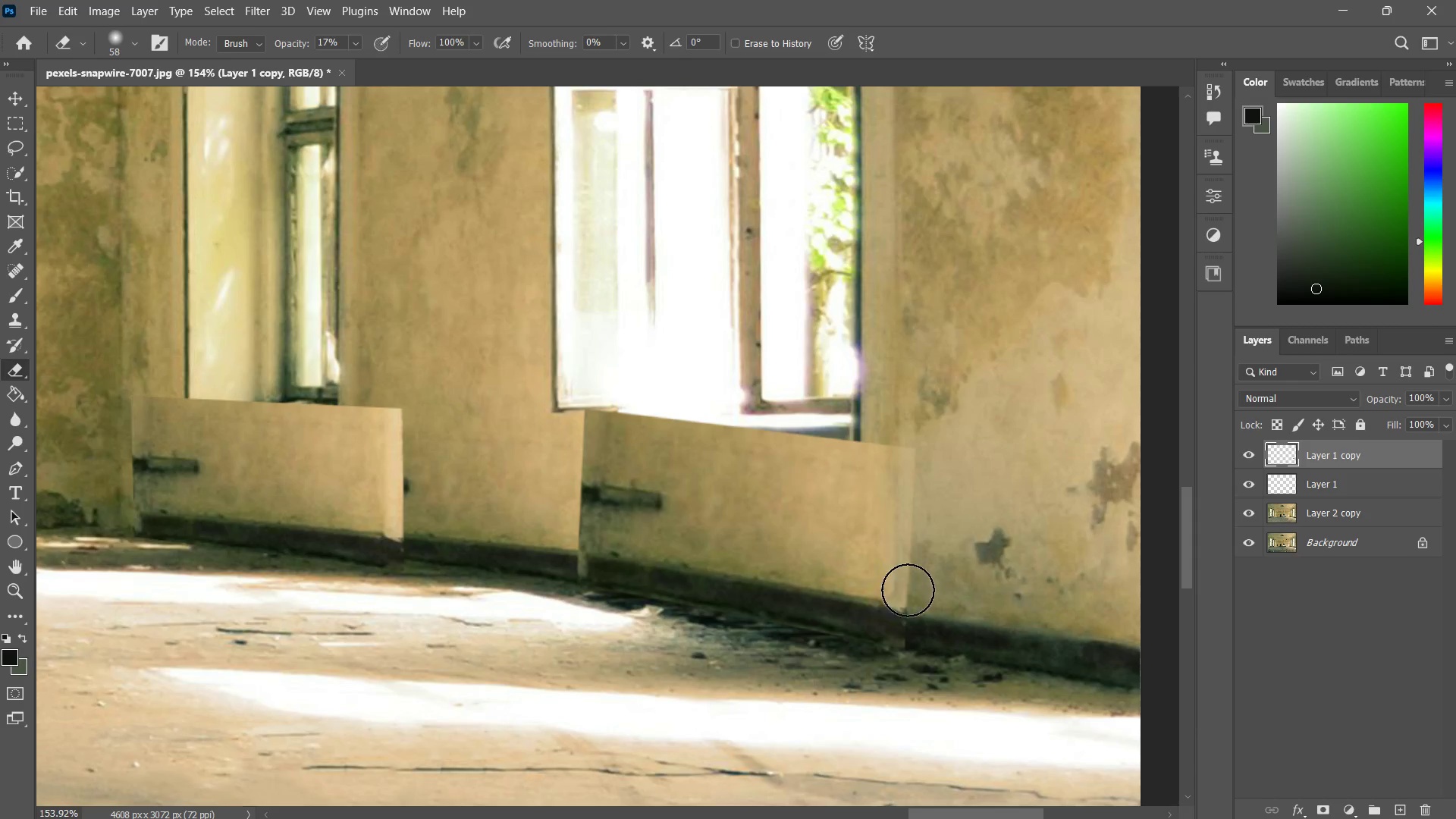 
left_click_drag(start_coordinate=[907, 576], to_coordinate=[908, 566])
 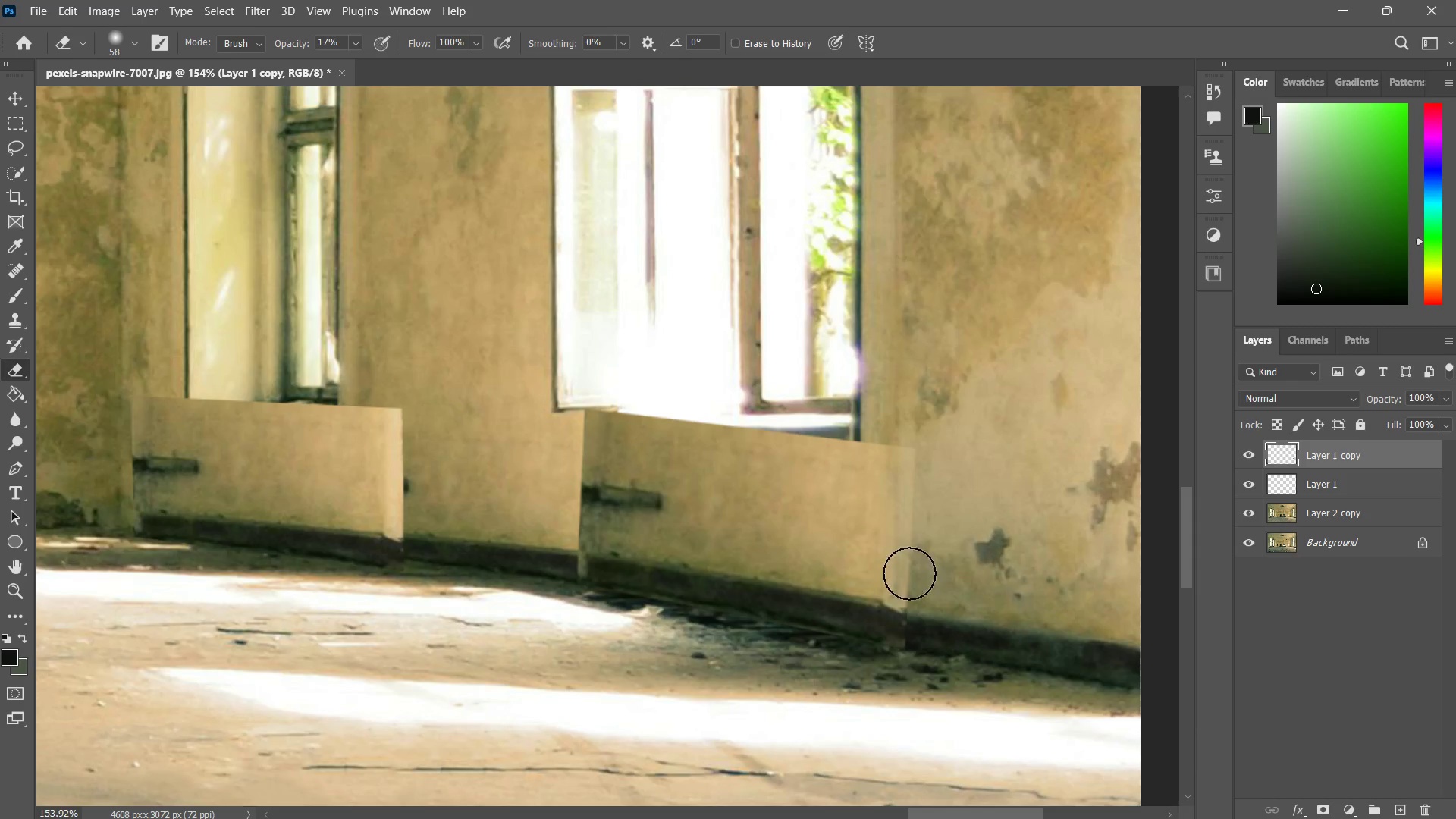 
left_click_drag(start_coordinate=[908, 555], to_coordinate=[910, 565])
 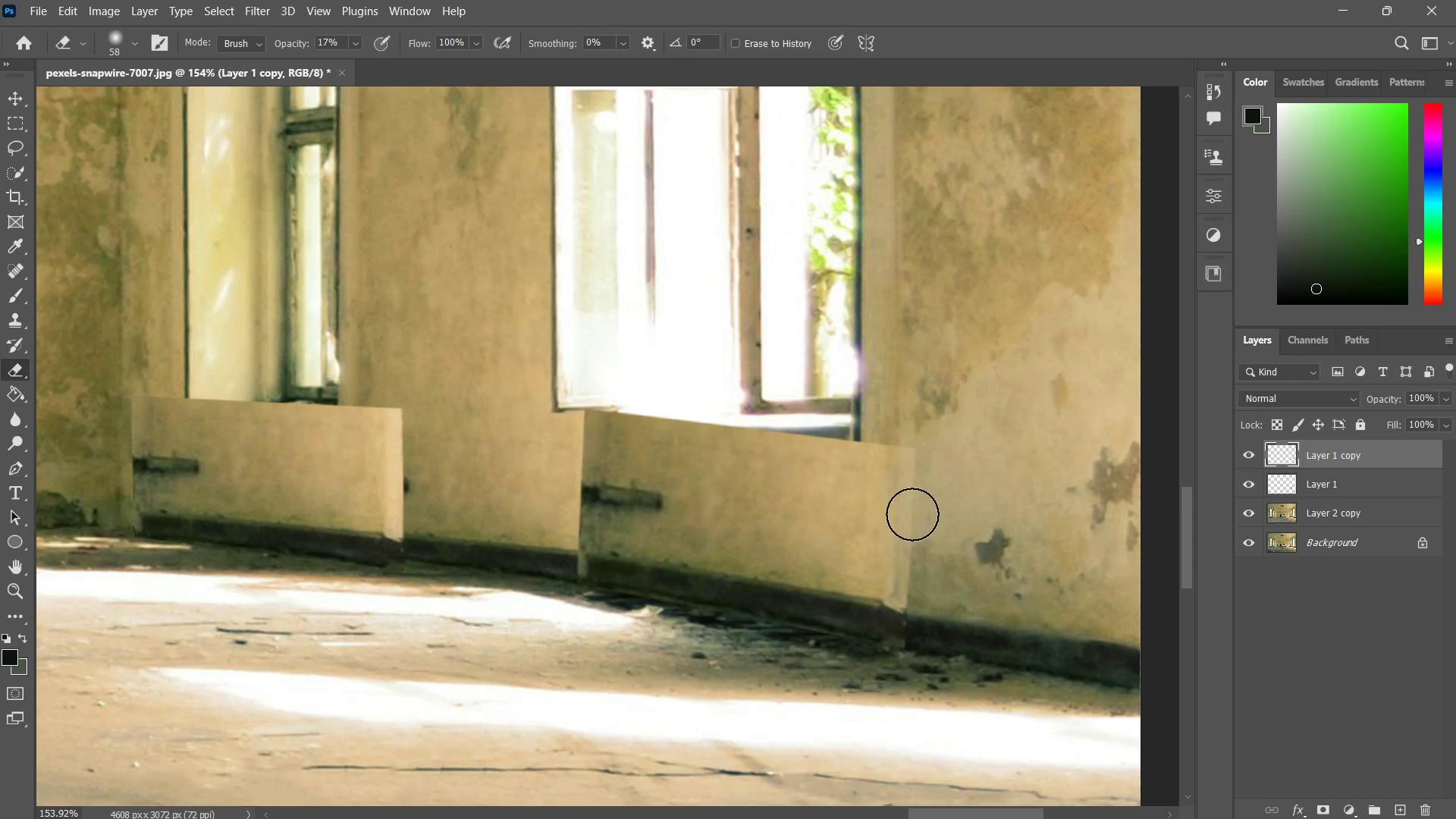 
left_click_drag(start_coordinate=[913, 516], to_coordinate=[913, 540])
 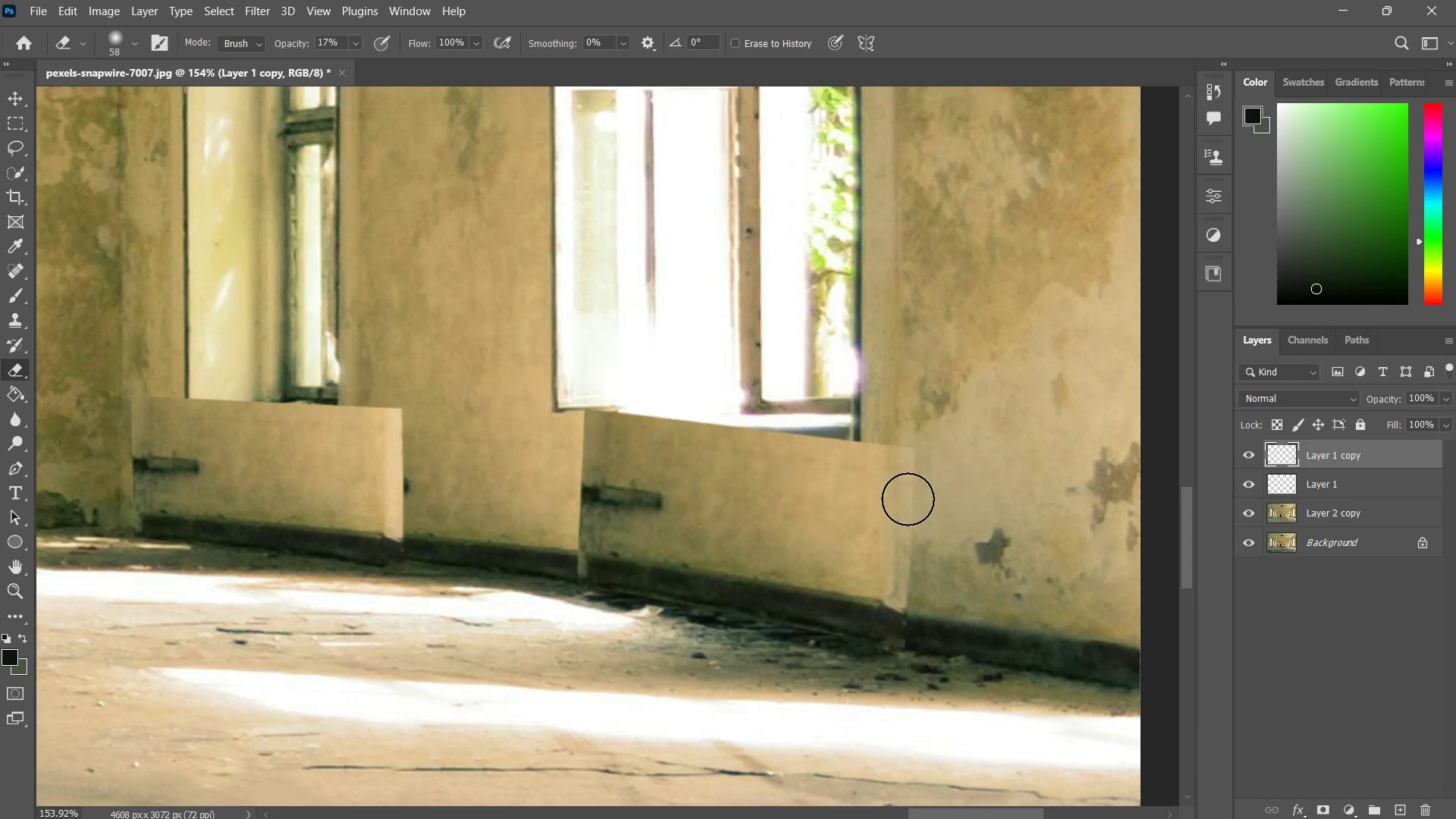 
left_click_drag(start_coordinate=[908, 481], to_coordinate=[908, 505])
 